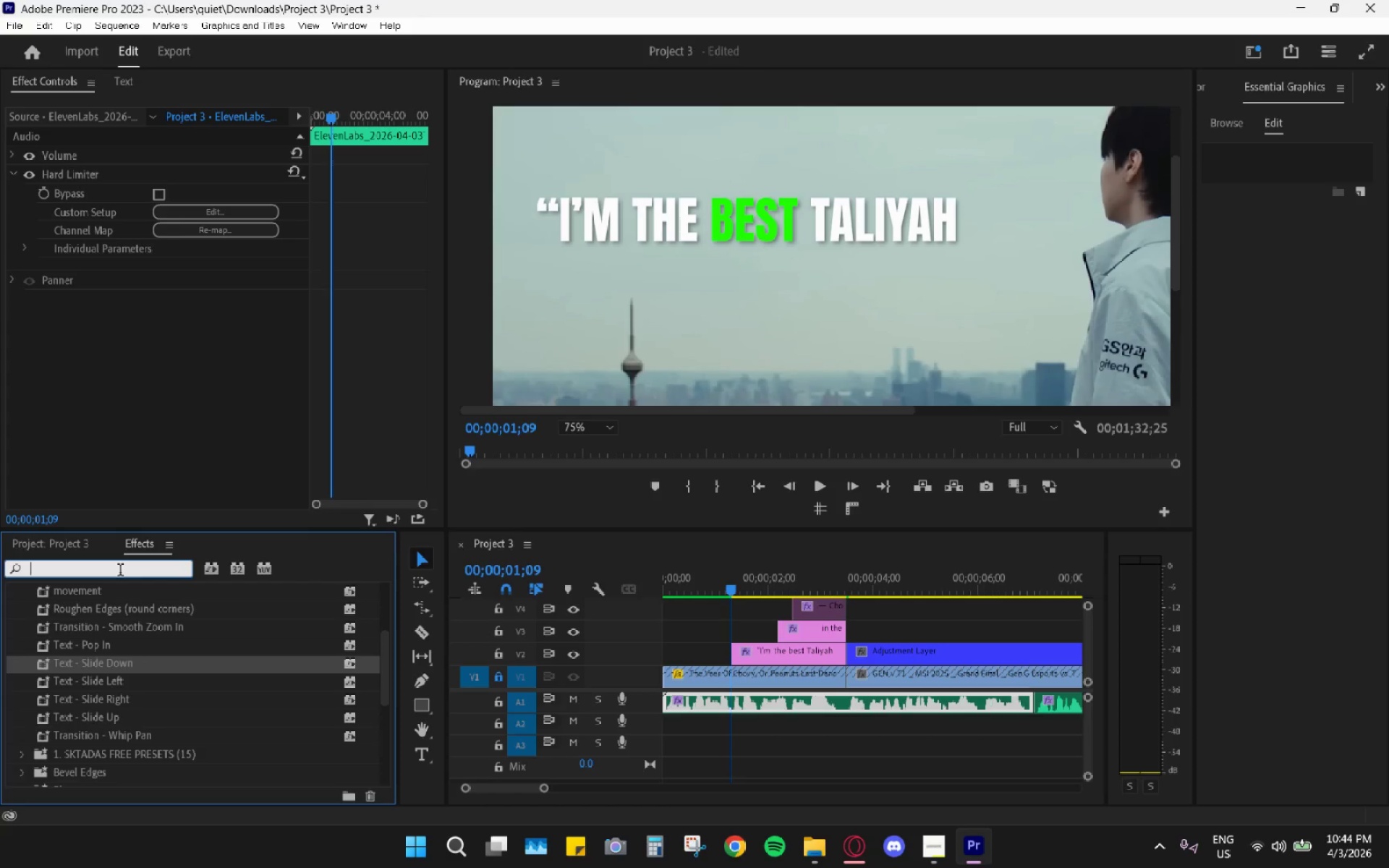 
type(transf)
 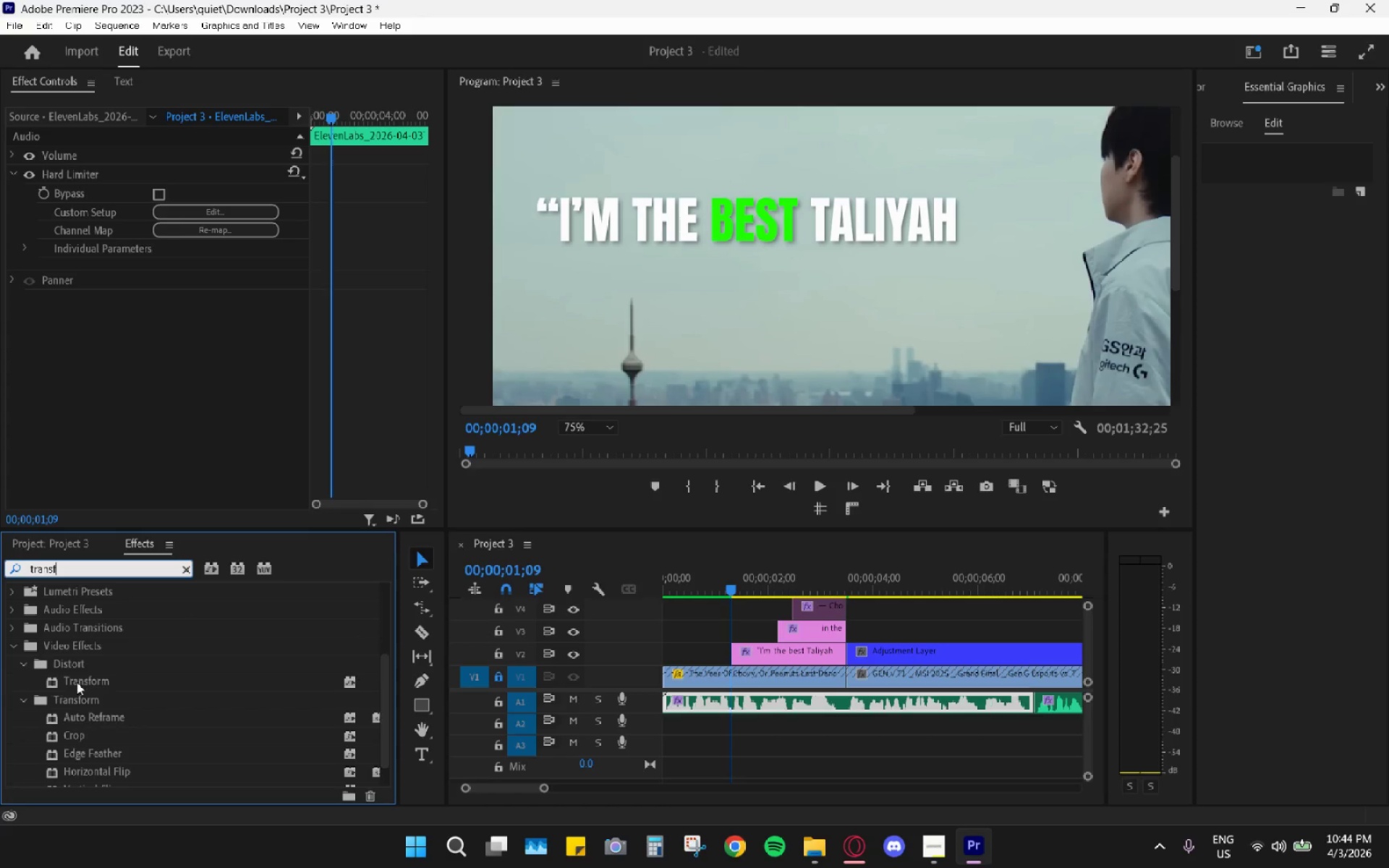 
left_click_drag(start_coordinate=[84, 682], to_coordinate=[805, 650])
 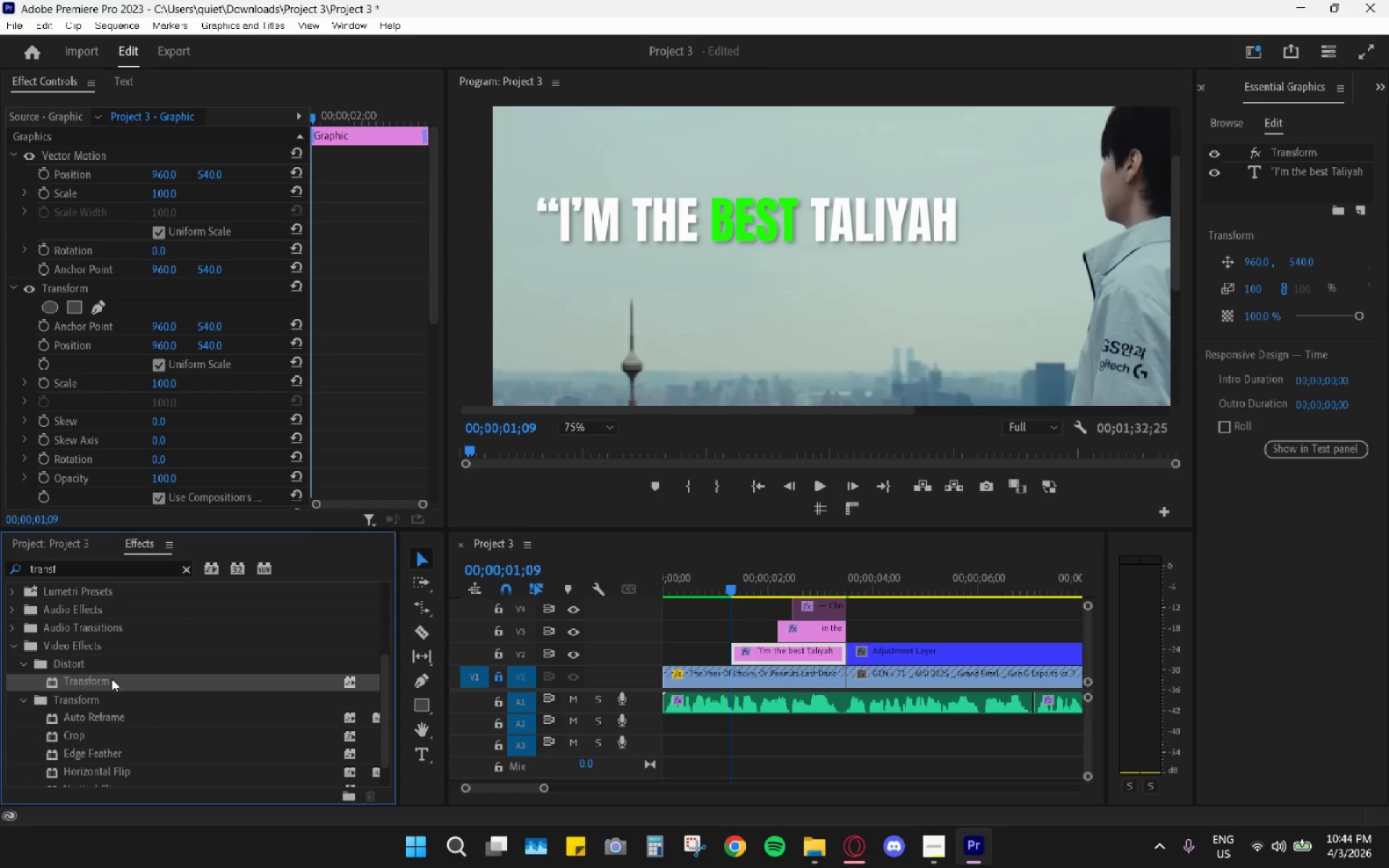 
left_click_drag(start_coordinate=[108, 679], to_coordinate=[836, 629])
 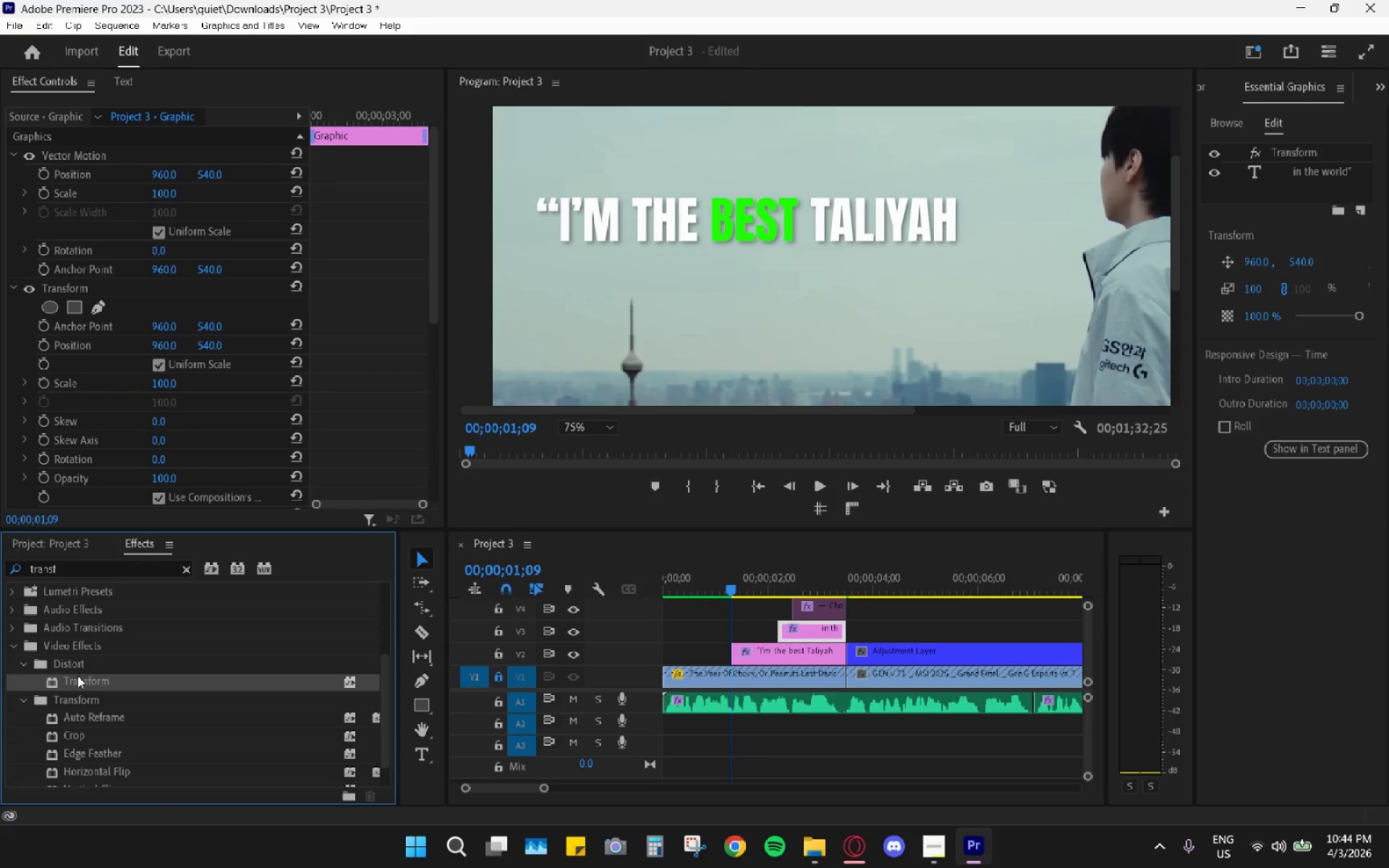 
left_click_drag(start_coordinate=[80, 677], to_coordinate=[851, 614])
 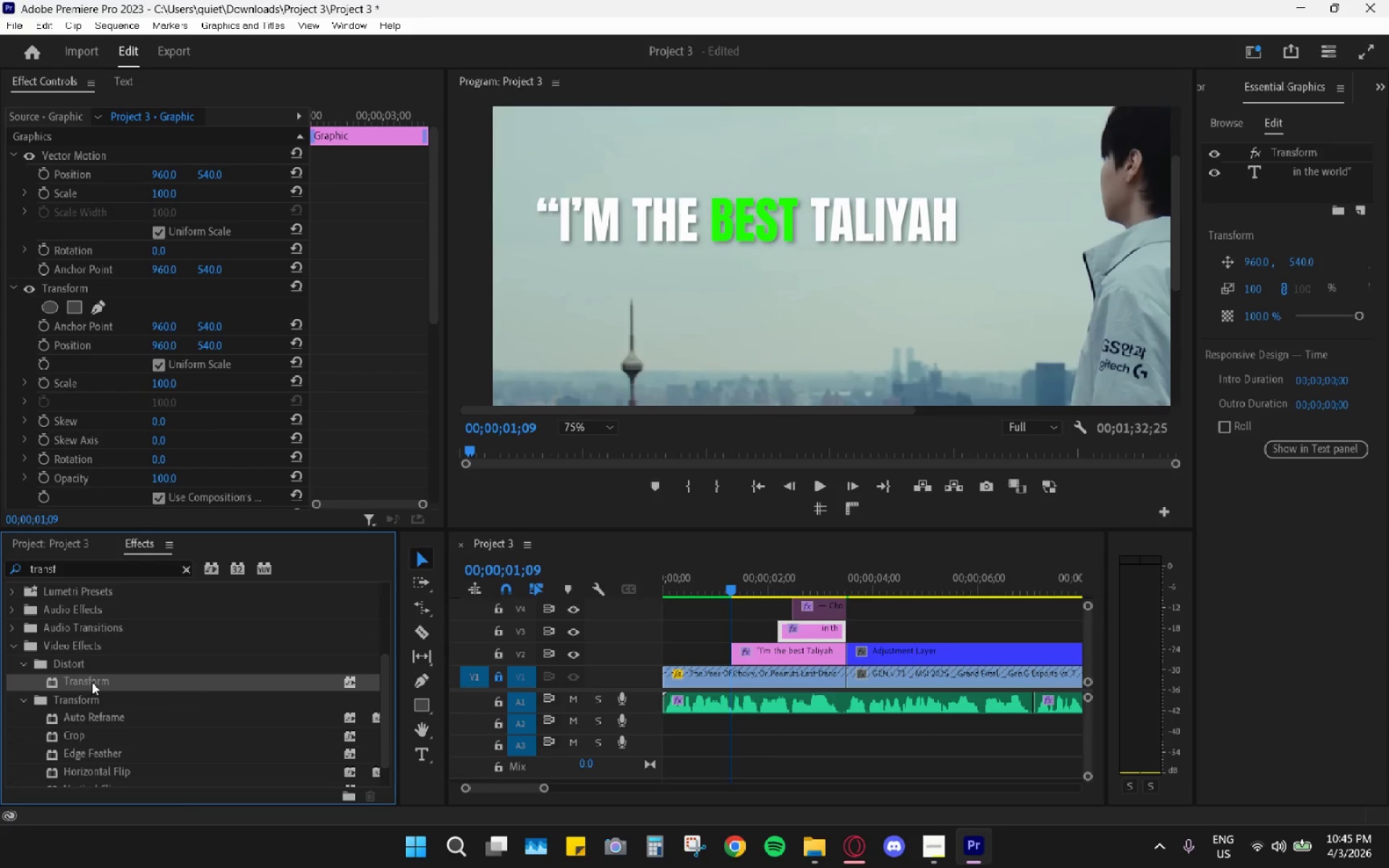 
left_click_drag(start_coordinate=[90, 681], to_coordinate=[815, 605])
 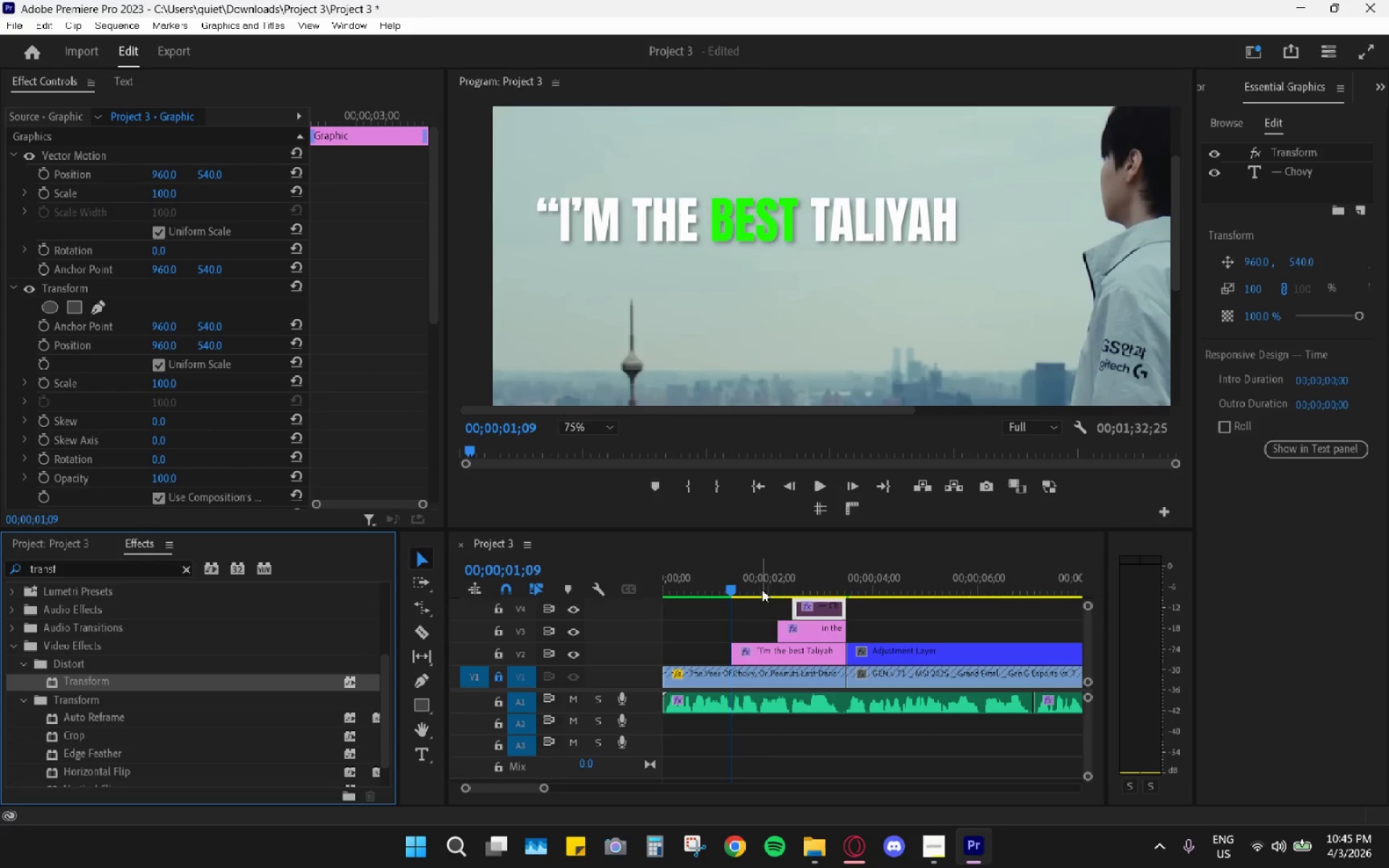 
left_click_drag(start_coordinate=[750, 571], to_coordinate=[757, 575])
 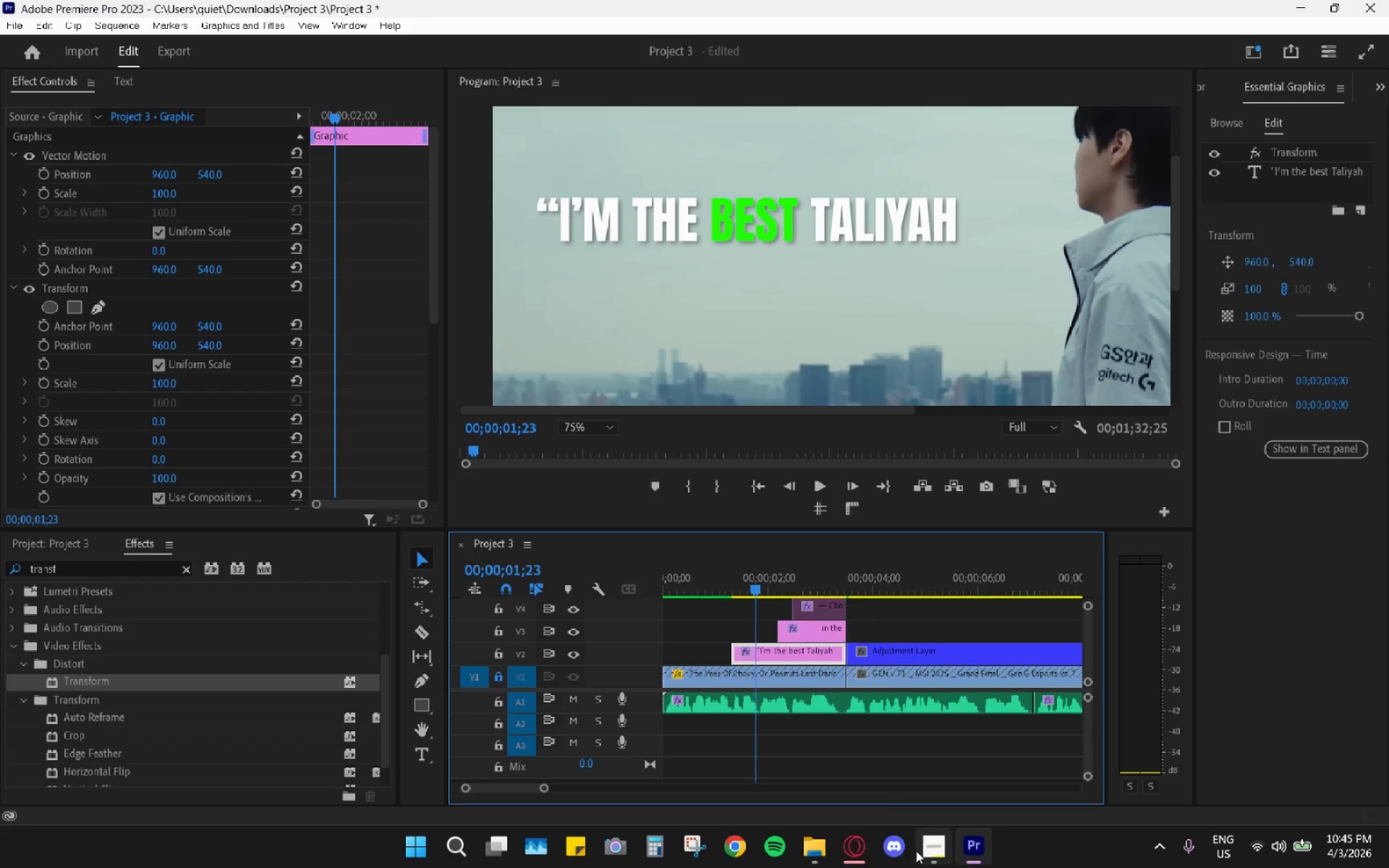 
left_click([845, 843])
 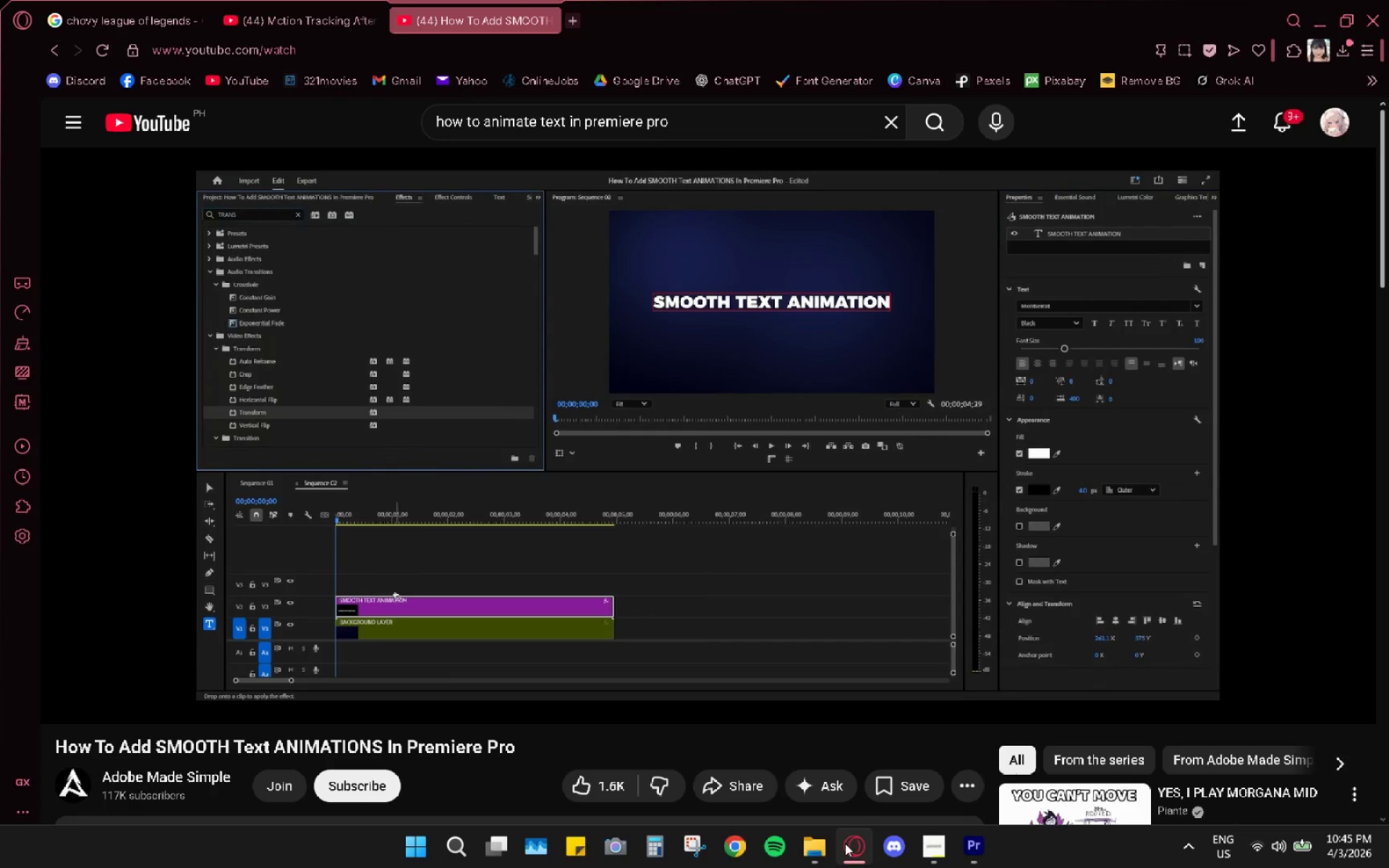 
key(Space)
 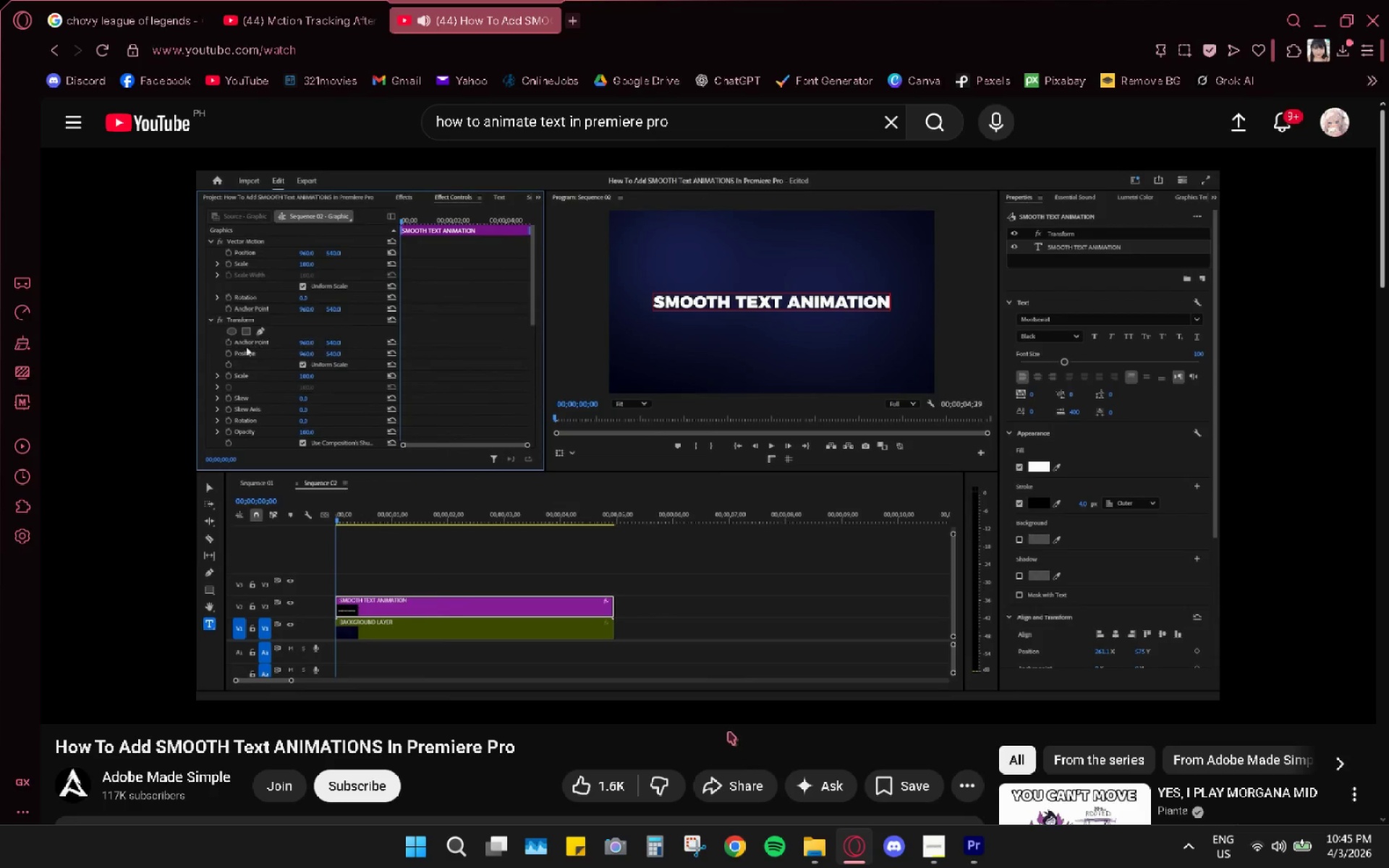 
wait(9.14)
 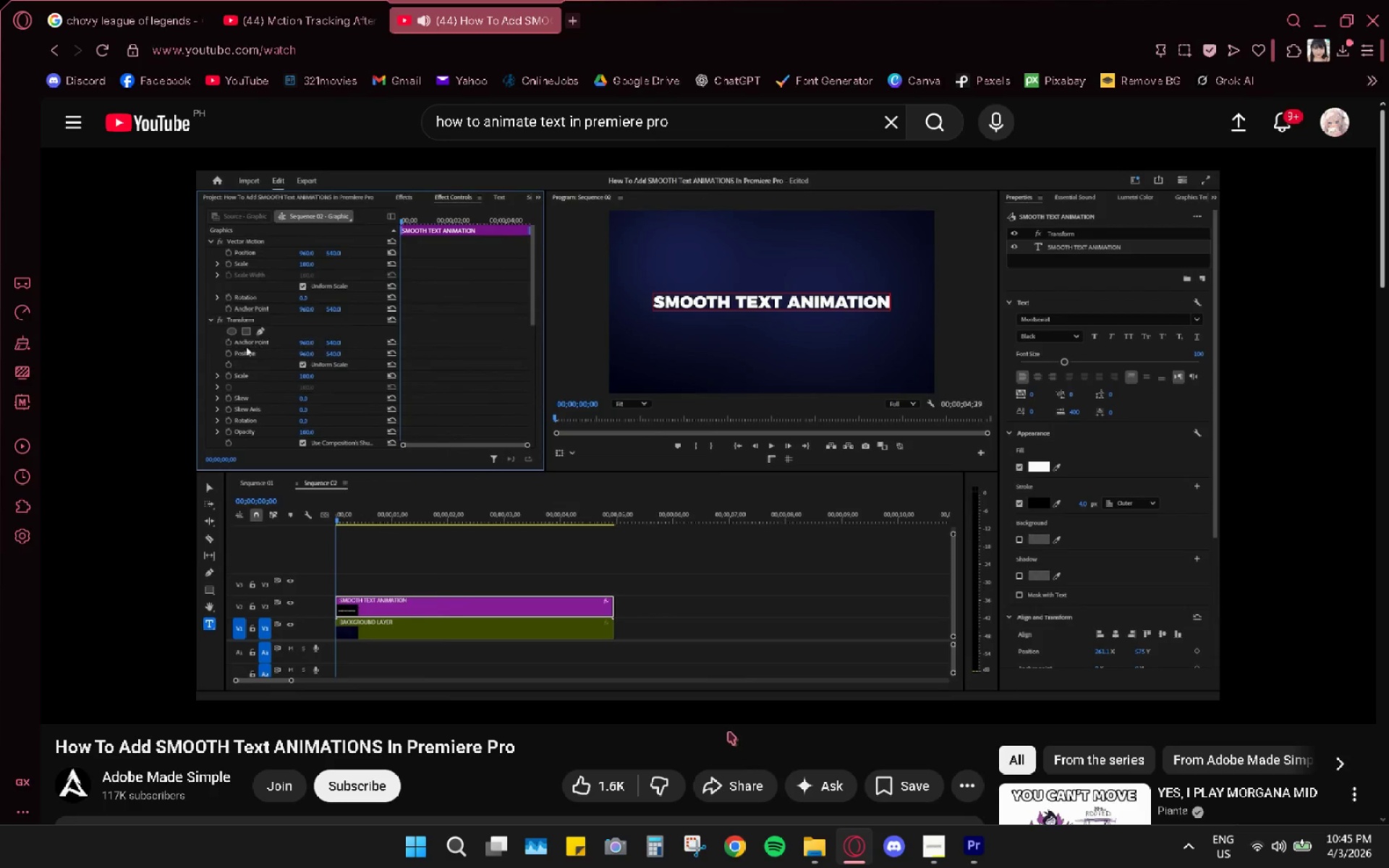 
key(Space)
 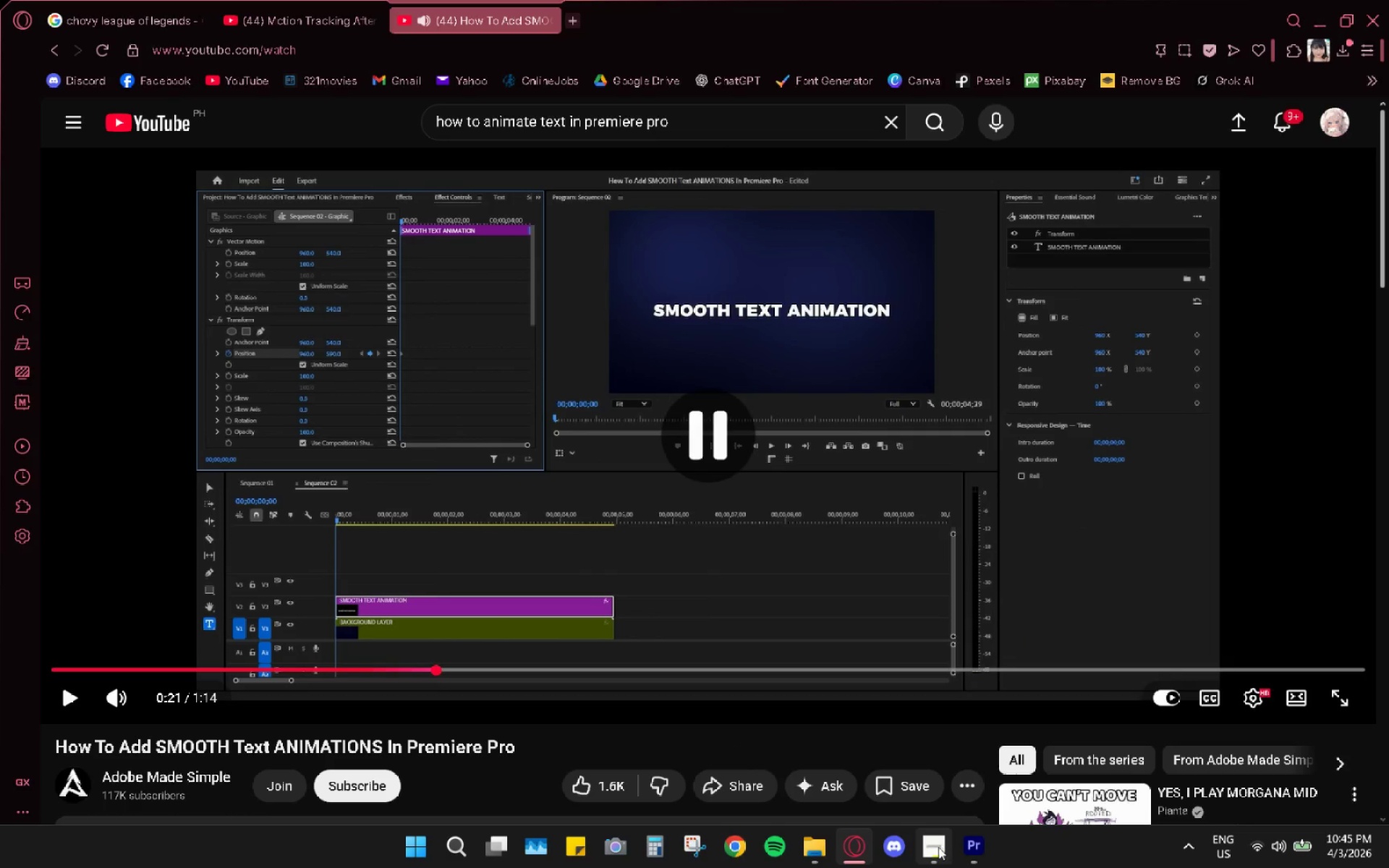 
left_click([973, 848])
 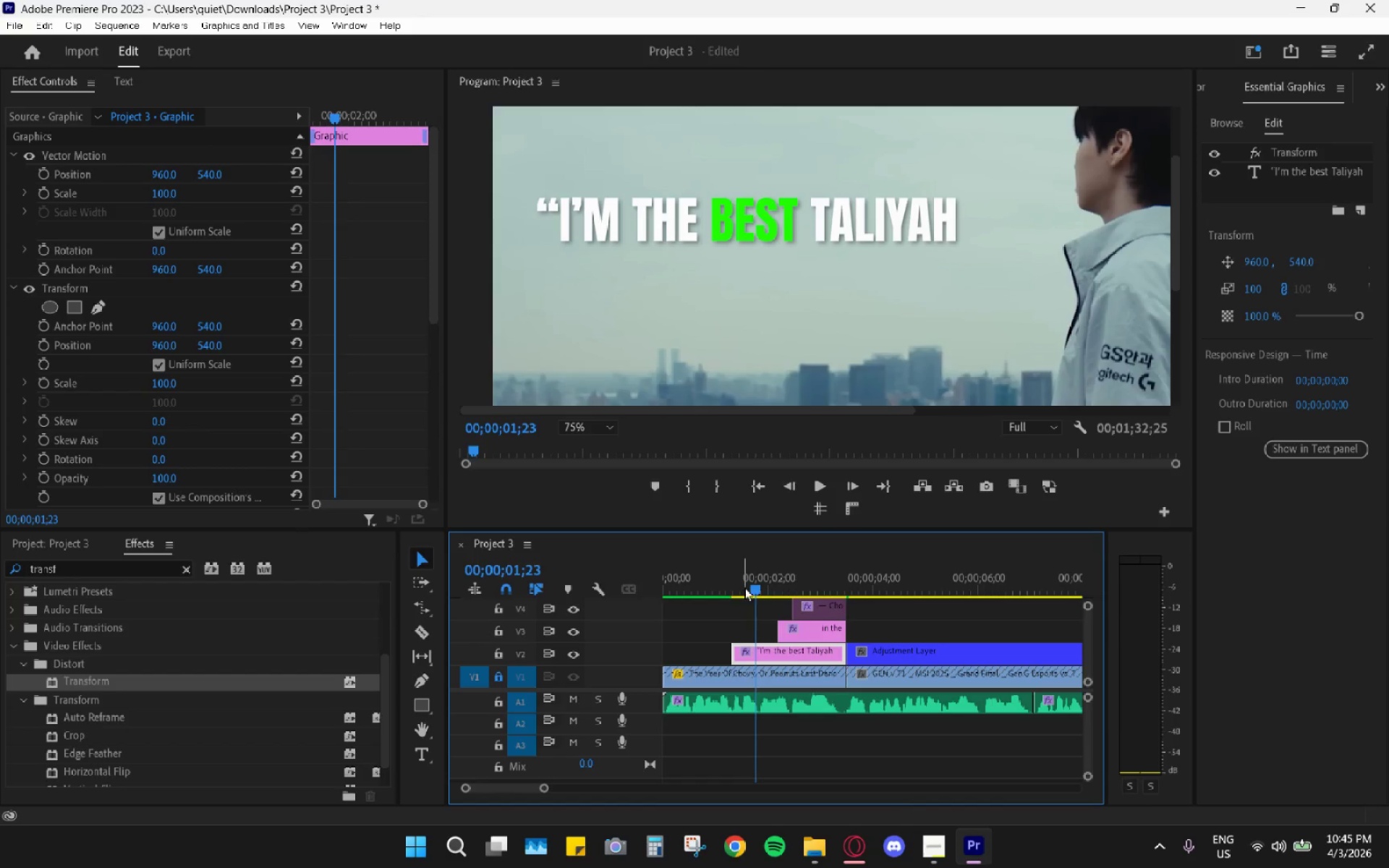 
left_click_drag(start_coordinate=[747, 586], to_coordinate=[734, 584])
 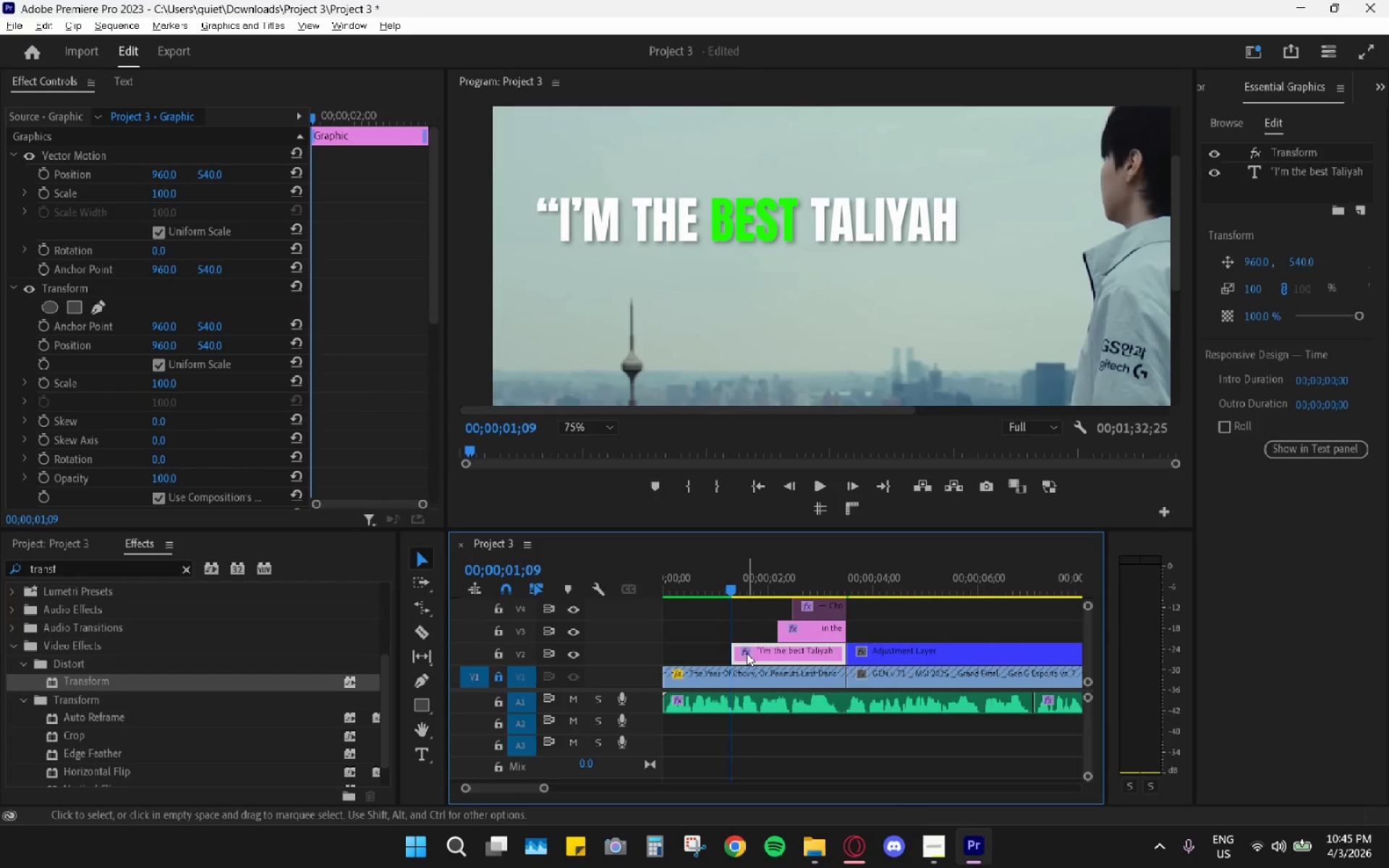 
hold_key(key=AltLeft, duration=1.0)
scroll: coordinate [747, 652], scroll_direction: up, amount: 9.0
 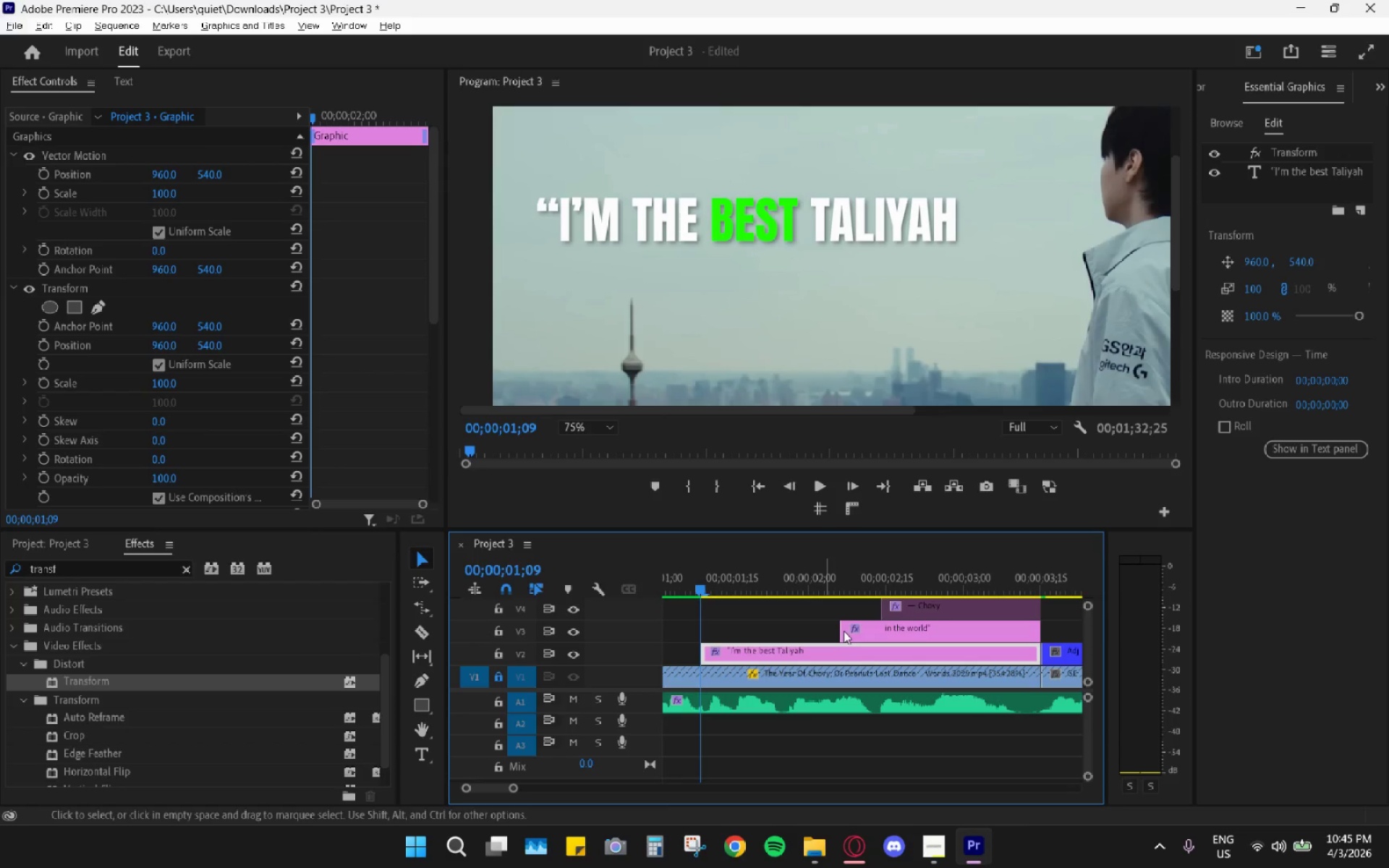 
left_click([858, 628])
 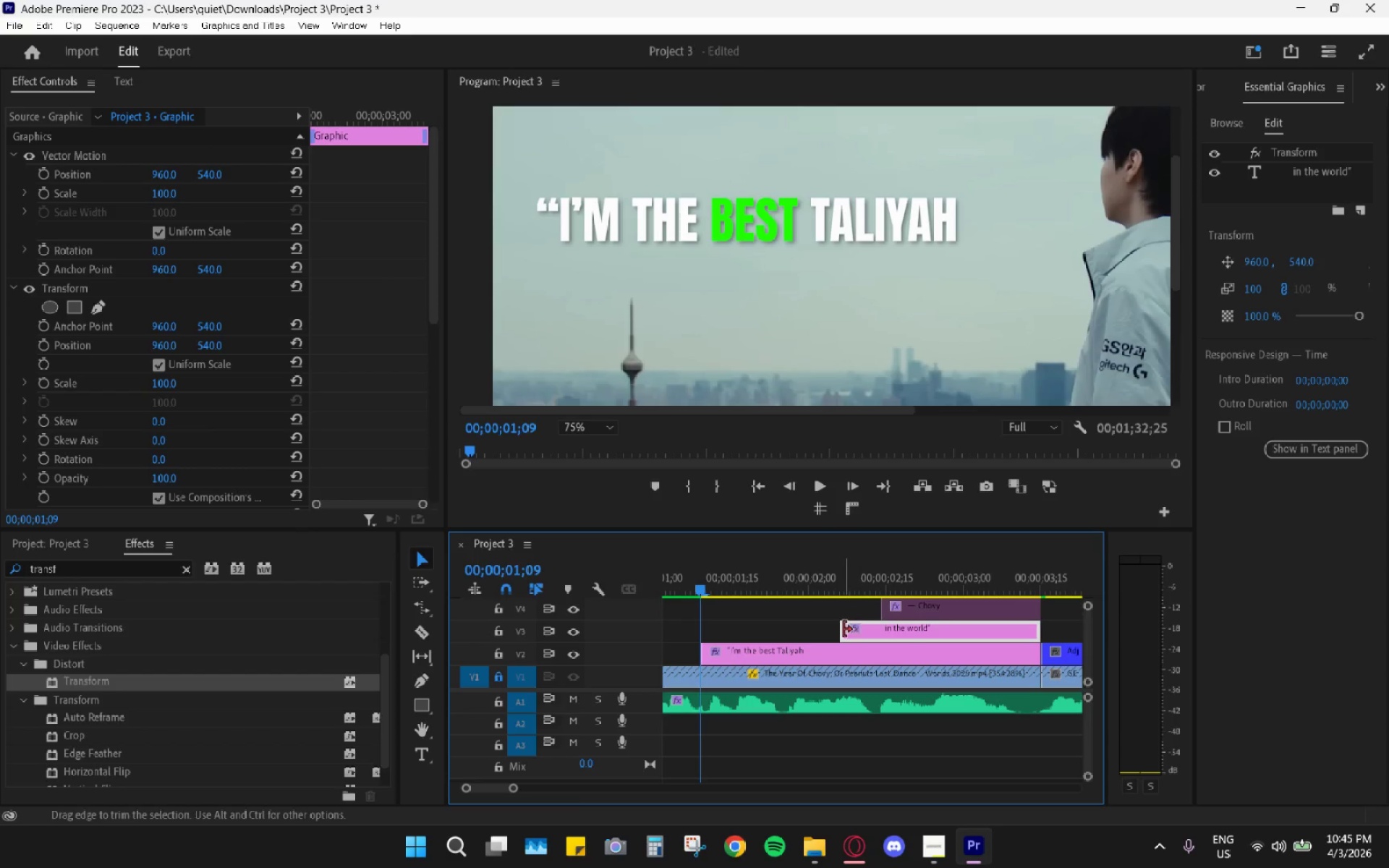 
scroll: coordinate [841, 629], scroll_direction: up, amount: 1.0
 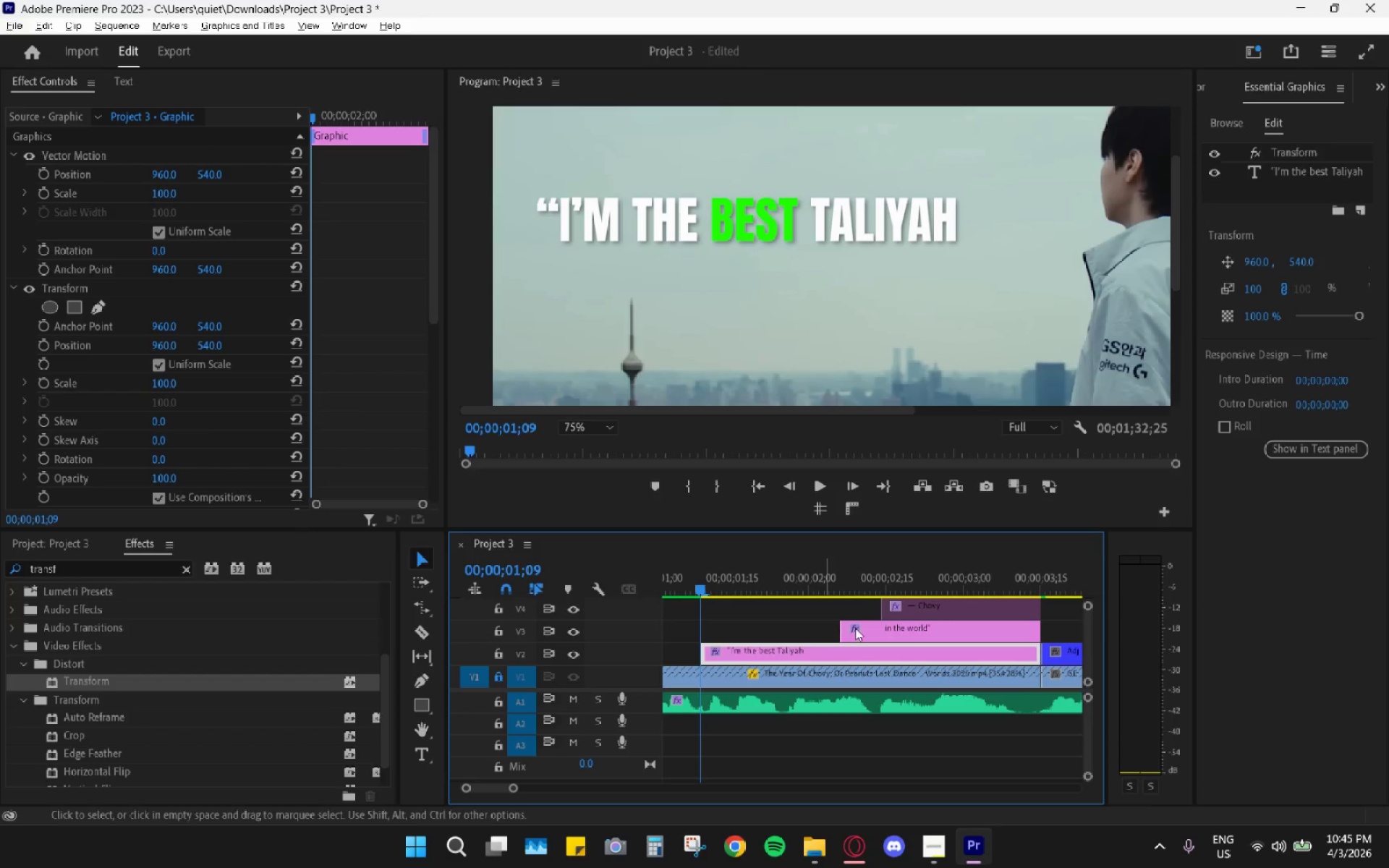 
left_click_drag(start_coordinate=[844, 629], to_coordinate=[710, 622])
 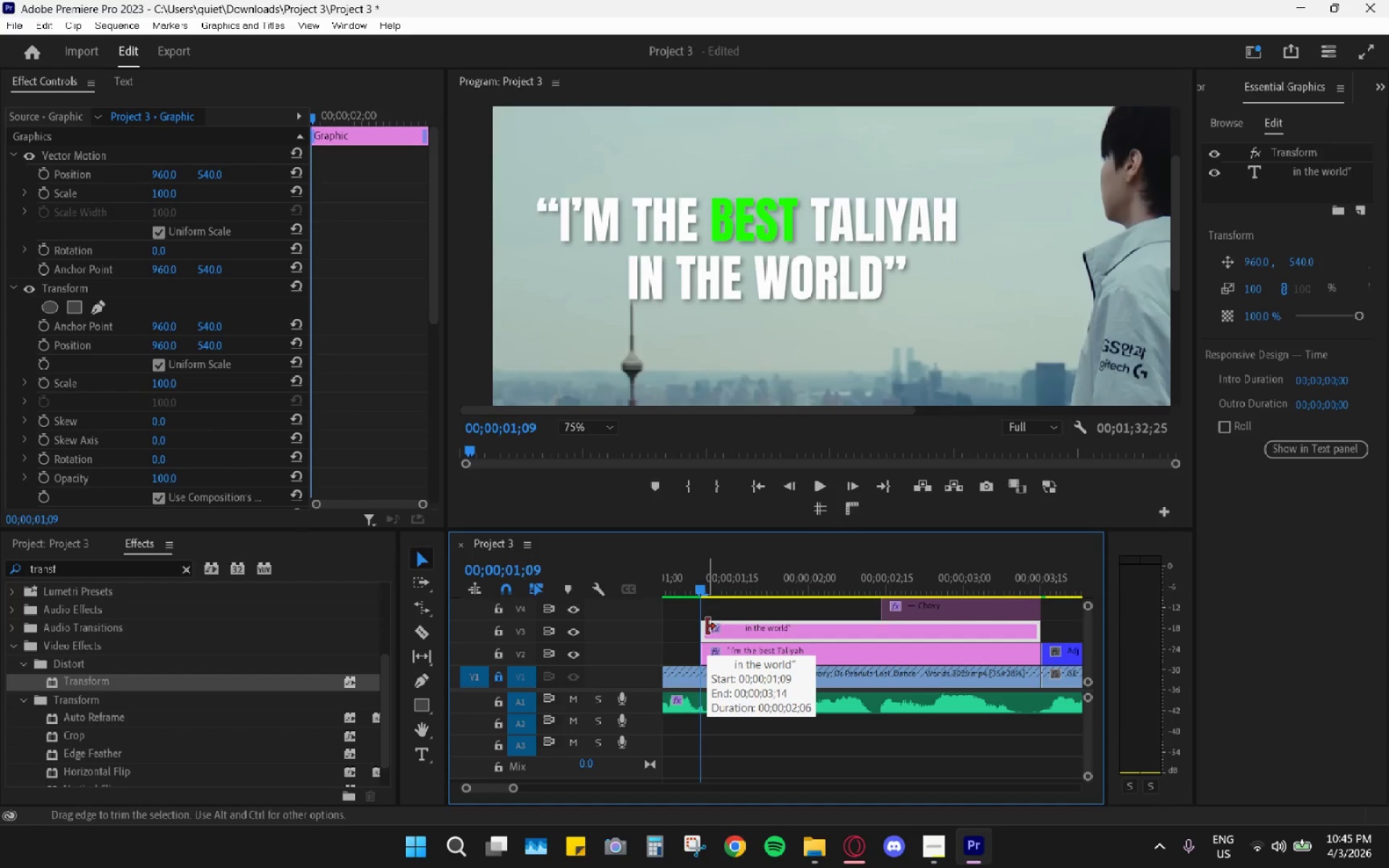 
left_click_drag(start_coordinate=[707, 626], to_coordinate=[878, 639])
 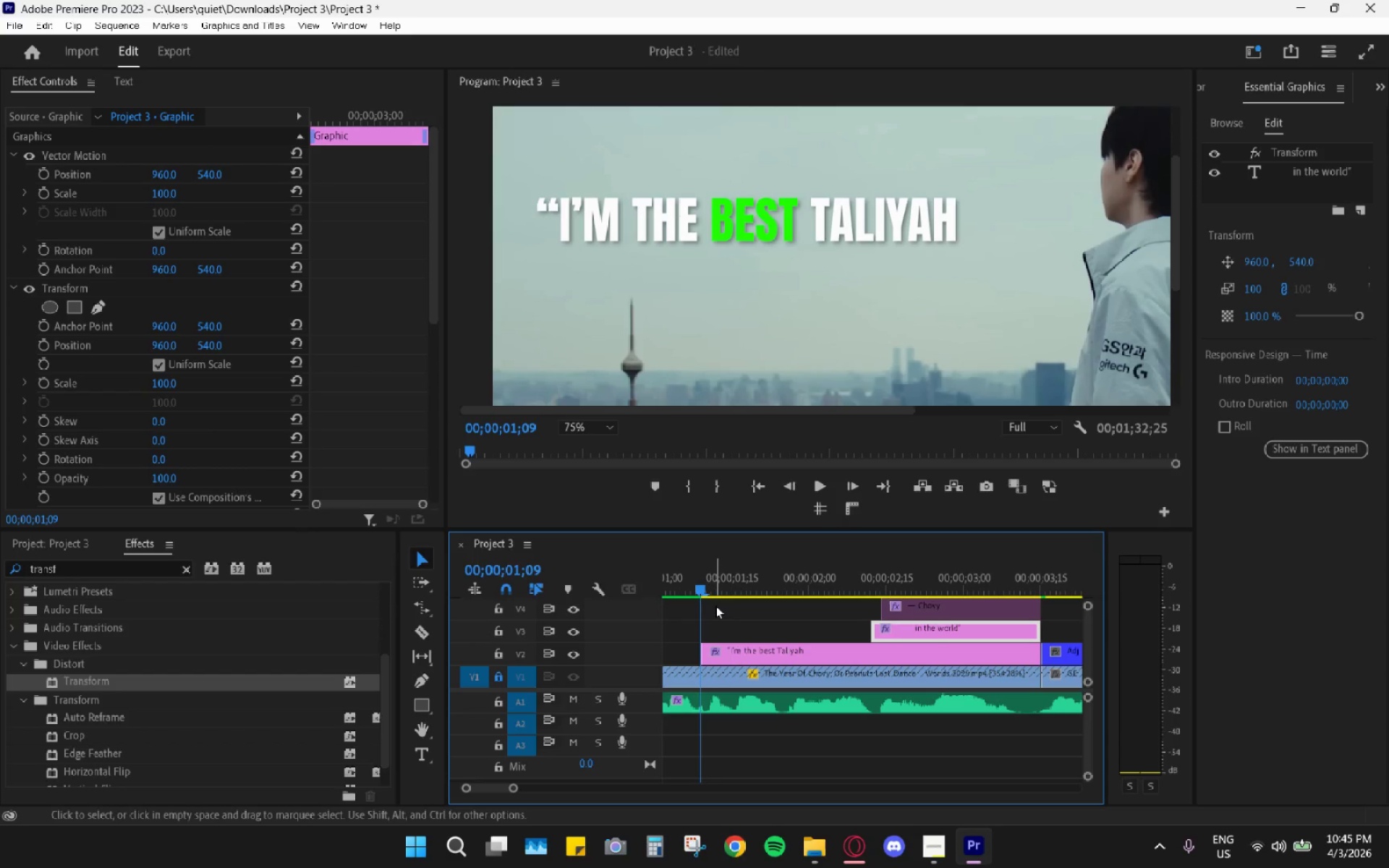 
left_click([734, 652])
 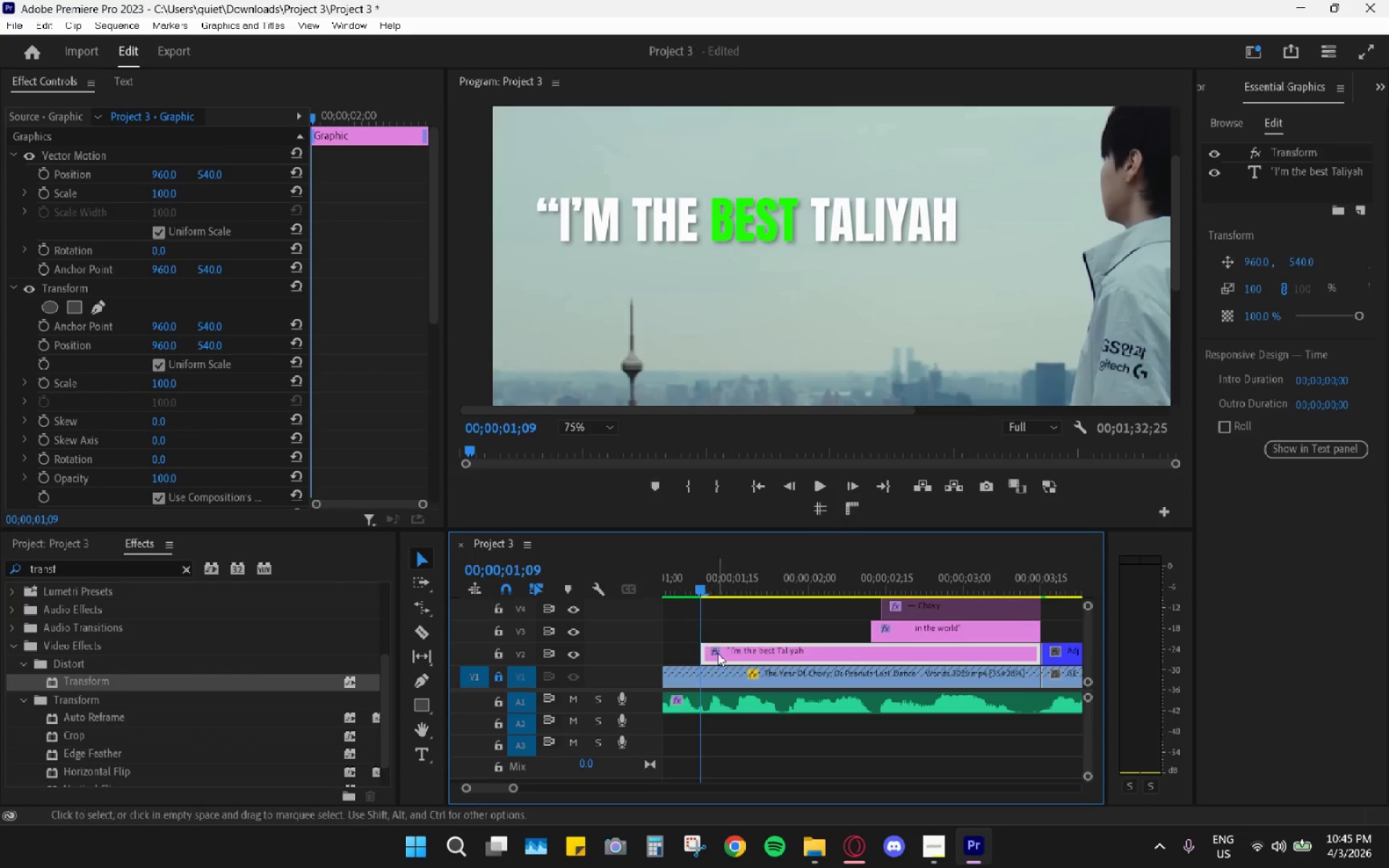 
left_click([753, 652])
 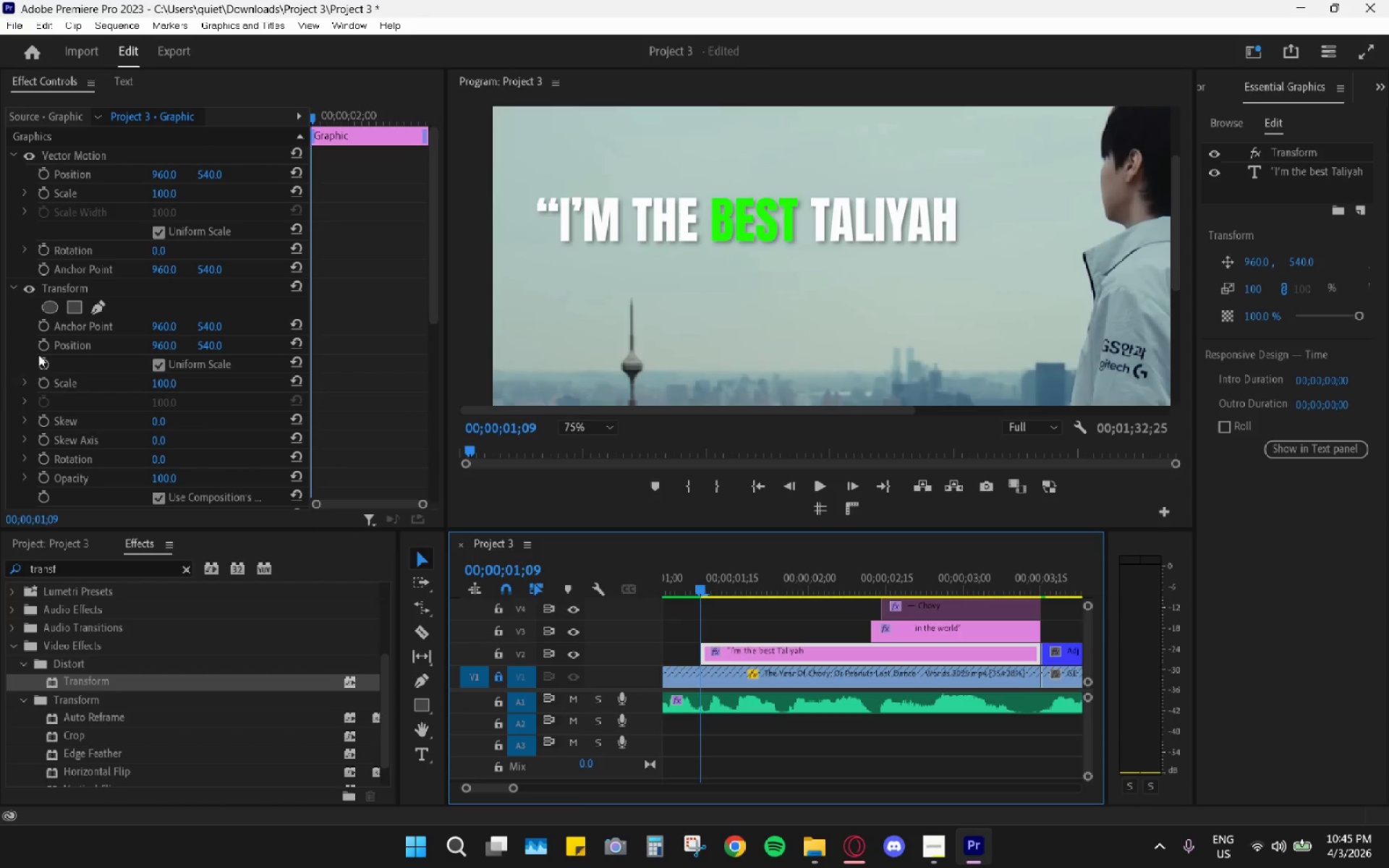 
left_click([46, 348])
 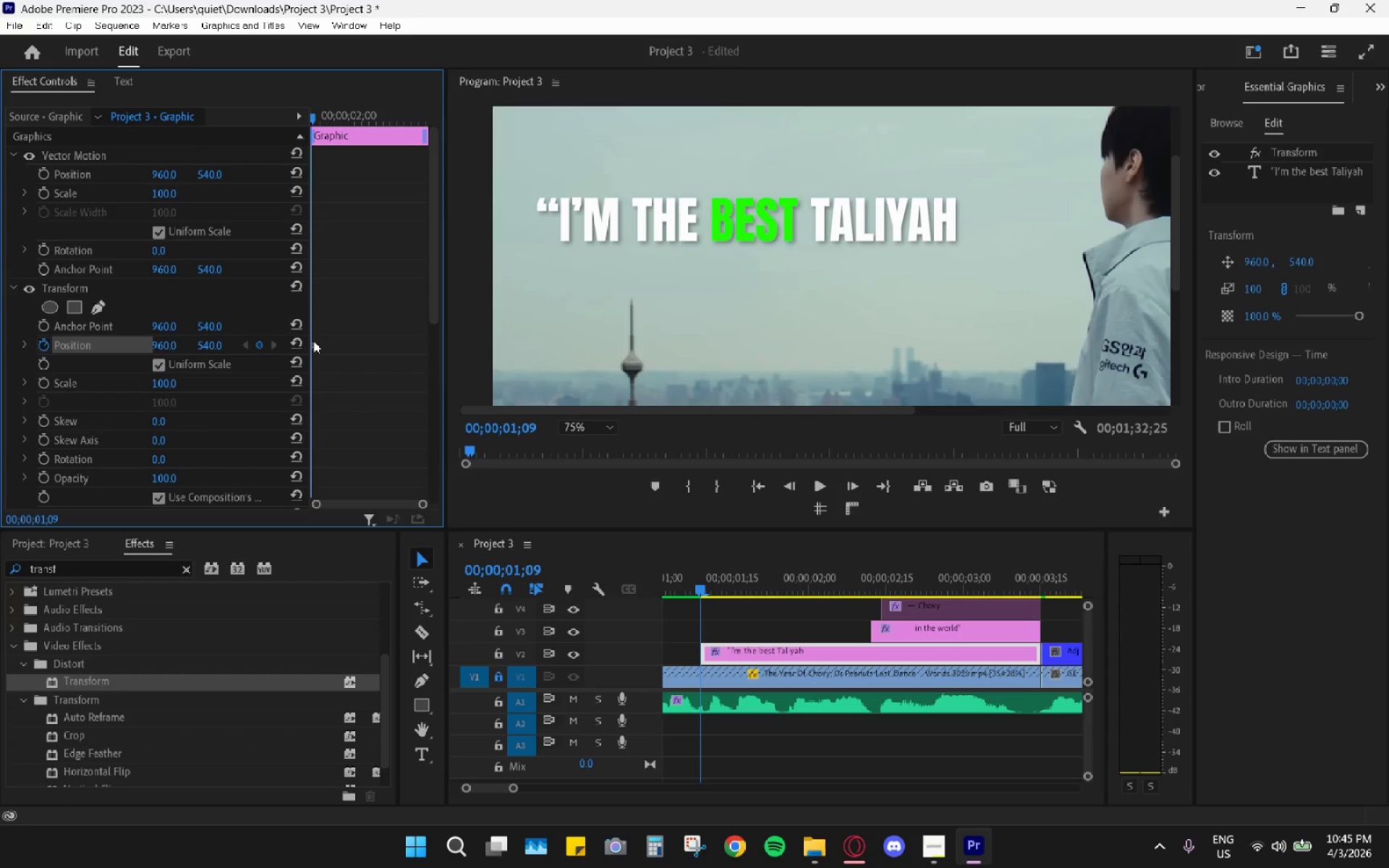 
left_click_drag(start_coordinate=[312, 343], to_coordinate=[297, 346])
 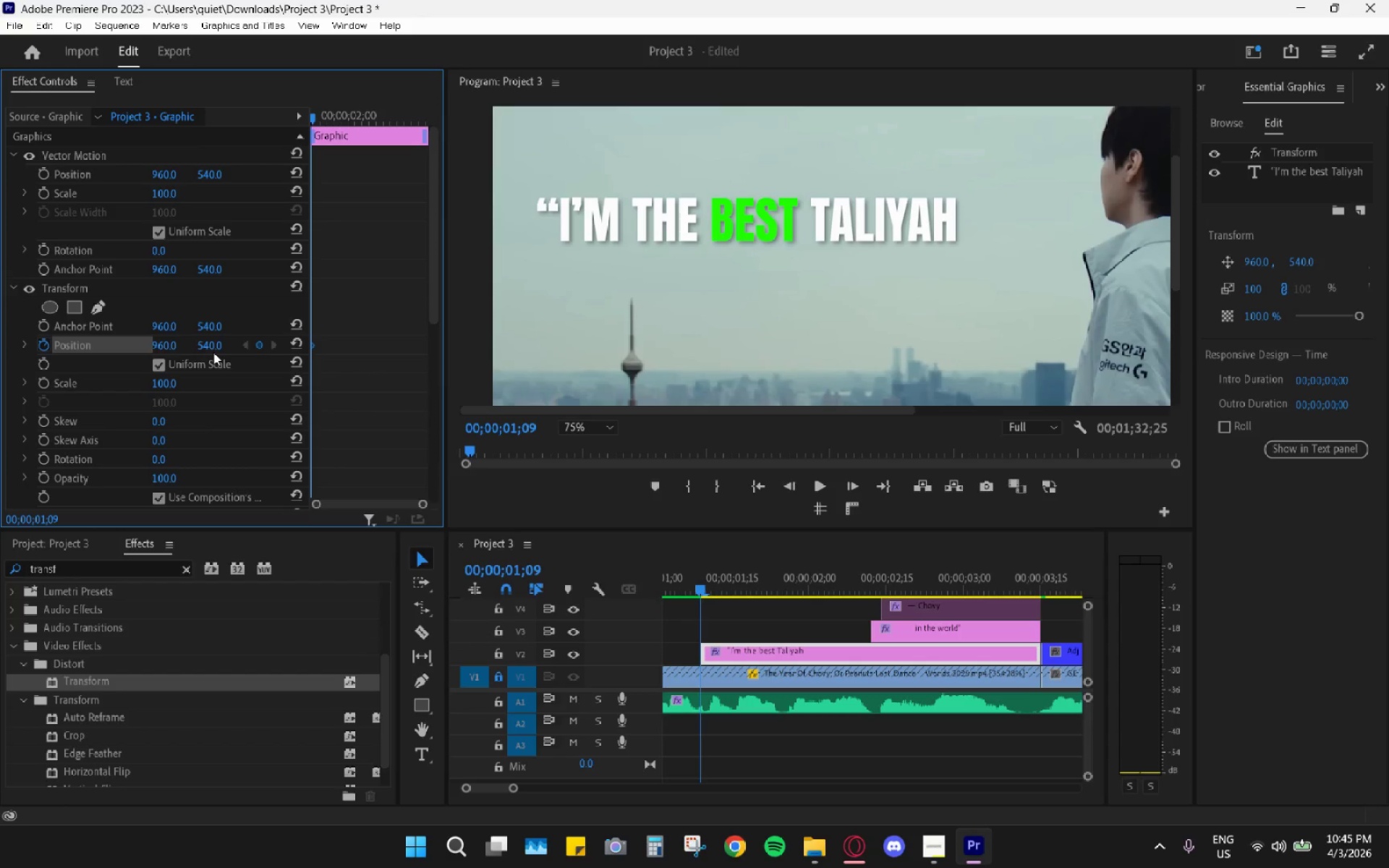 
key(Alt+AltLeft)
 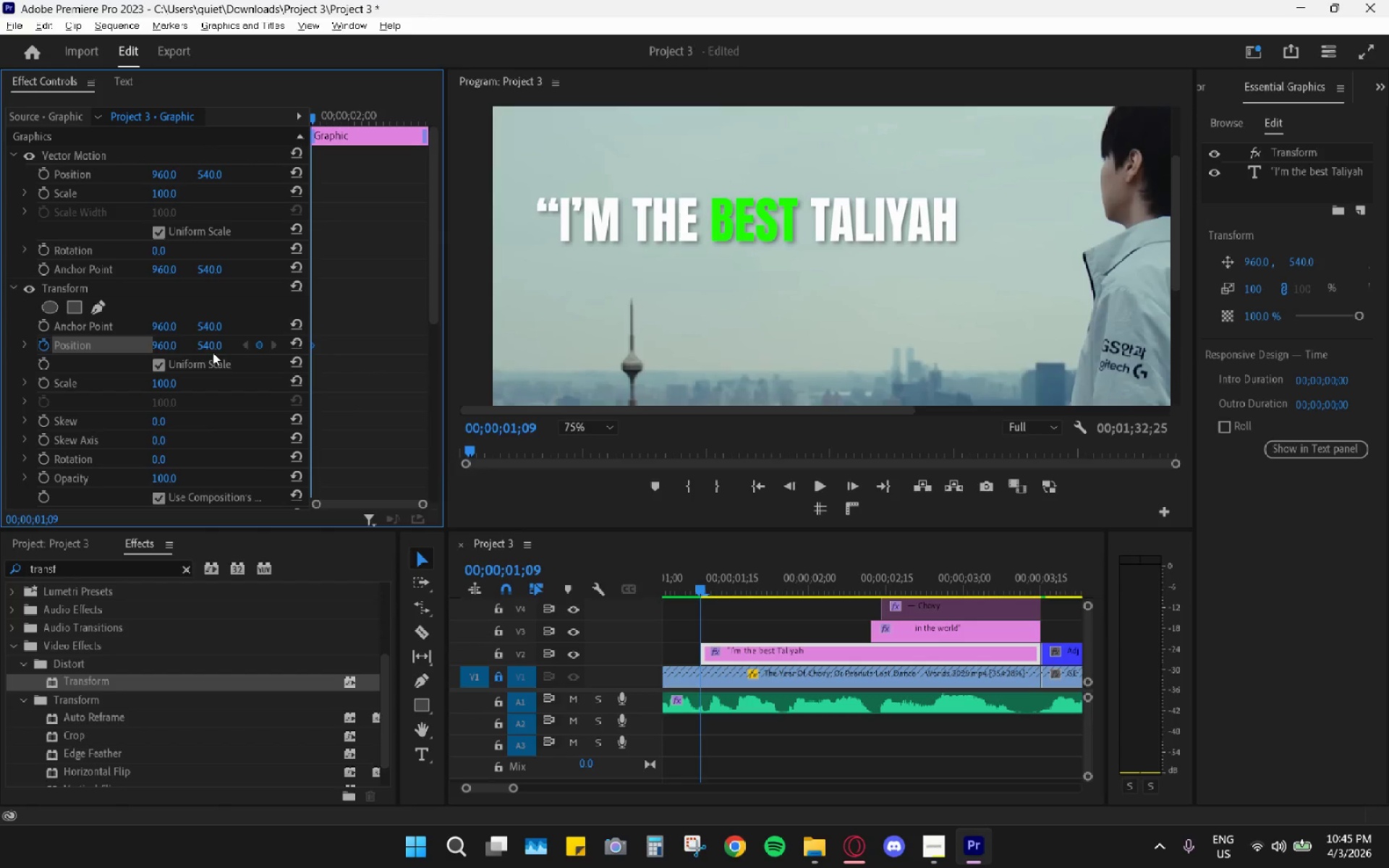 
key(Alt+Tab)
 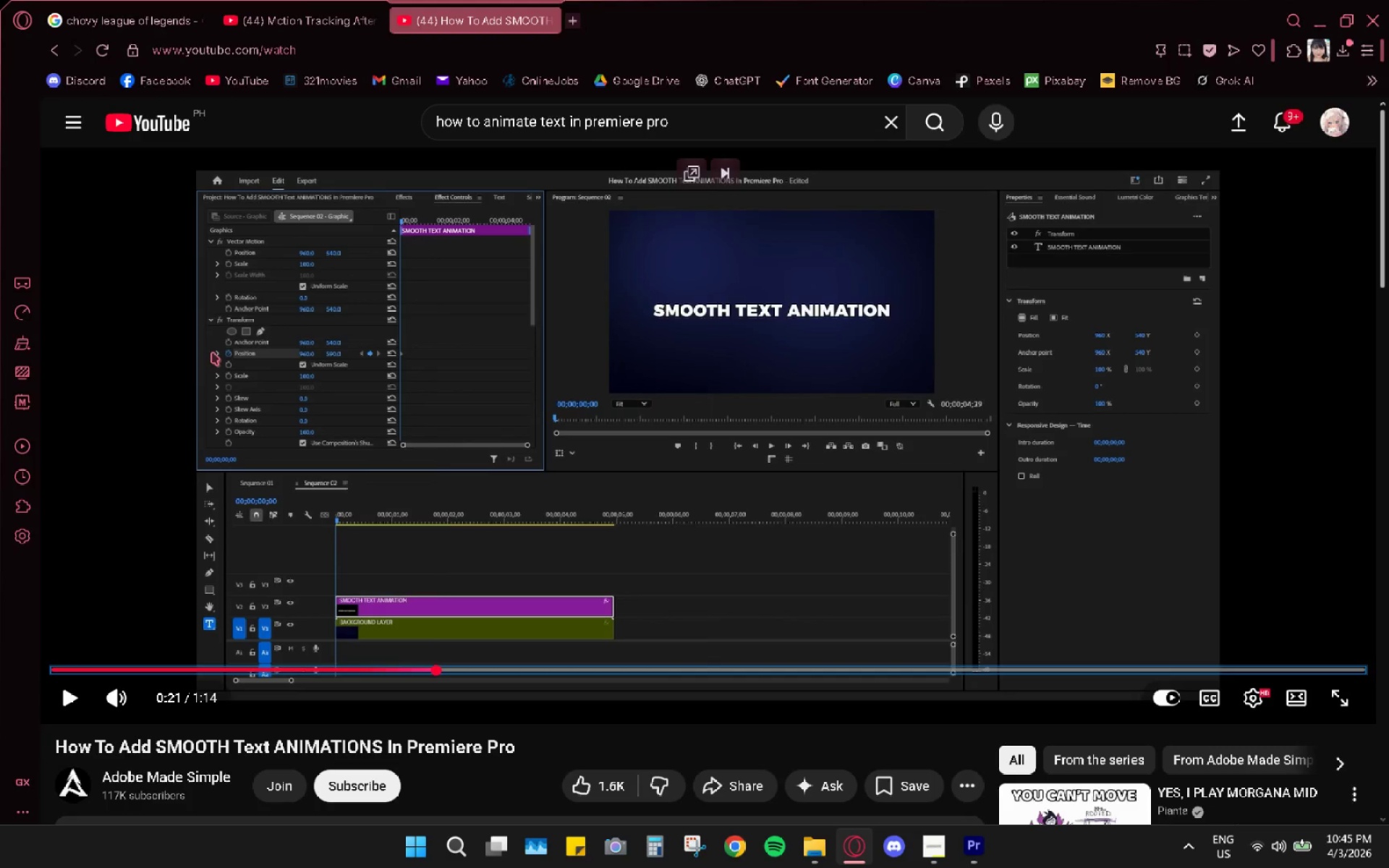 
key(ArrowLeft)
 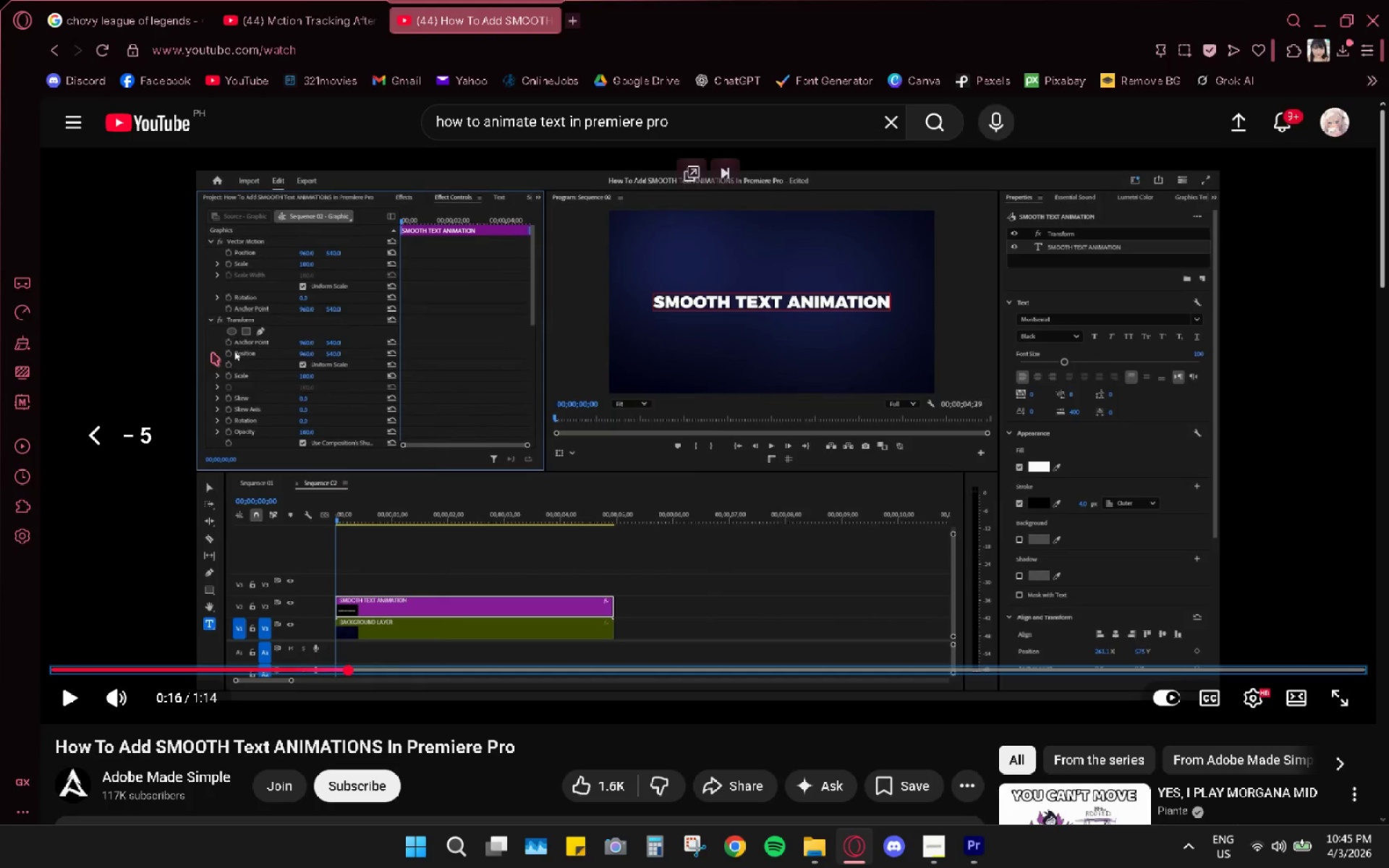 
key(Space)
 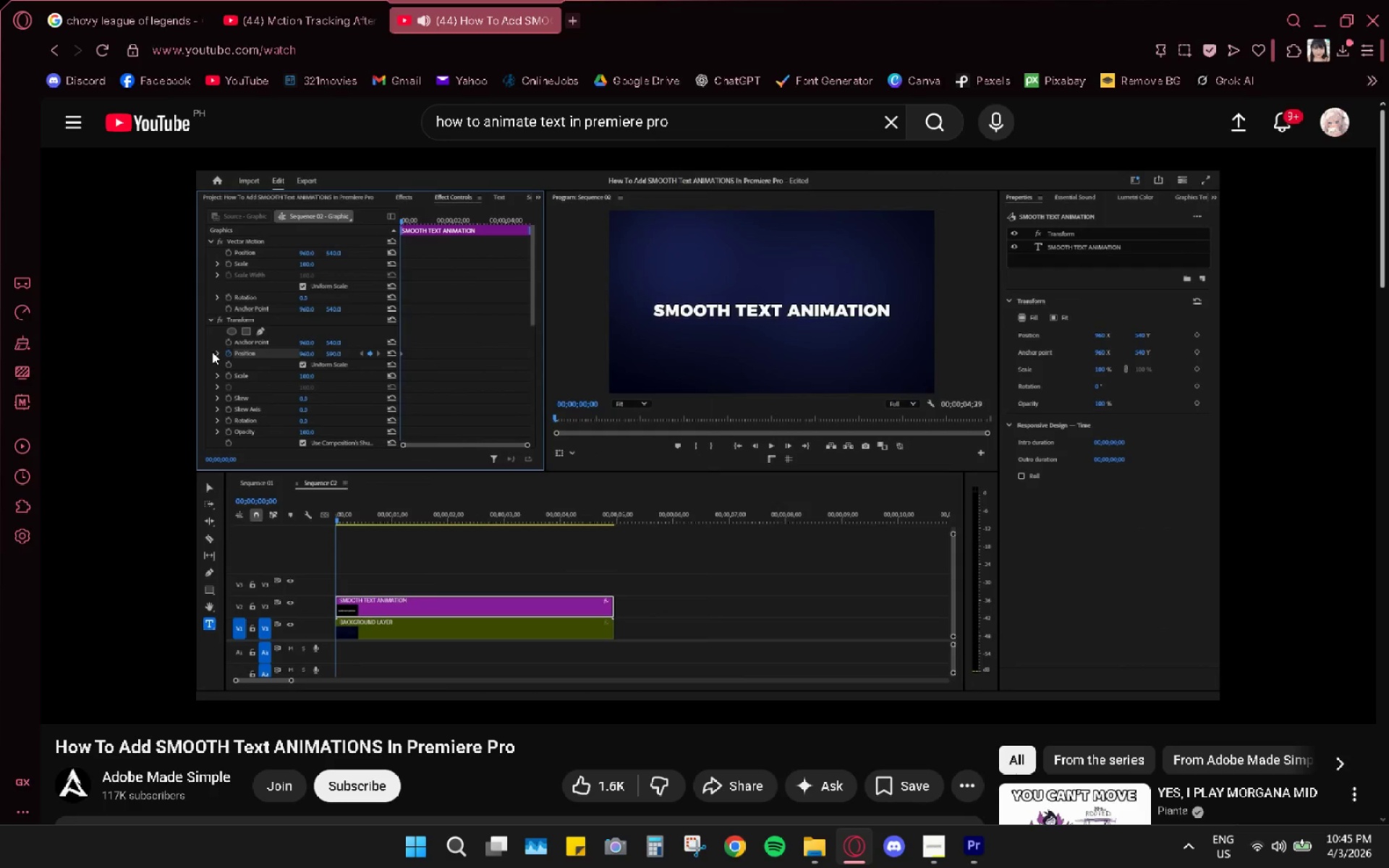 
wait(5.27)
 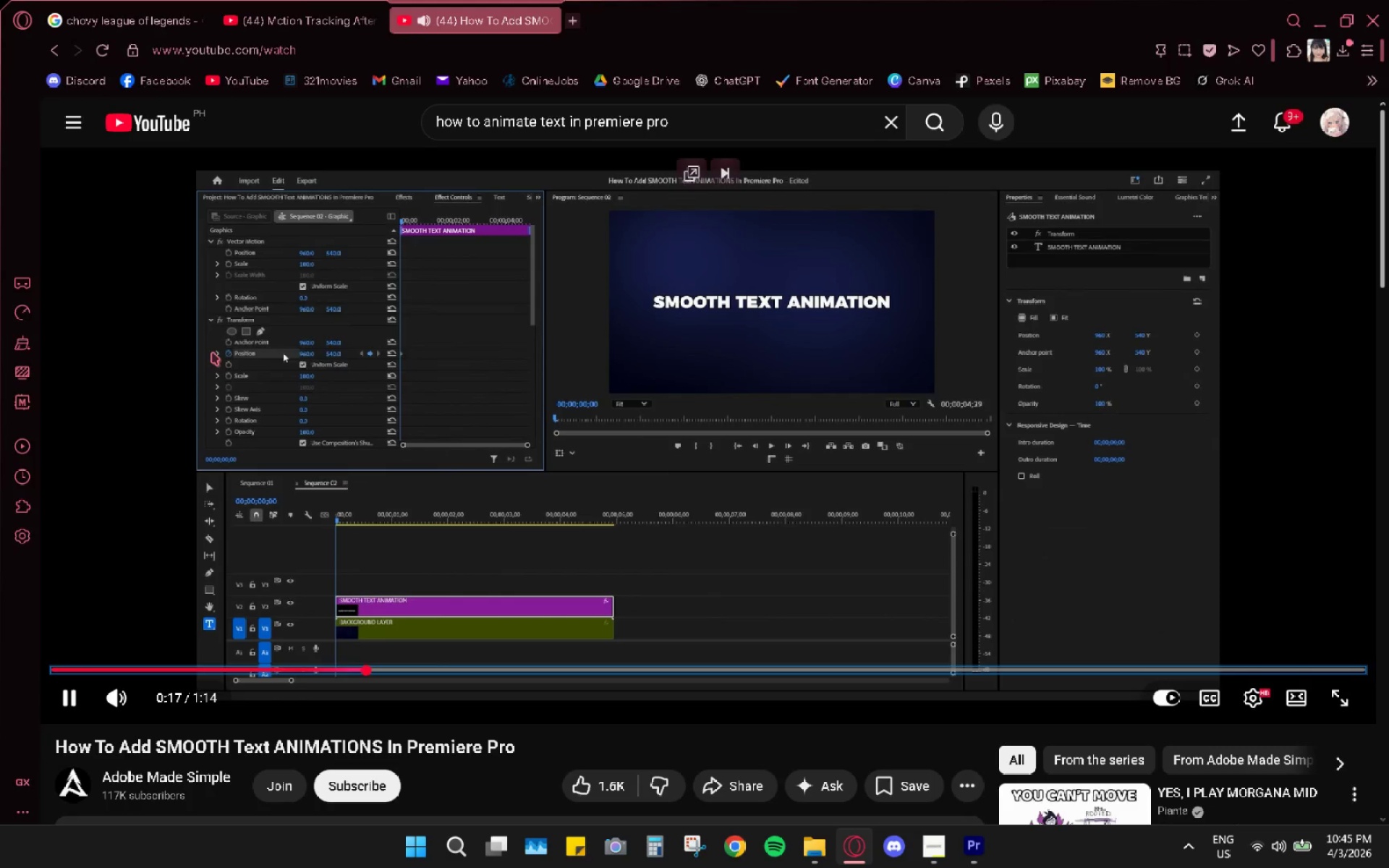 
key(Alt+AltLeft)
 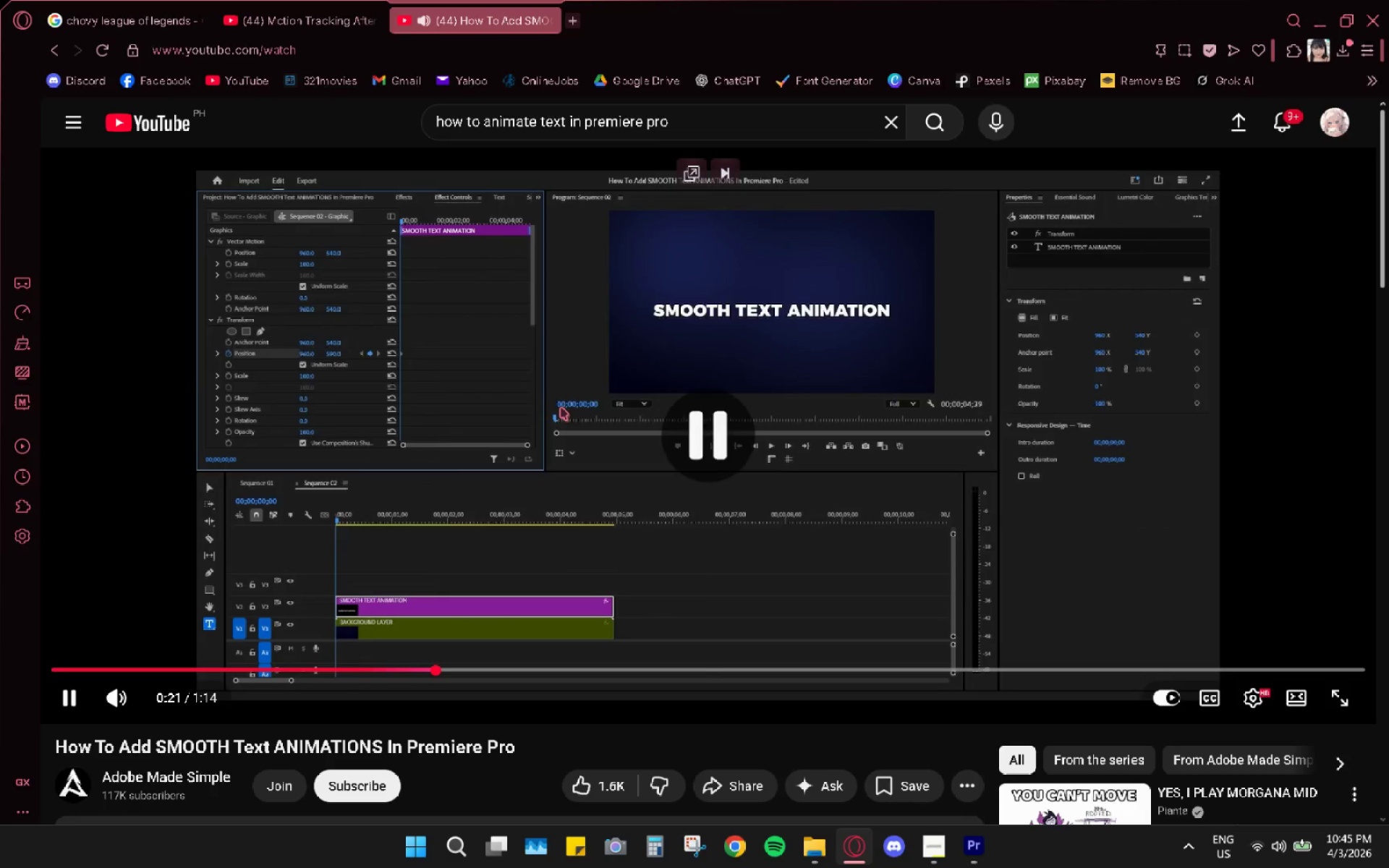 
key(Alt+Tab)
 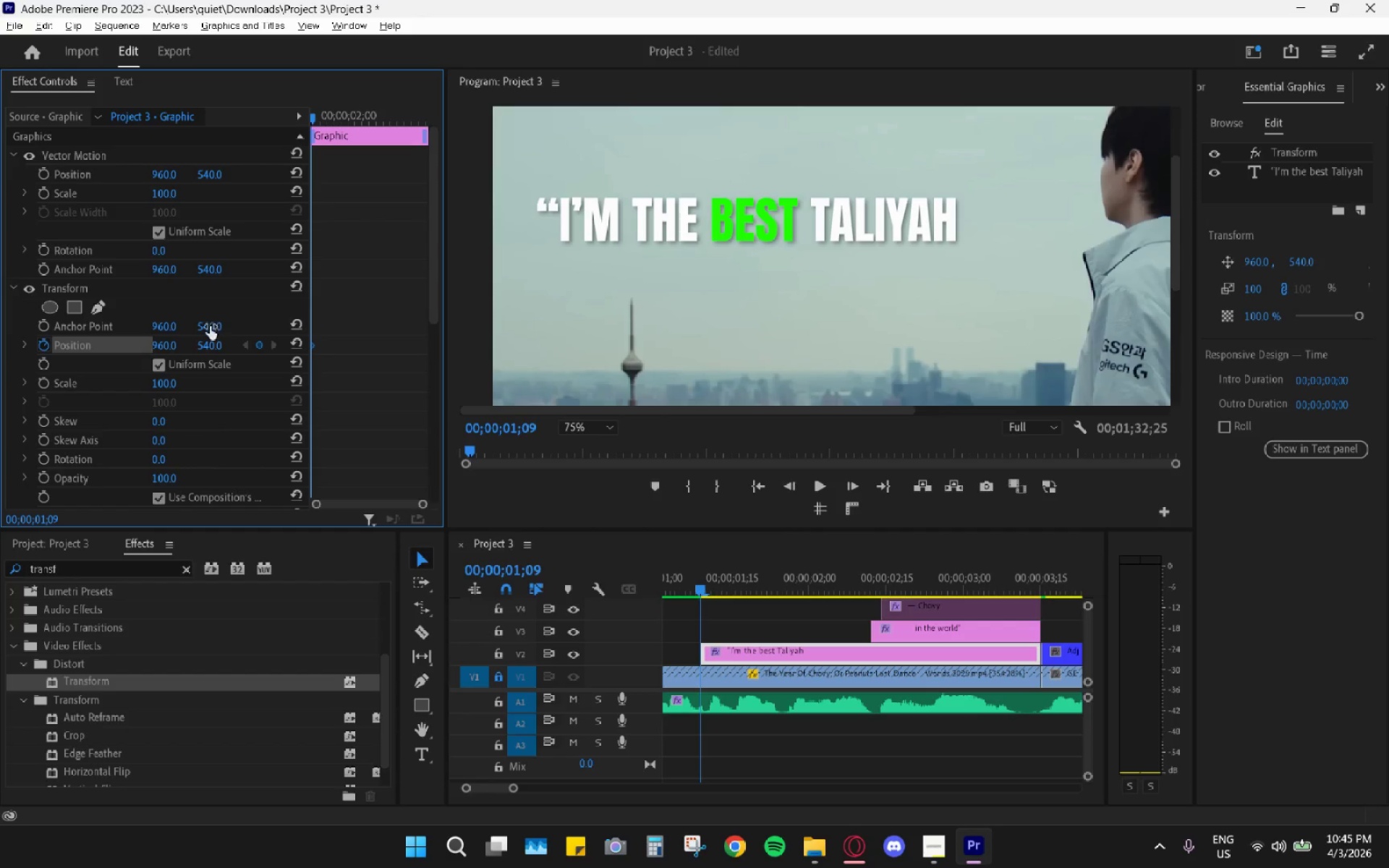 
left_click_drag(start_coordinate=[208, 351], to_coordinate=[149, 339])
 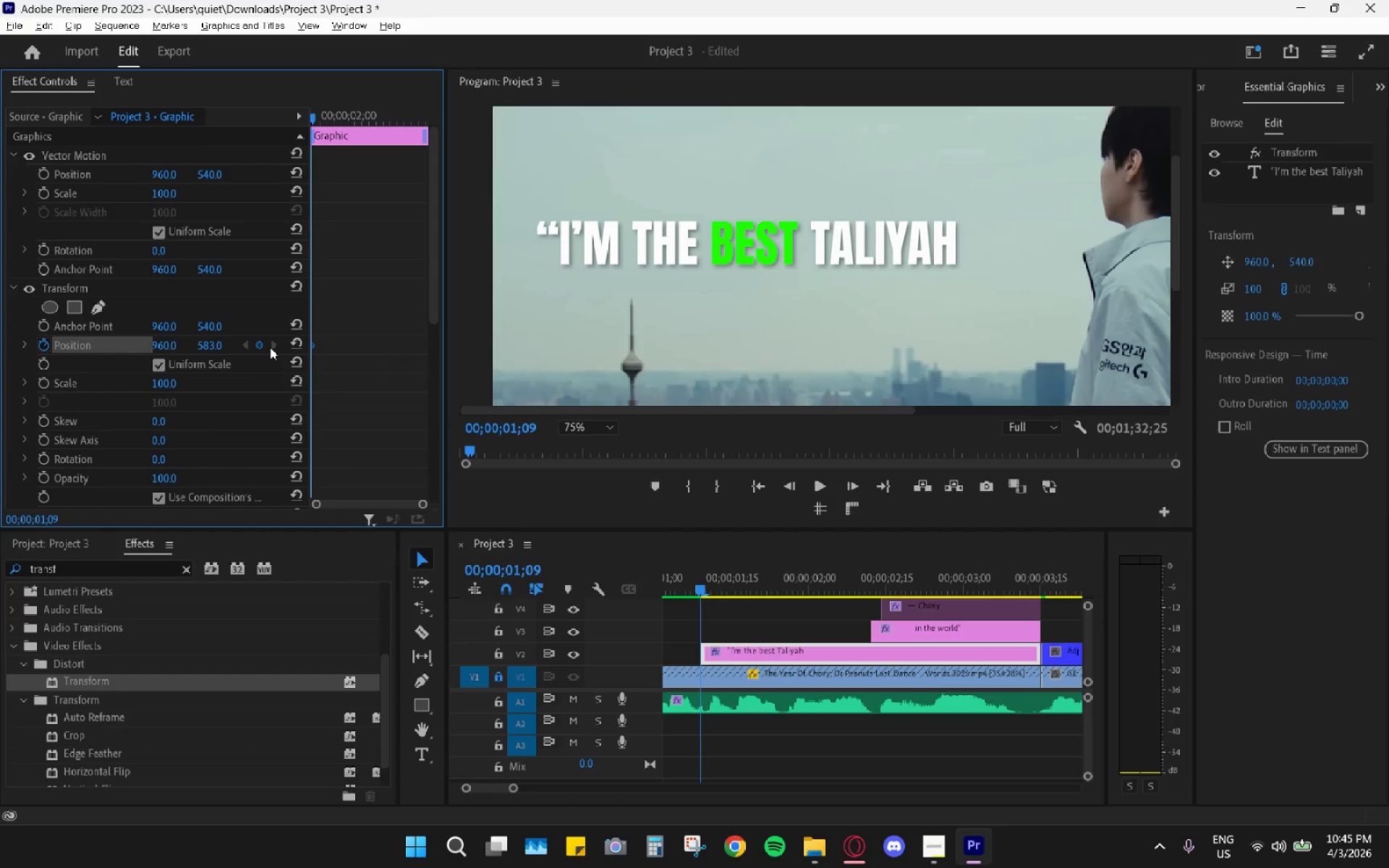 
wait(8.09)
 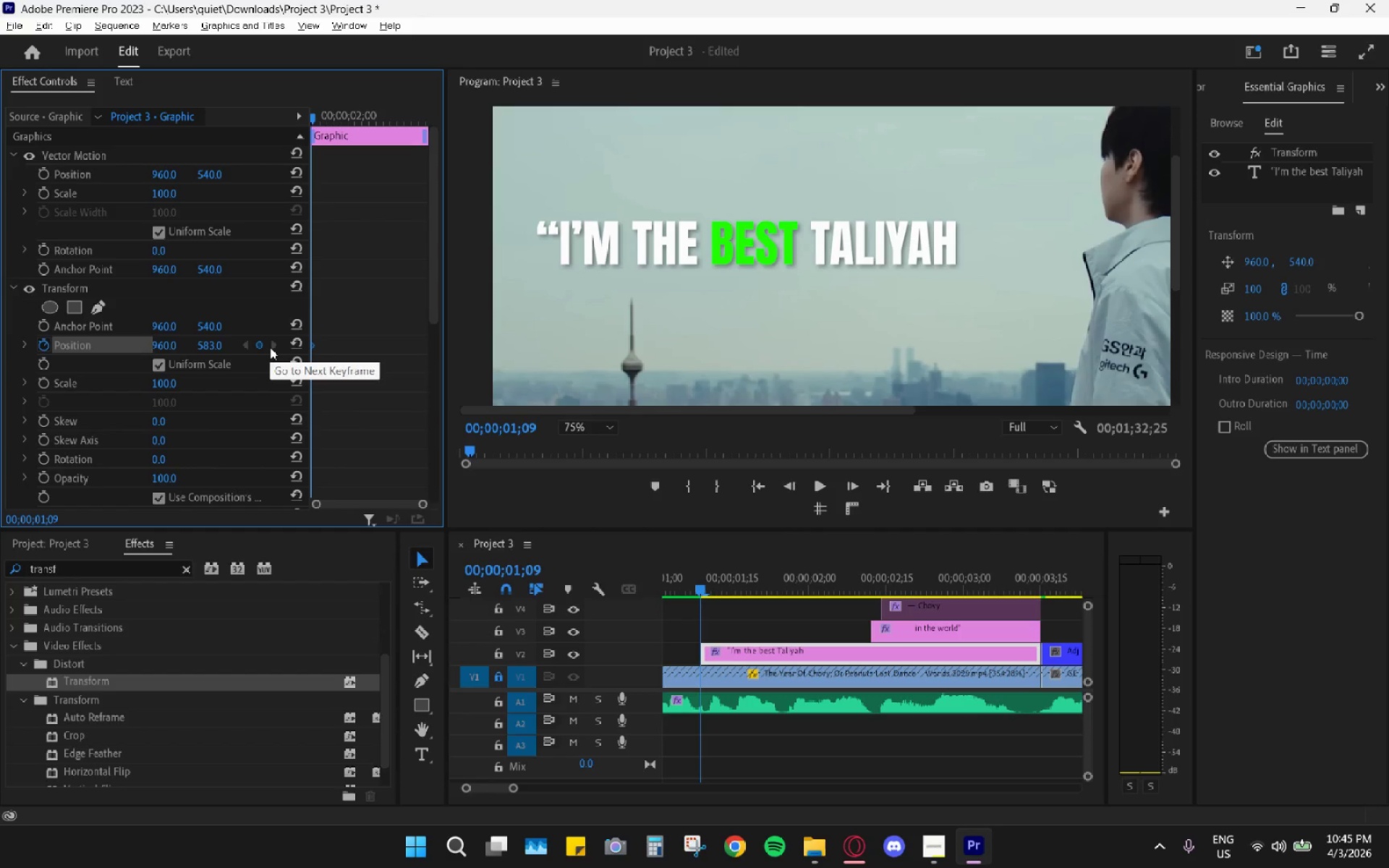 
key(Control+Z)
 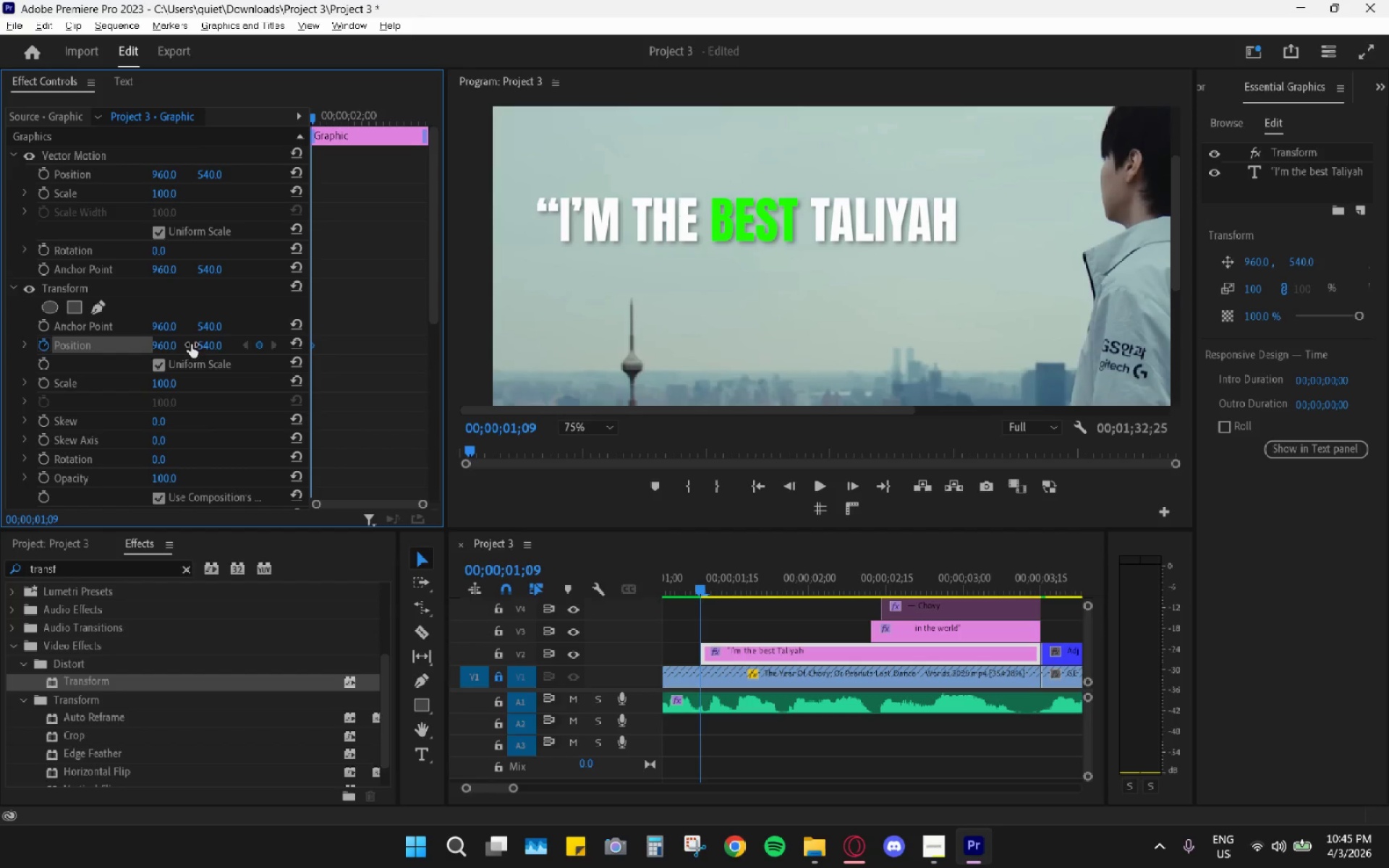 
left_click_drag(start_coordinate=[200, 349], to_coordinate=[184, 351])
 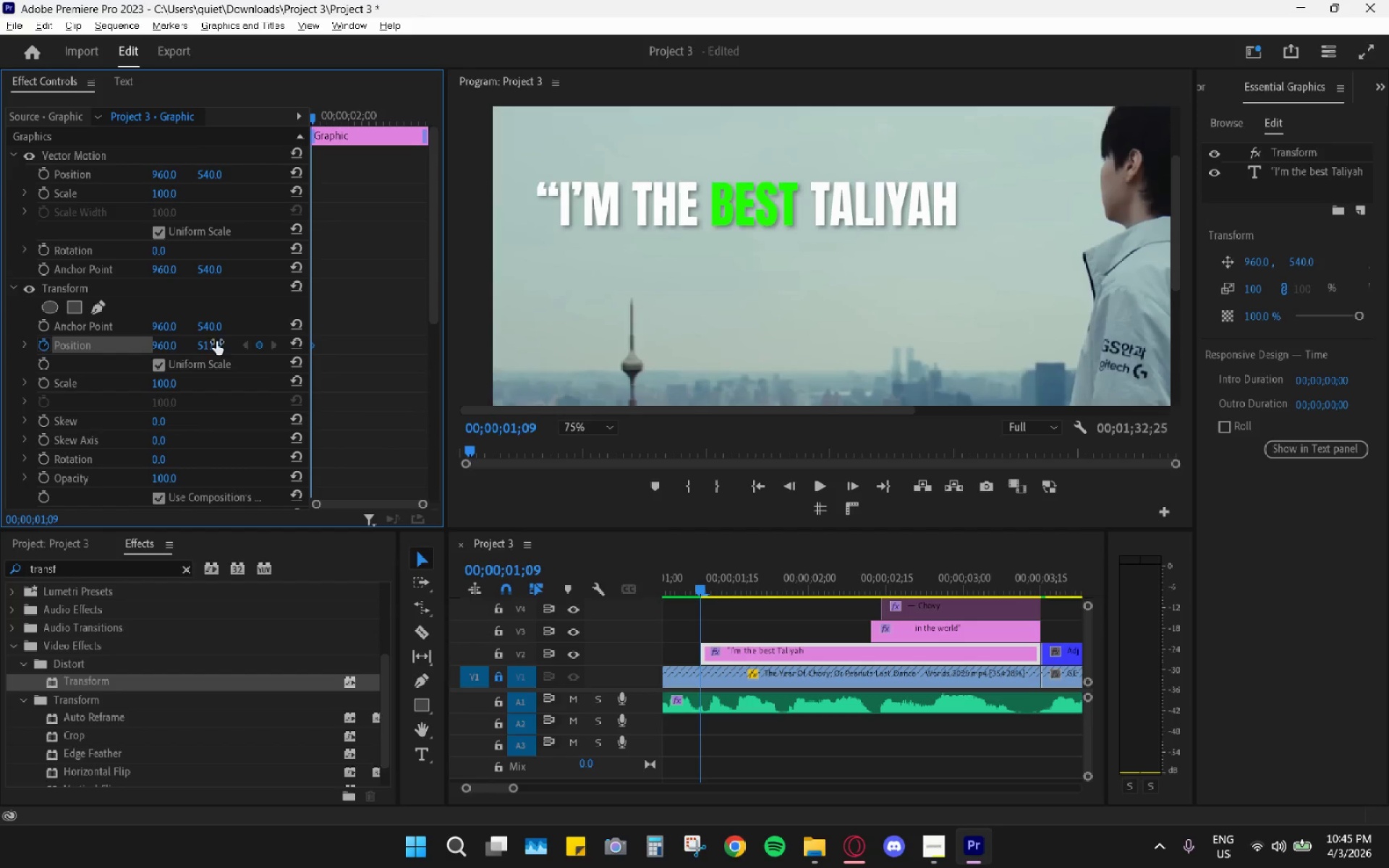 
key(Control+Z)
 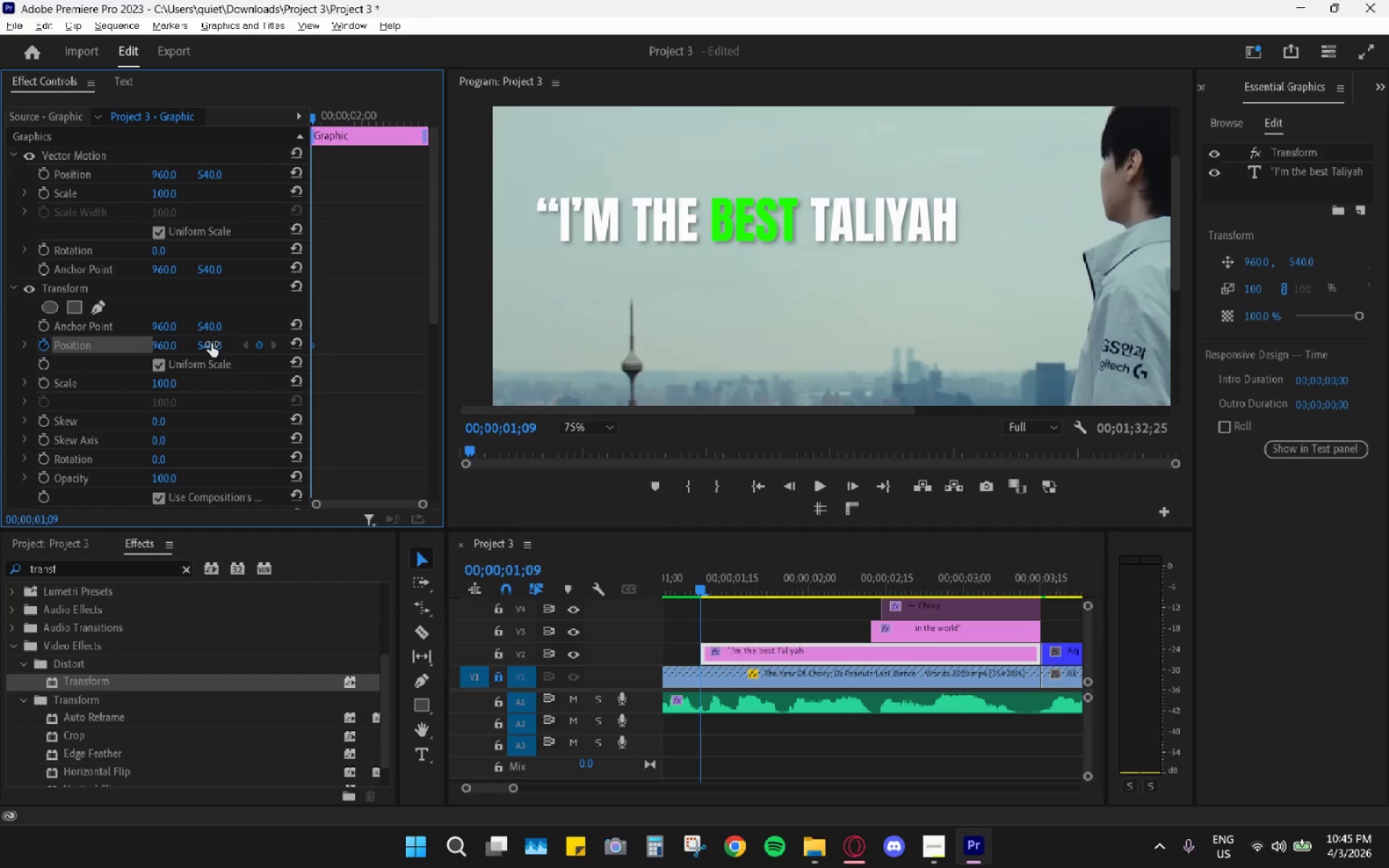 
left_click_drag(start_coordinate=[211, 344], to_coordinate=[232, 345])
 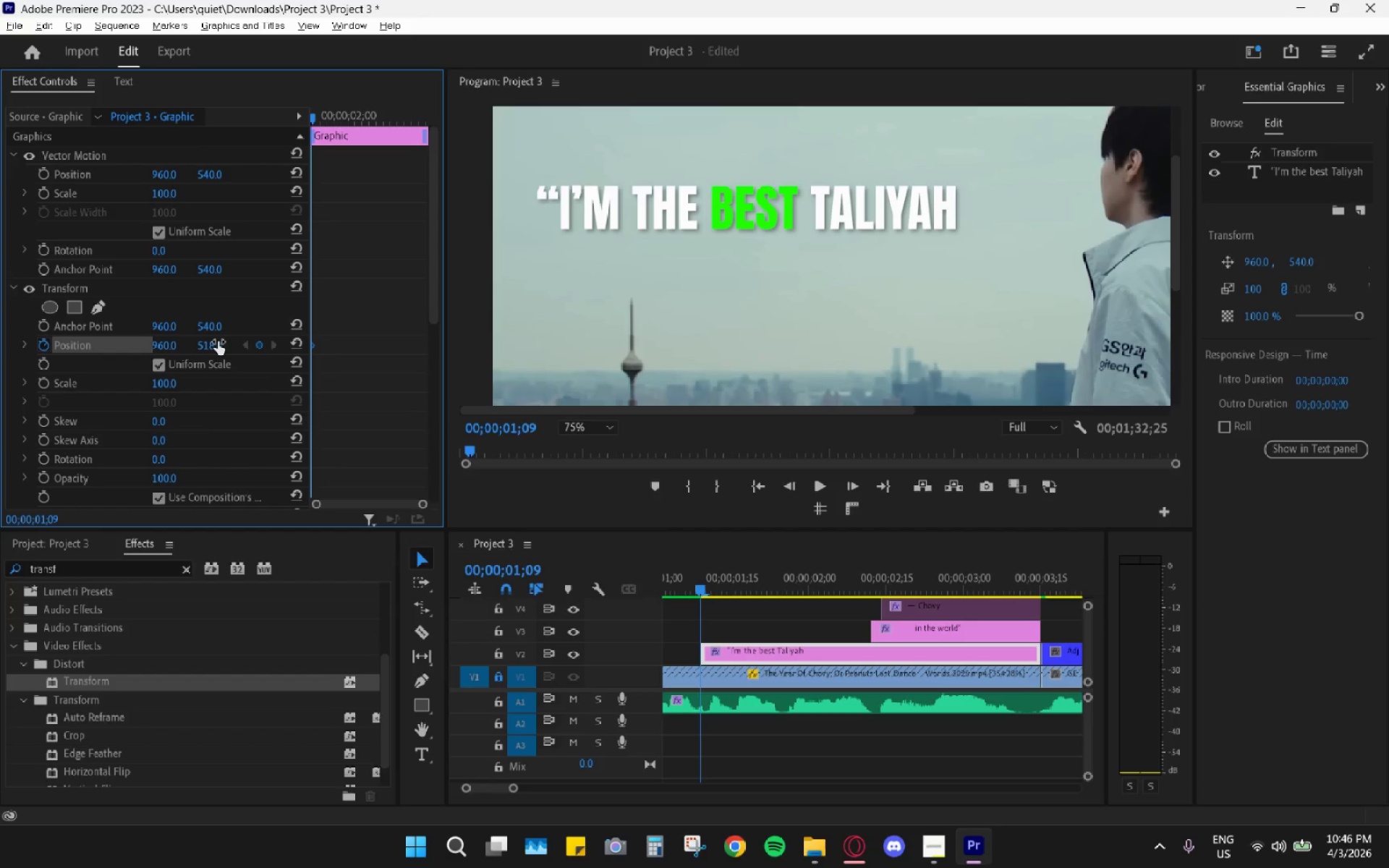 
key(Control+Z)
 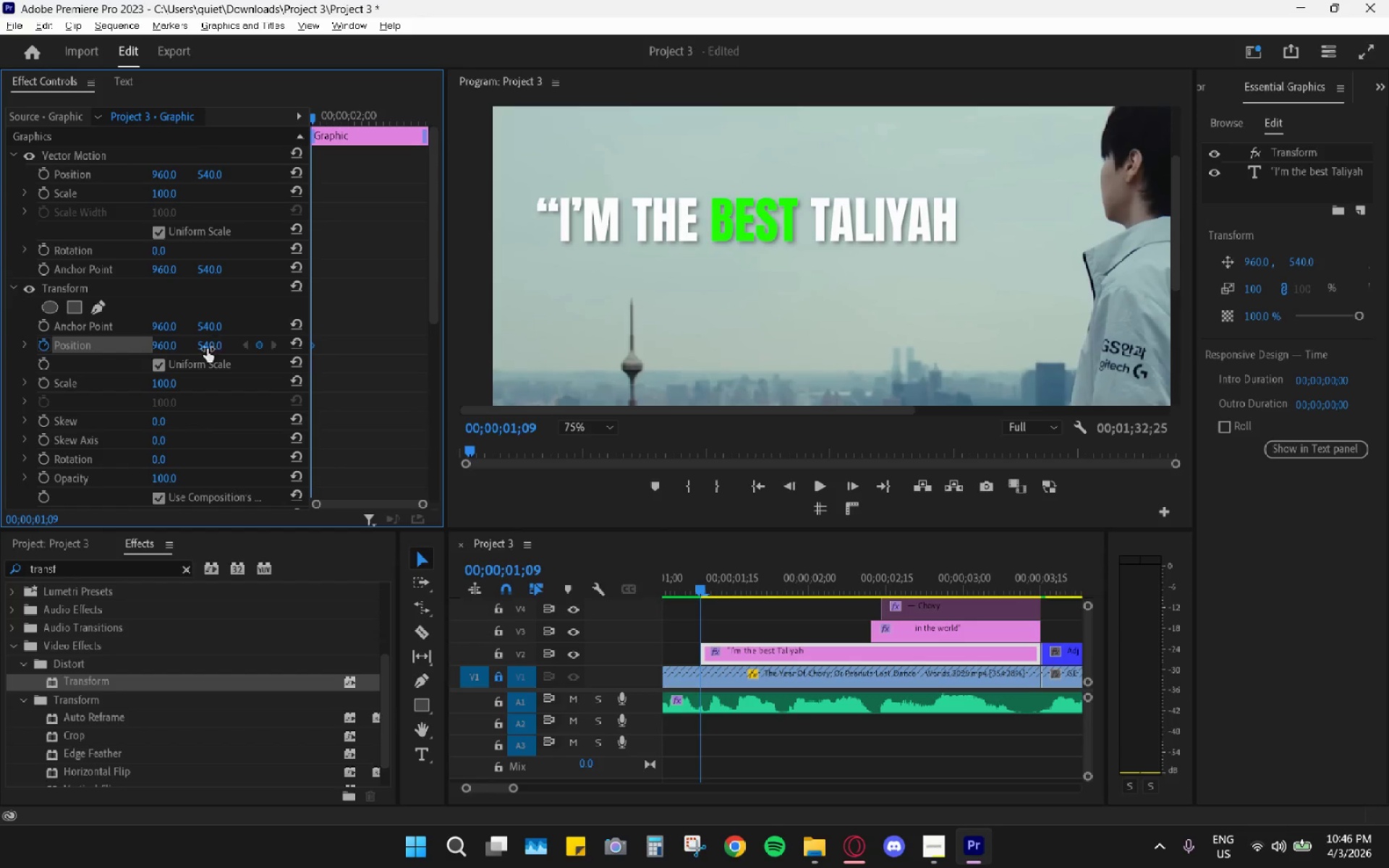 
left_click_drag(start_coordinate=[207, 349], to_coordinate=[294, 340])
 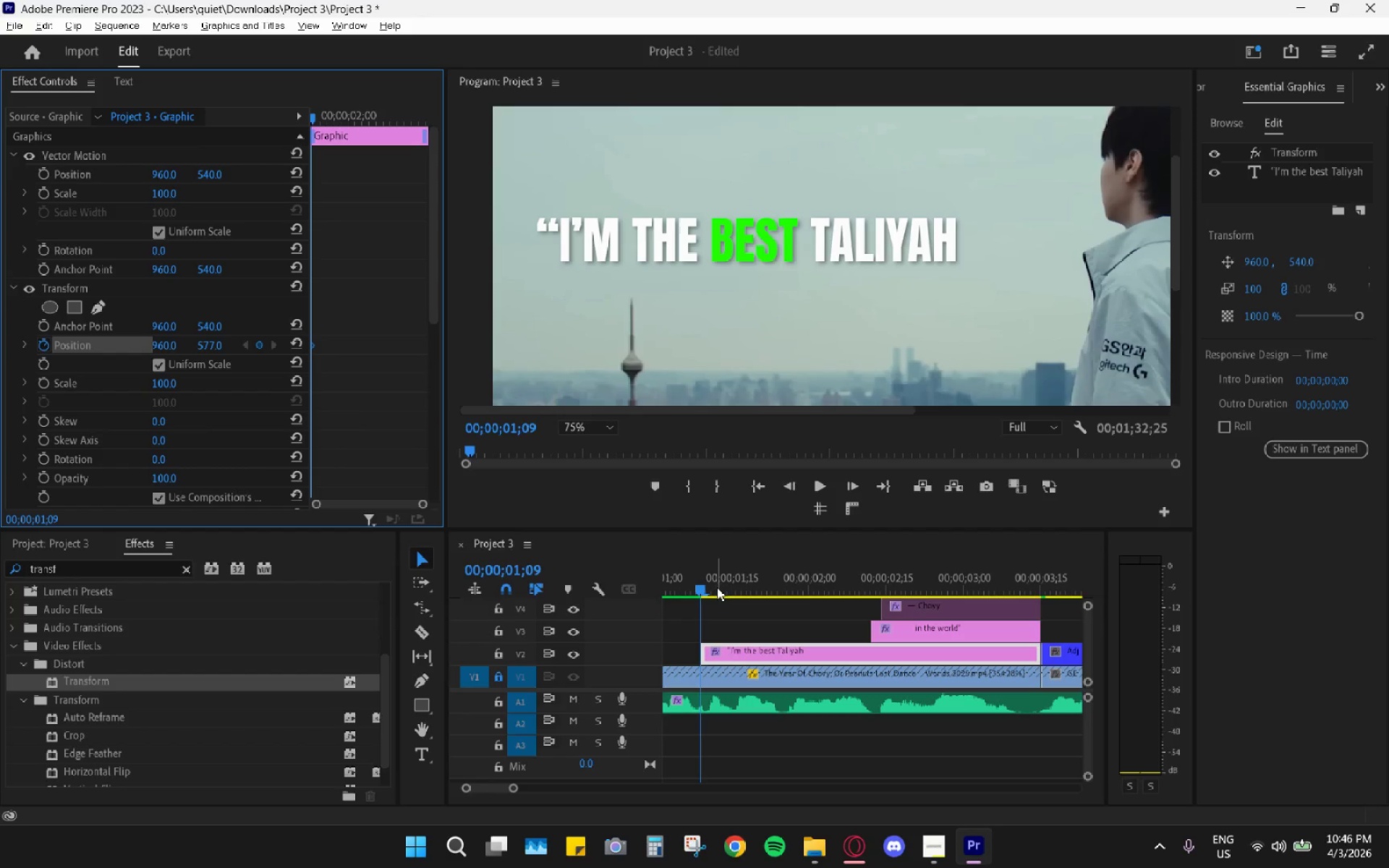 
left_click_drag(start_coordinate=[713, 587], to_coordinate=[699, 584])
 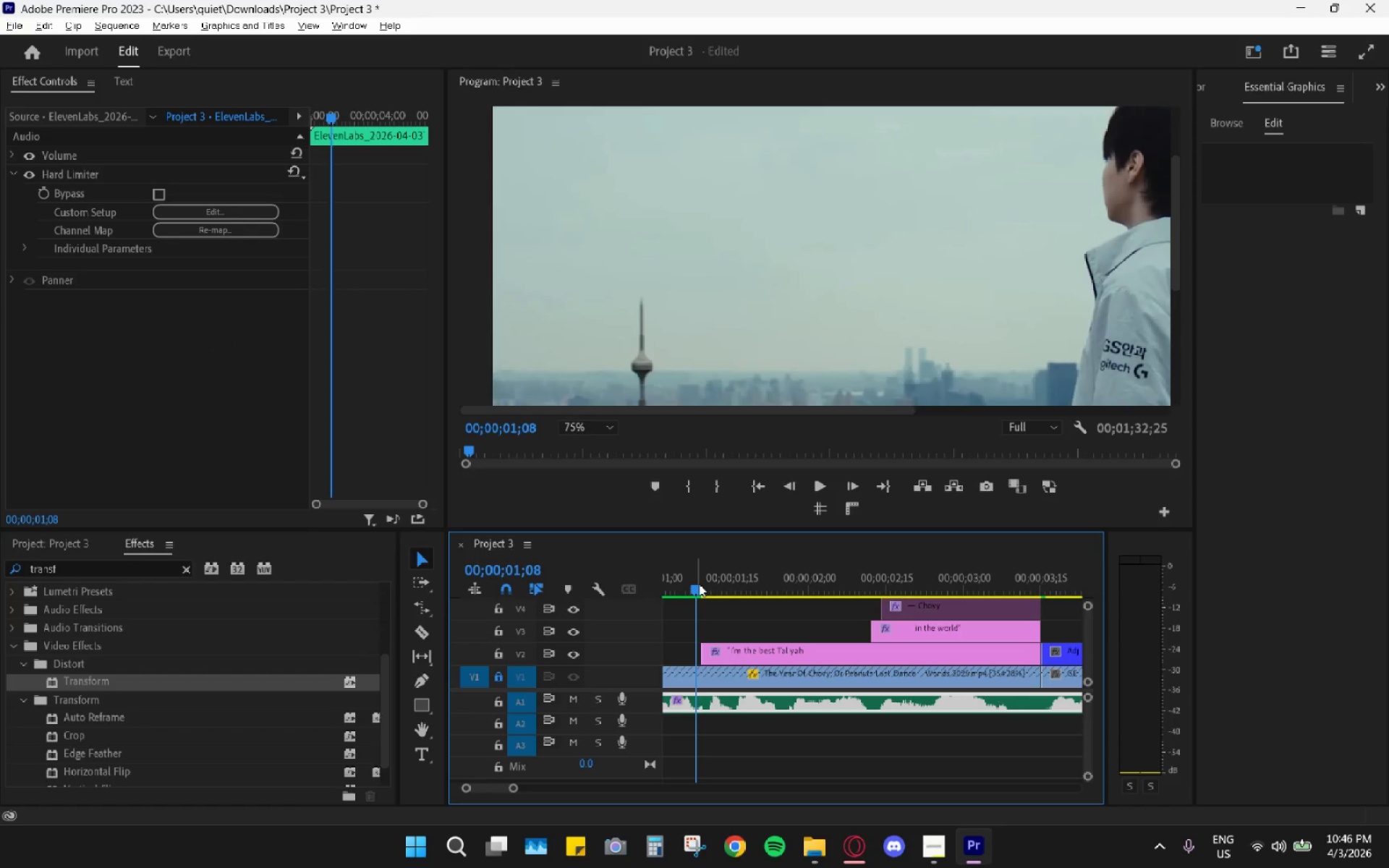 
key(Space)
 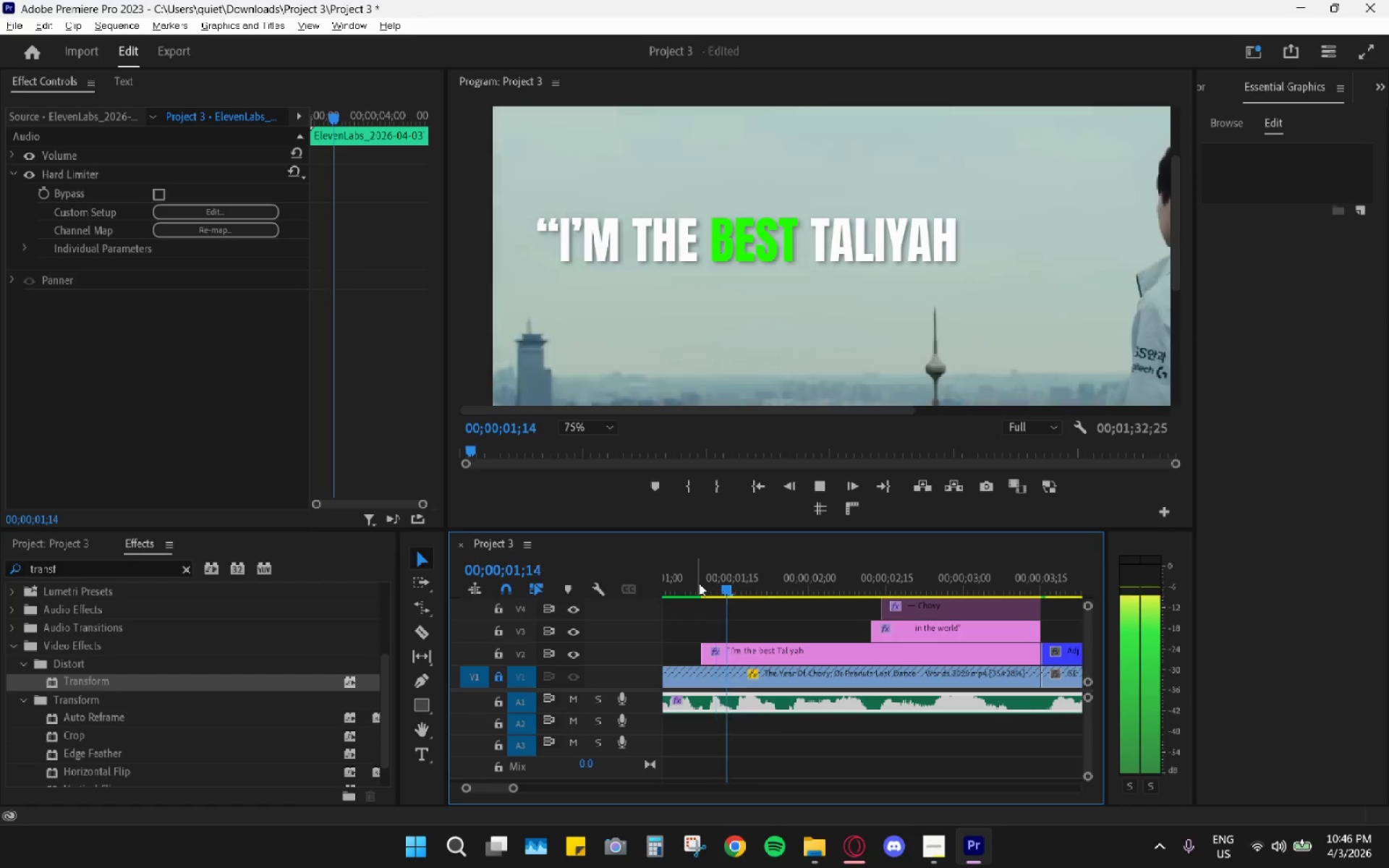 
key(Space)
 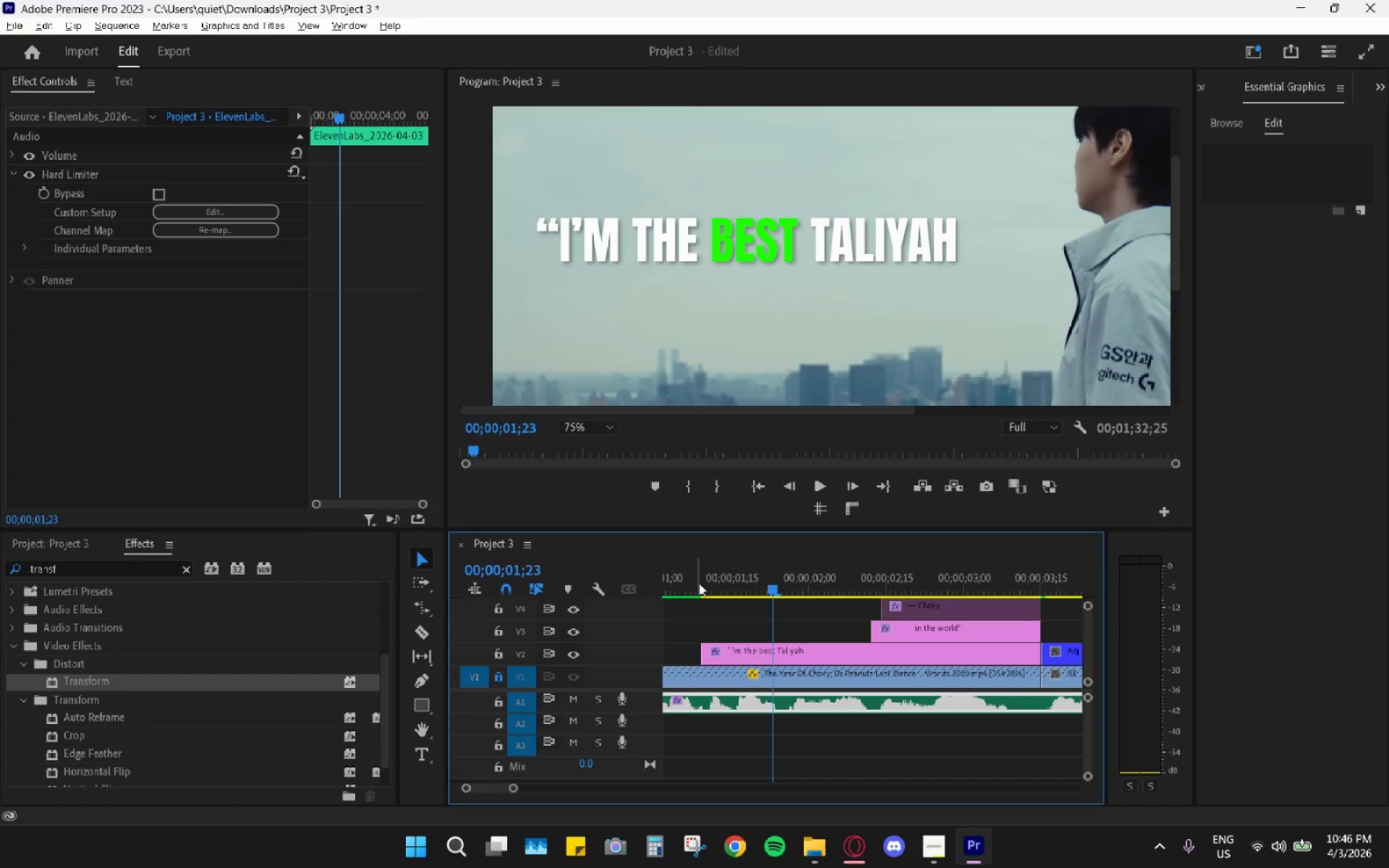 
left_click_drag(start_coordinate=[703, 584], to_coordinate=[708, 590])
 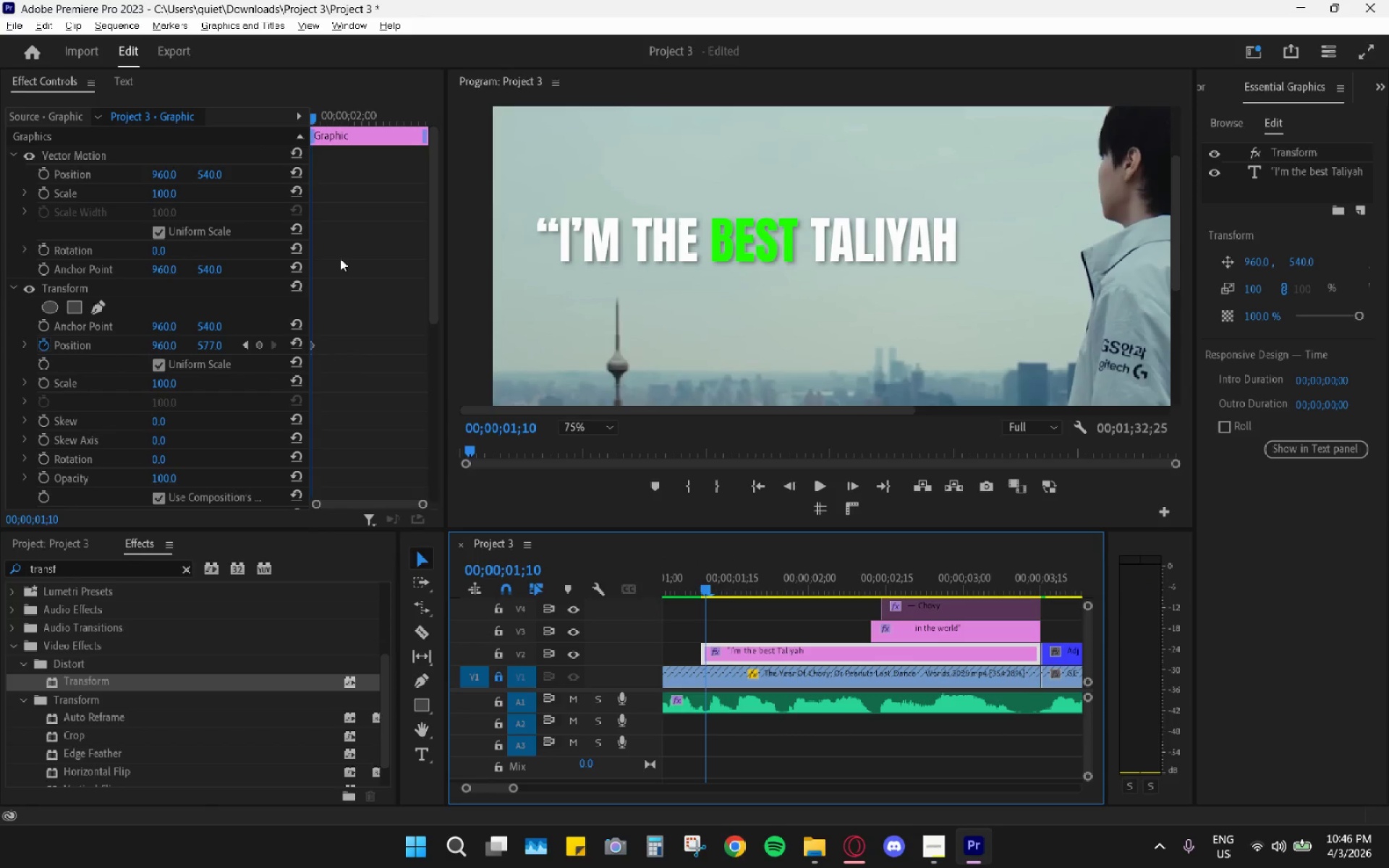 
left_click_drag(start_coordinate=[315, 114], to_coordinate=[301, 114])
 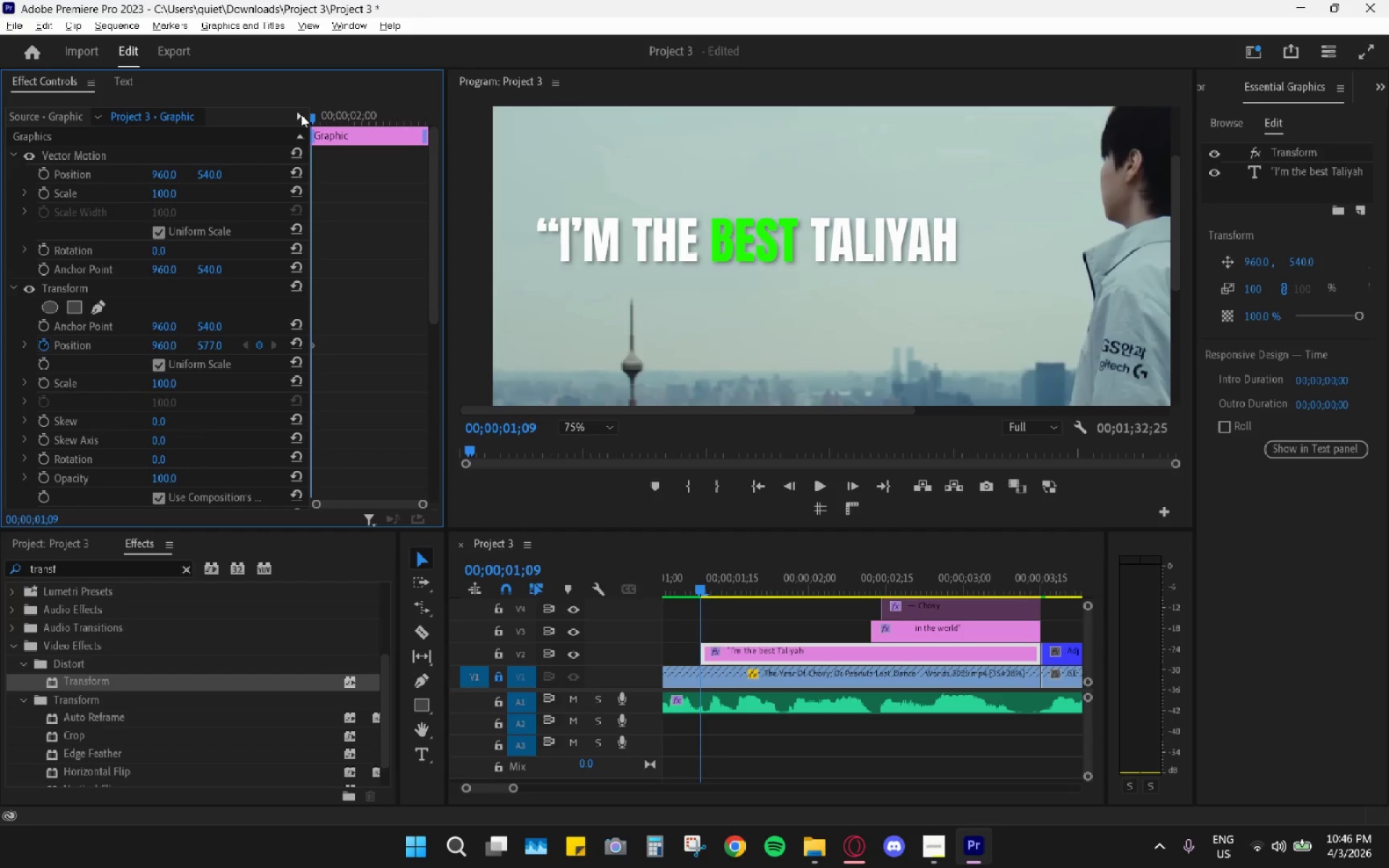 
key(Control+Z)
 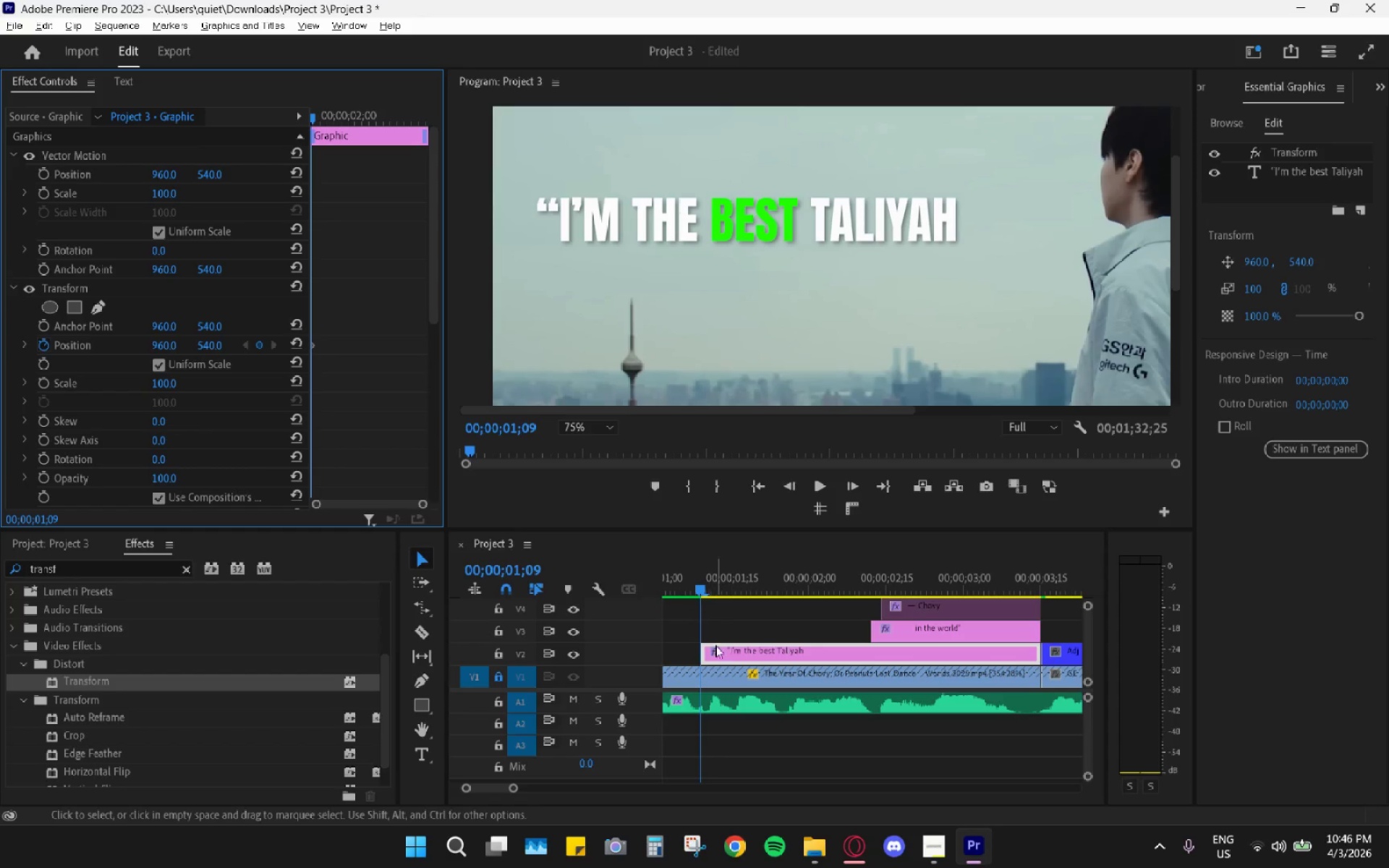 
left_click([727, 660])
 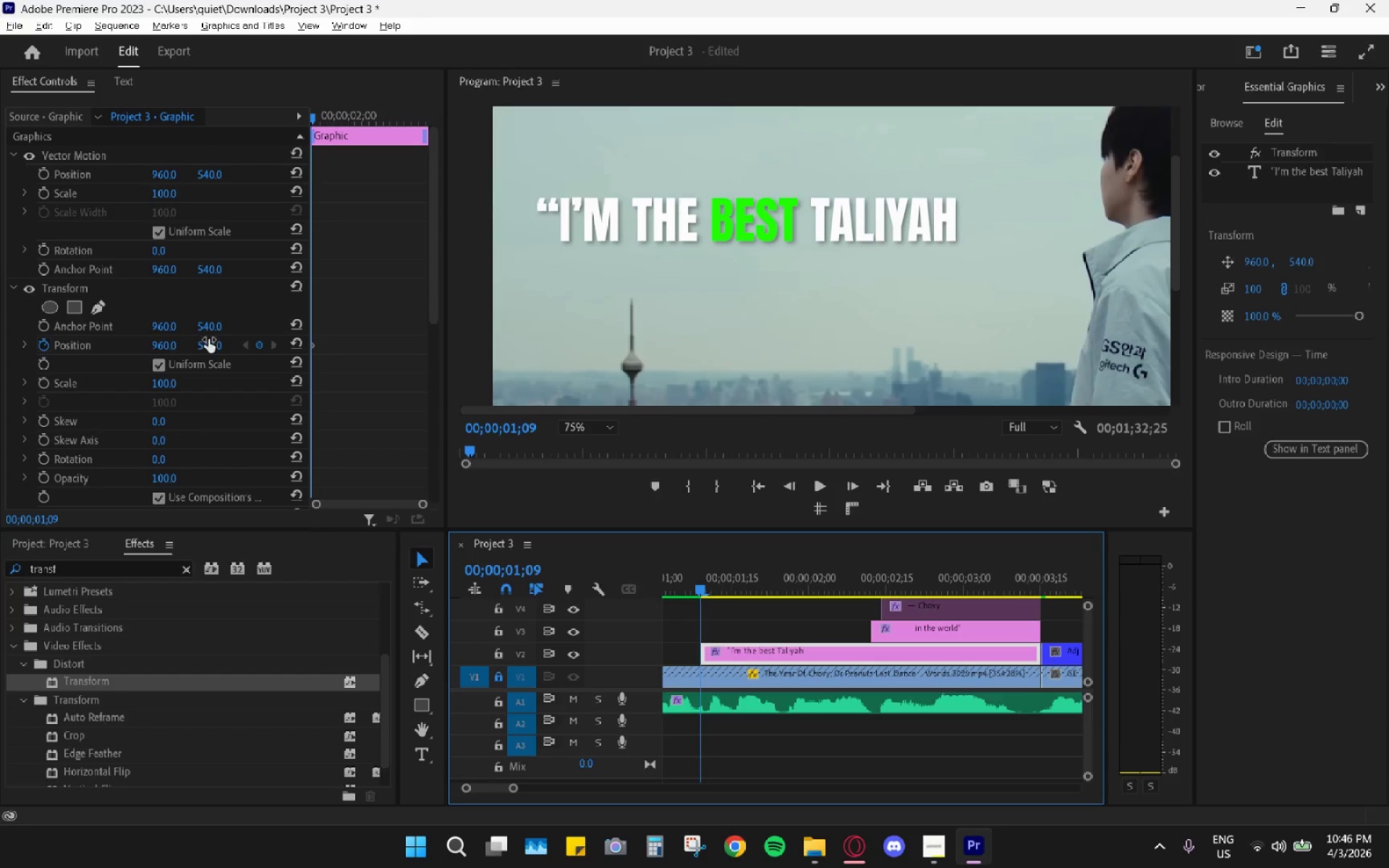 
left_click_drag(start_coordinate=[215, 349], to_coordinate=[272, 350])
 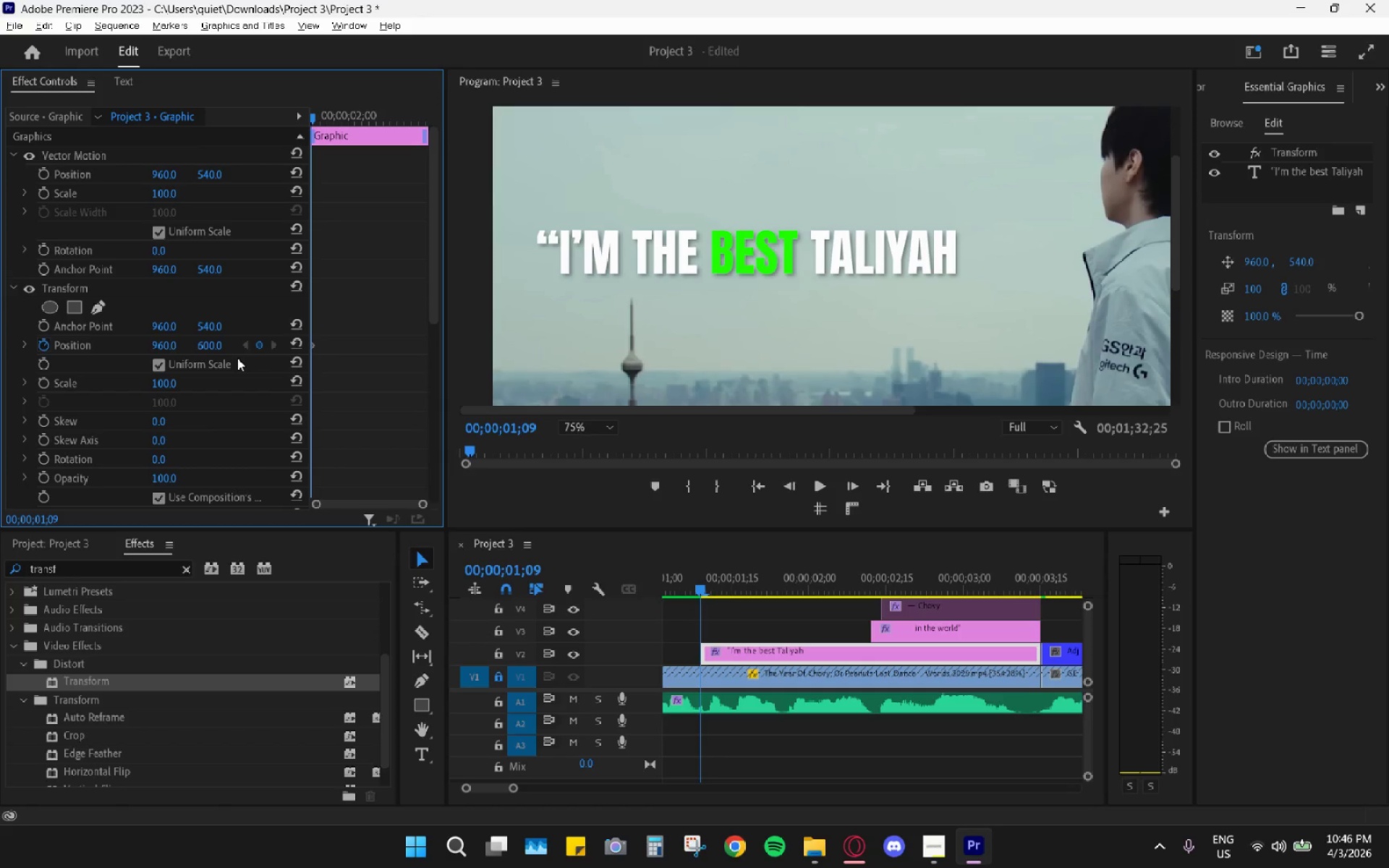 
key(Alt+AltLeft)
 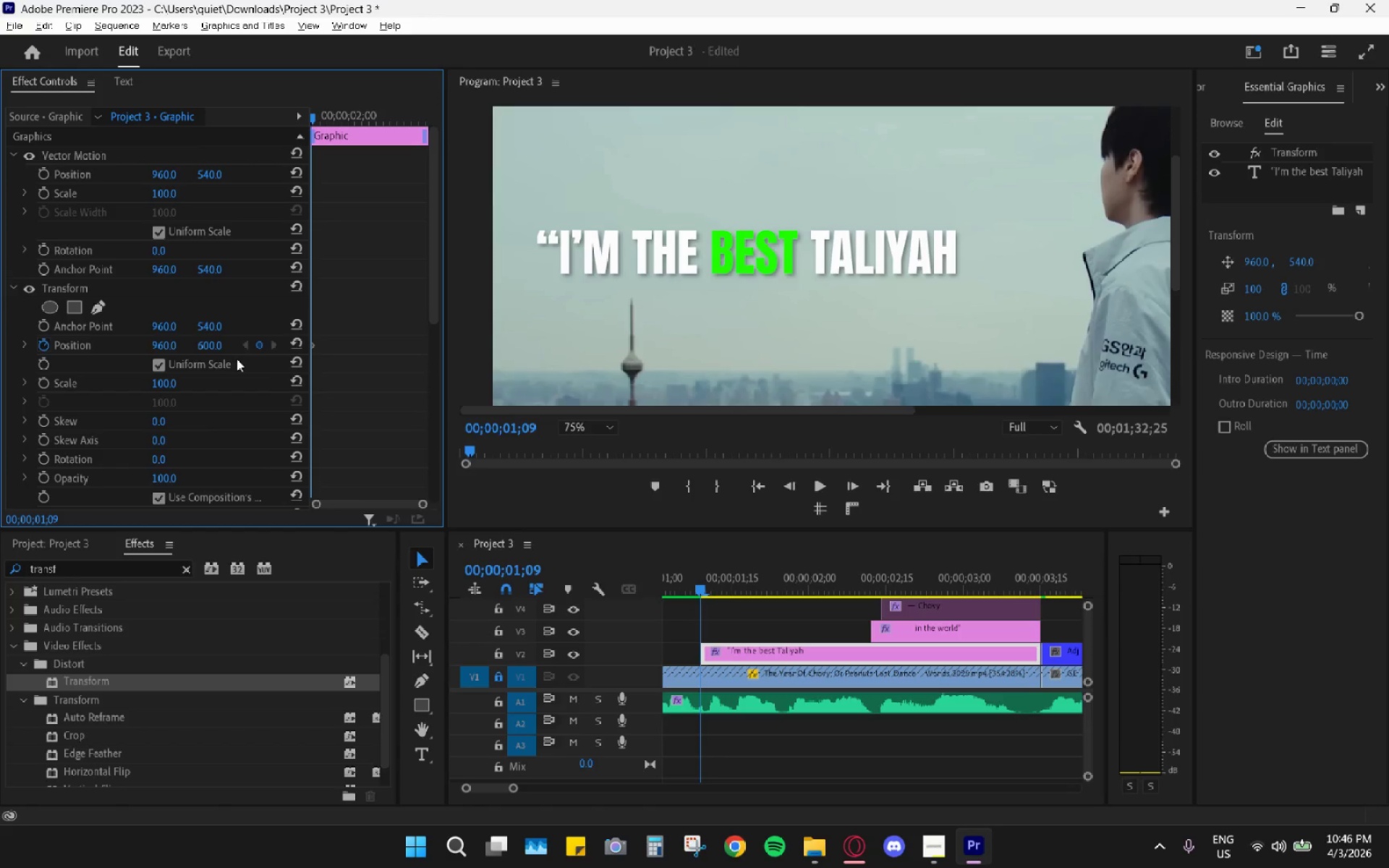 
key(Alt+Tab)
 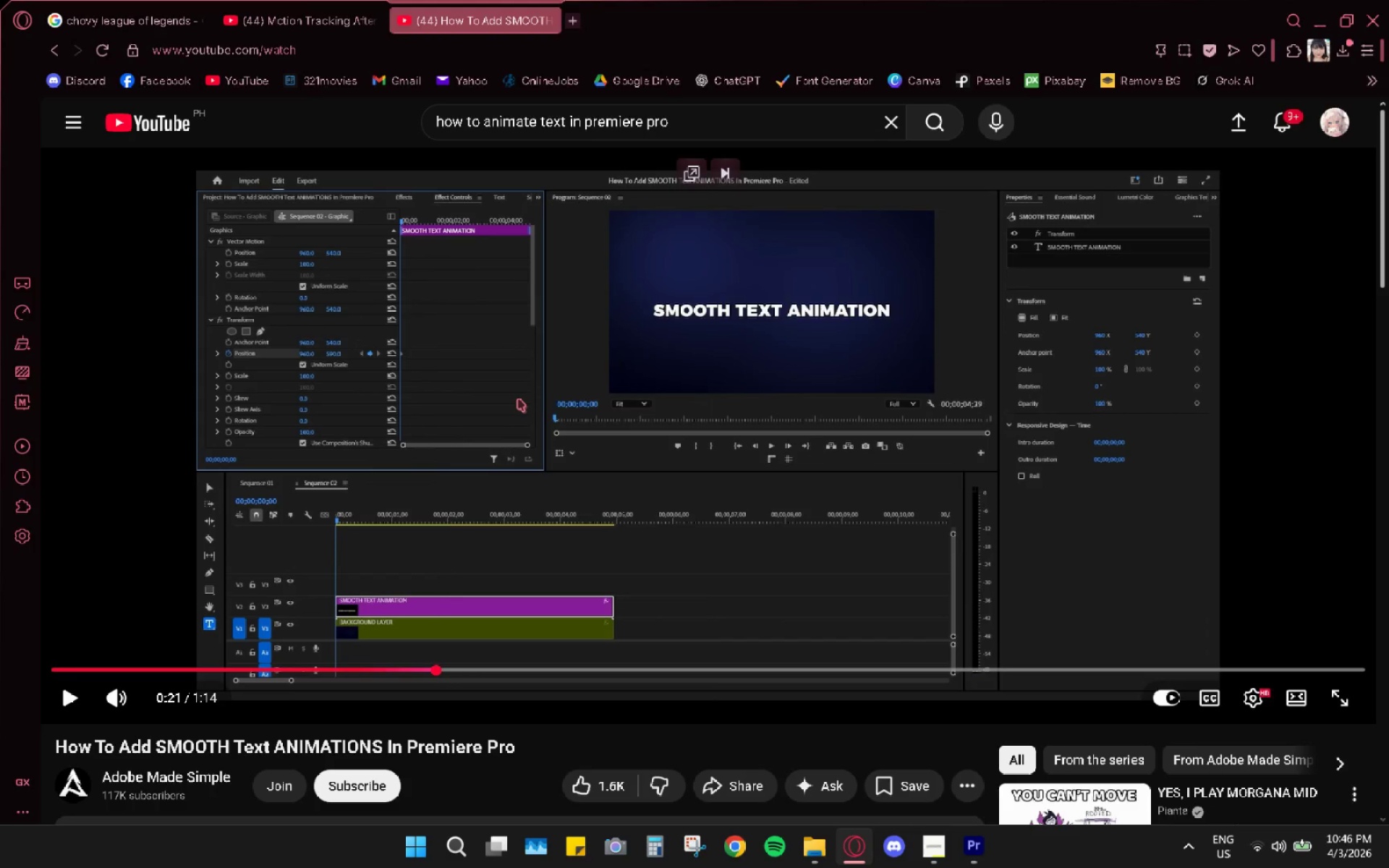 
left_click([518, 397])
 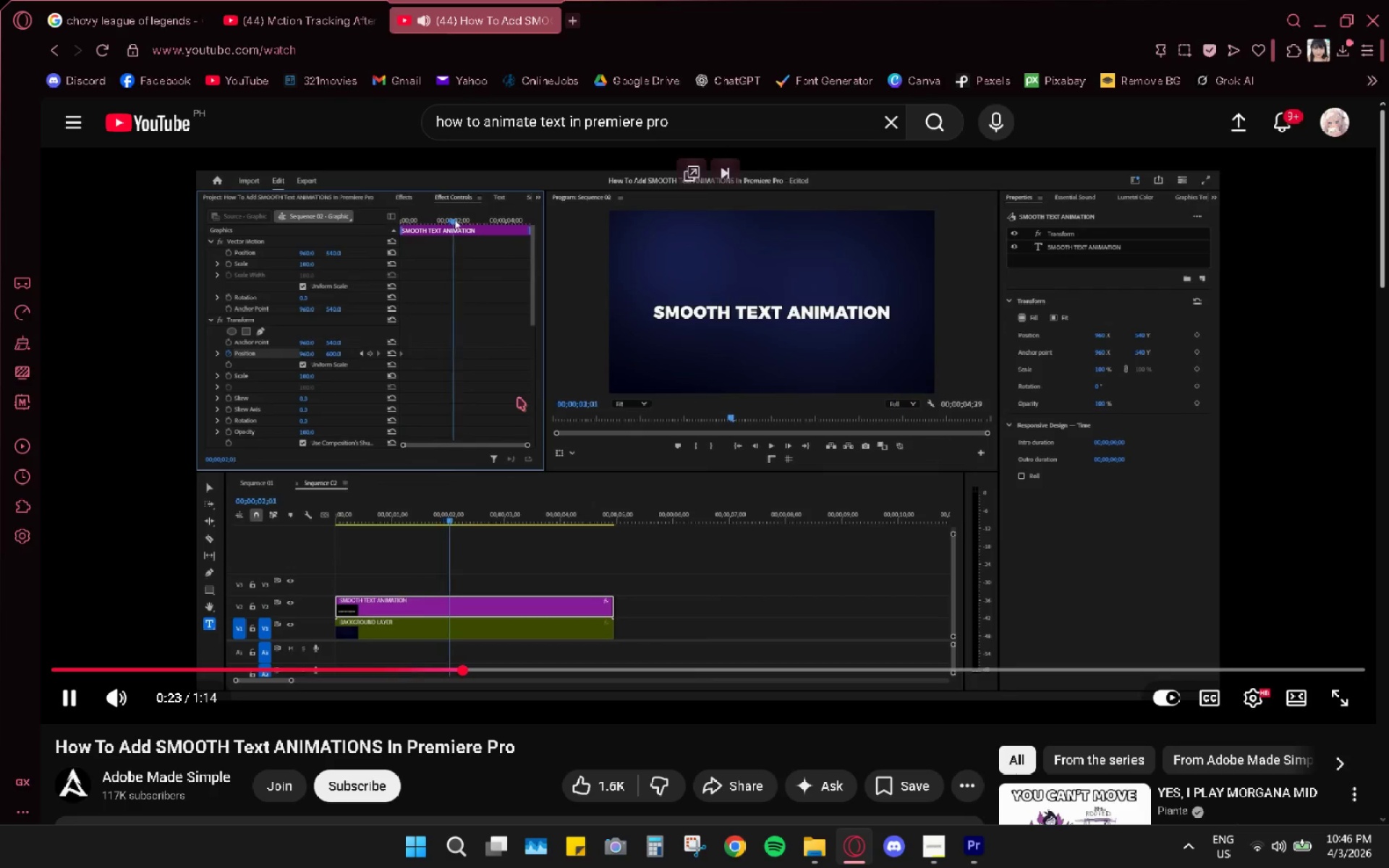 
key(Space)
 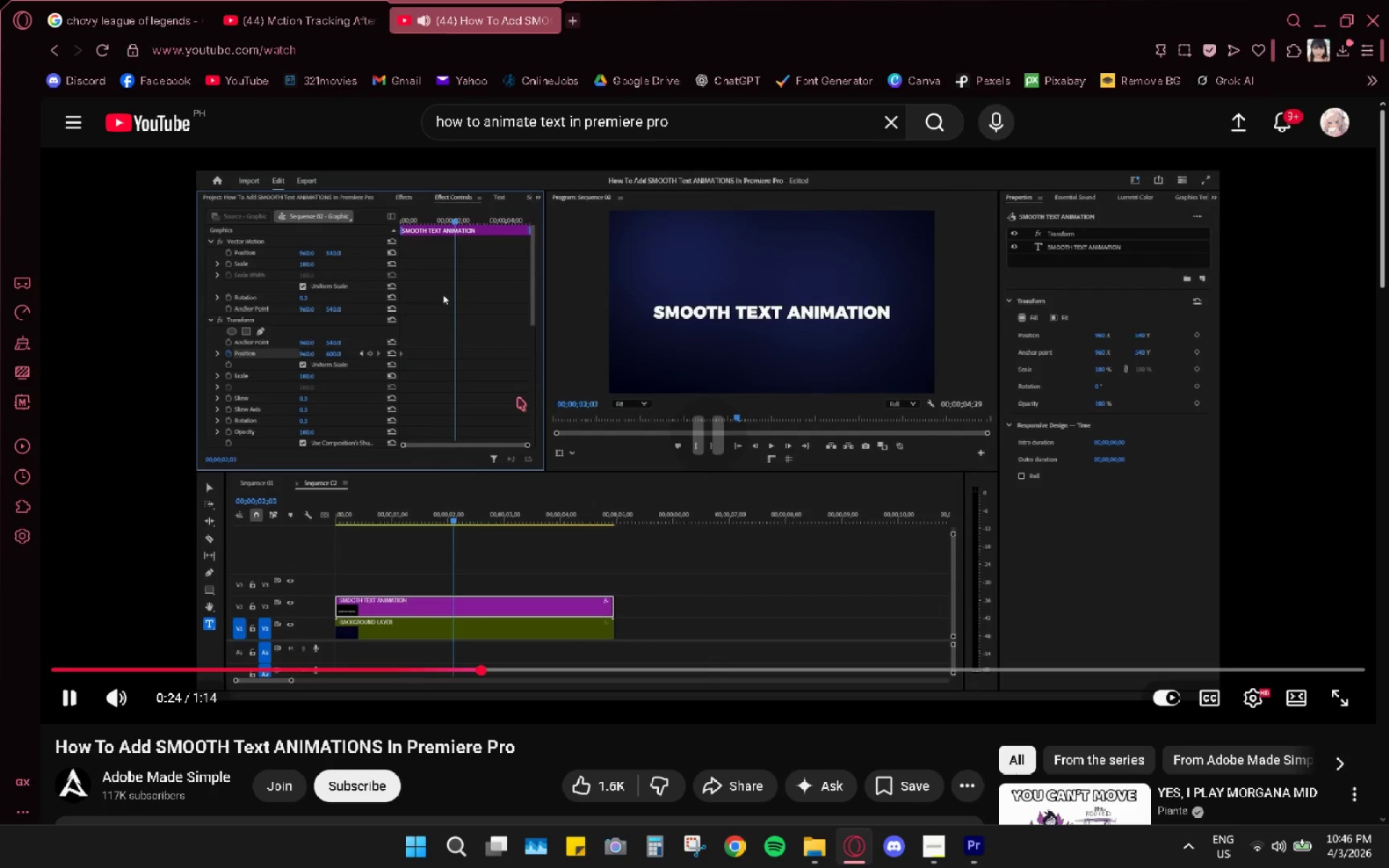 
key(Tab)
 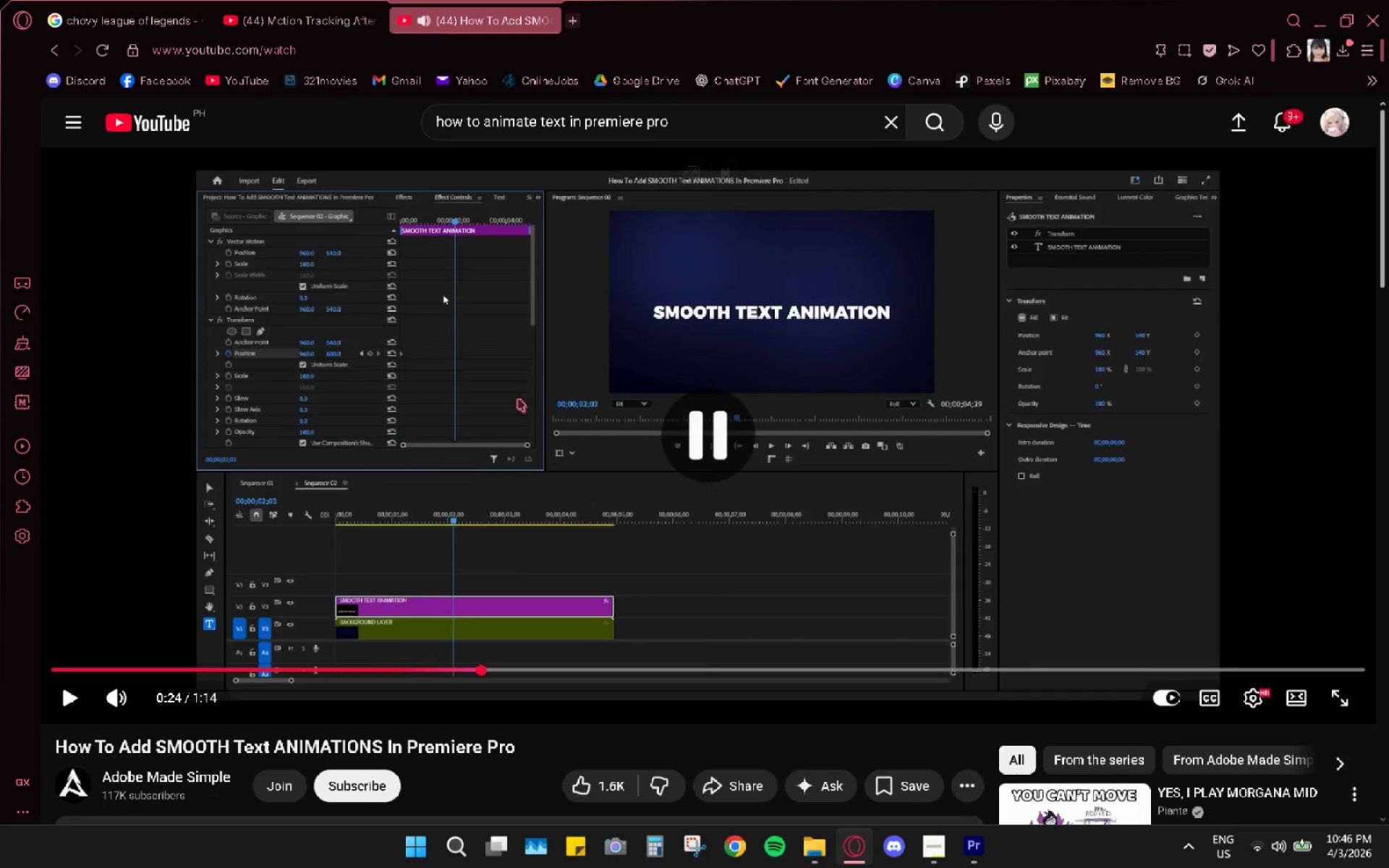 
key(Alt+AltLeft)
 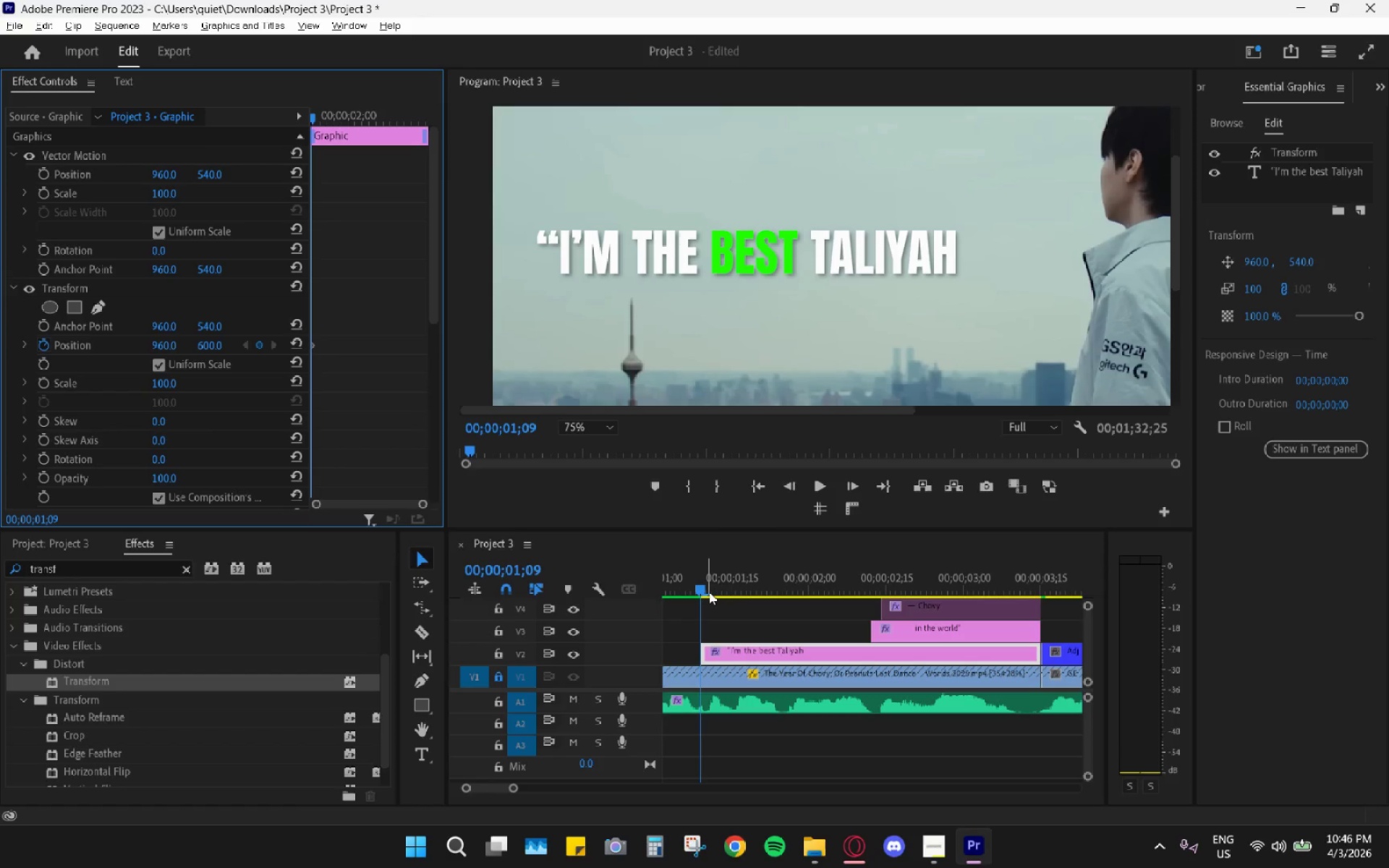 
wait(6.3)
 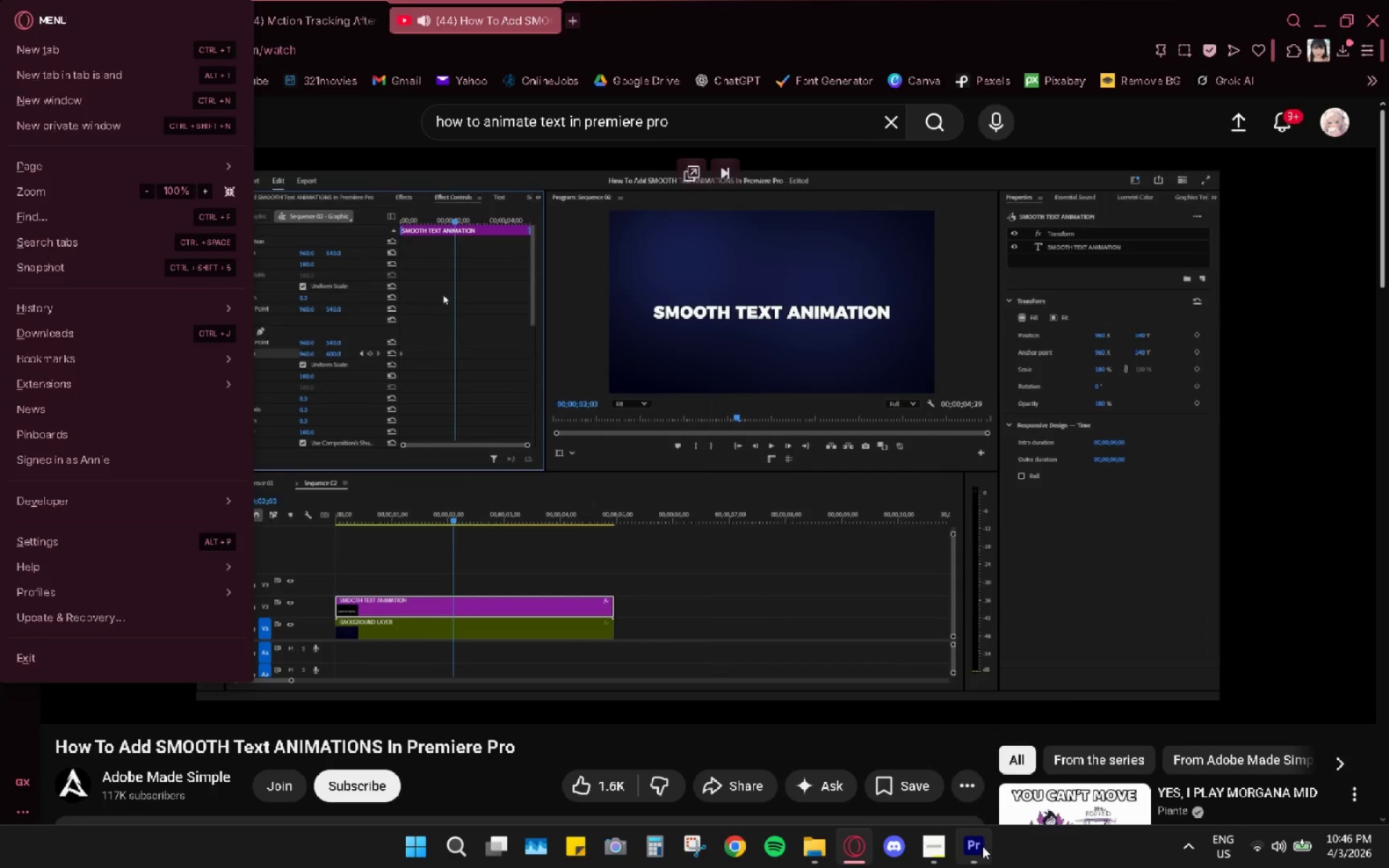 
left_click_drag(start_coordinate=[706, 590], to_coordinate=[731, 602])
 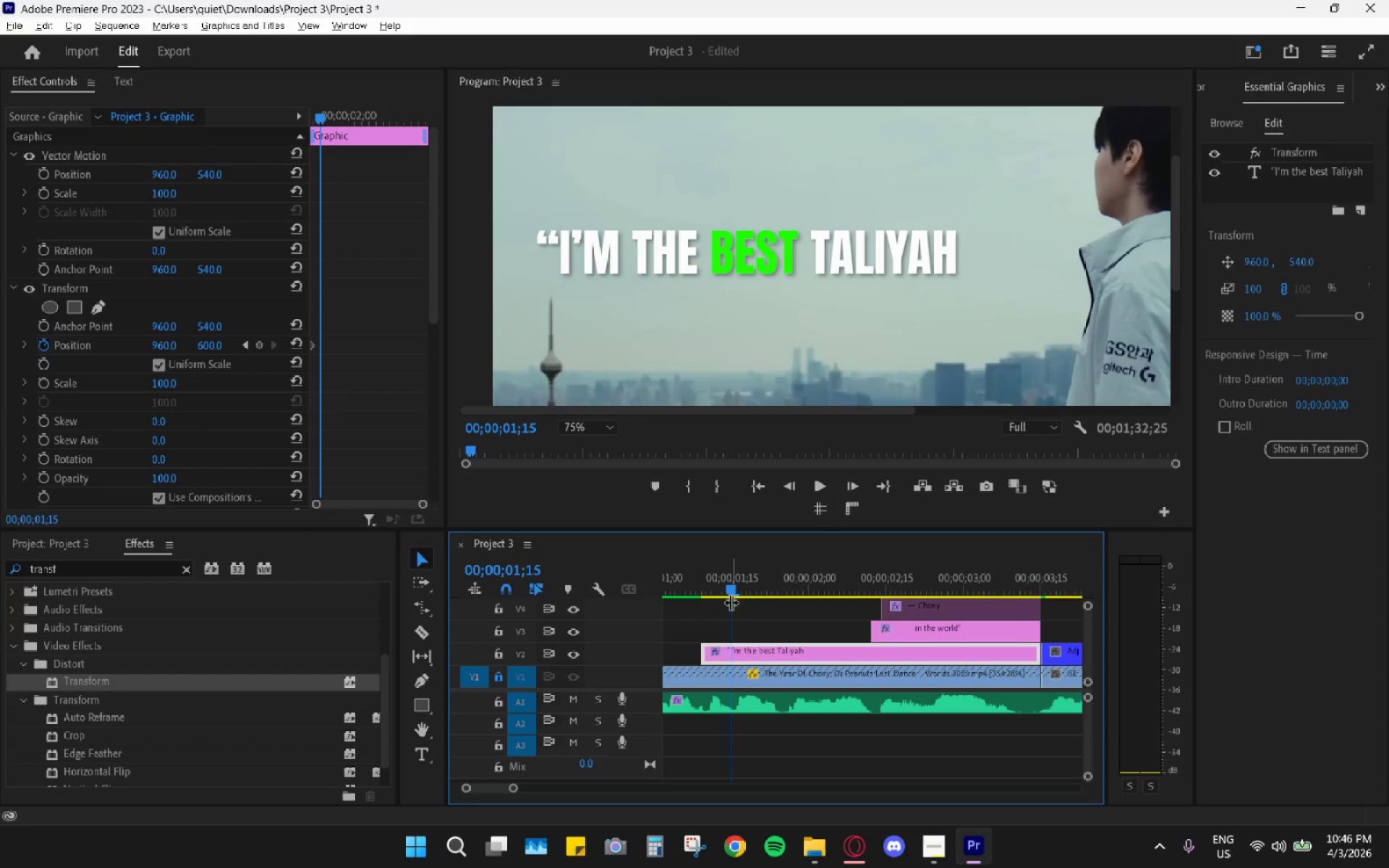 
key(Alt+AltLeft)
 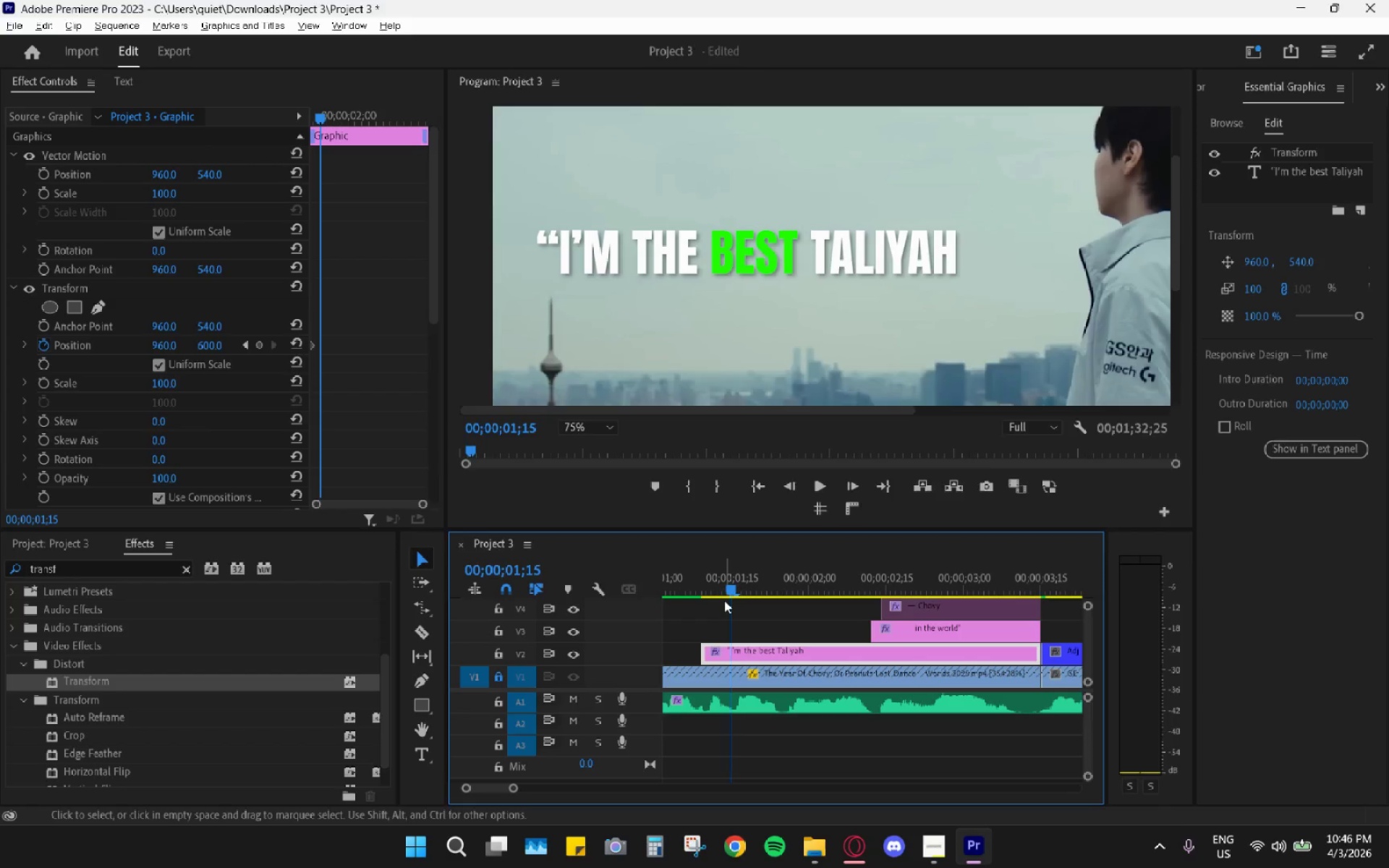 
key(Alt+Tab)
 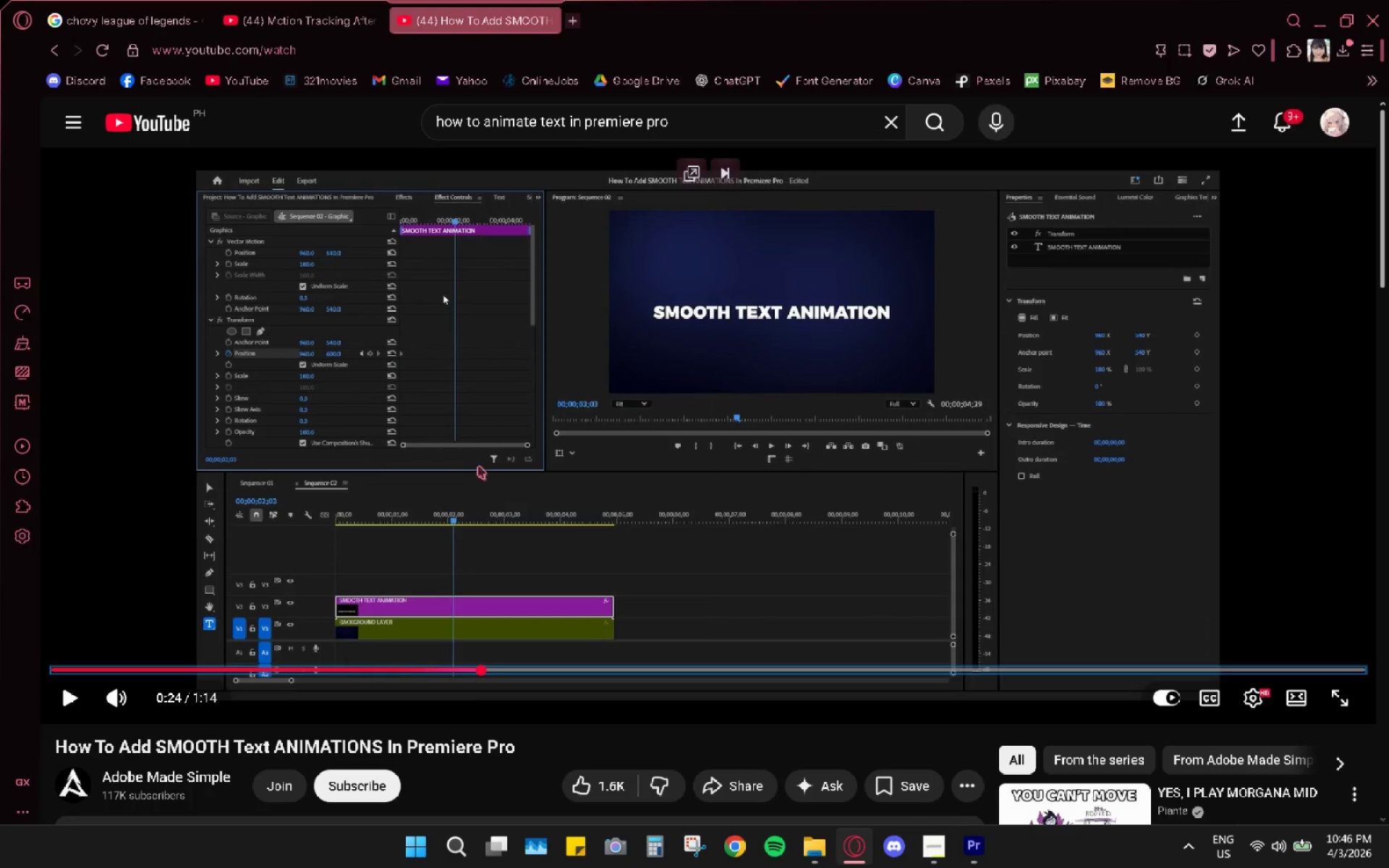 
key(Alt+AltLeft)
 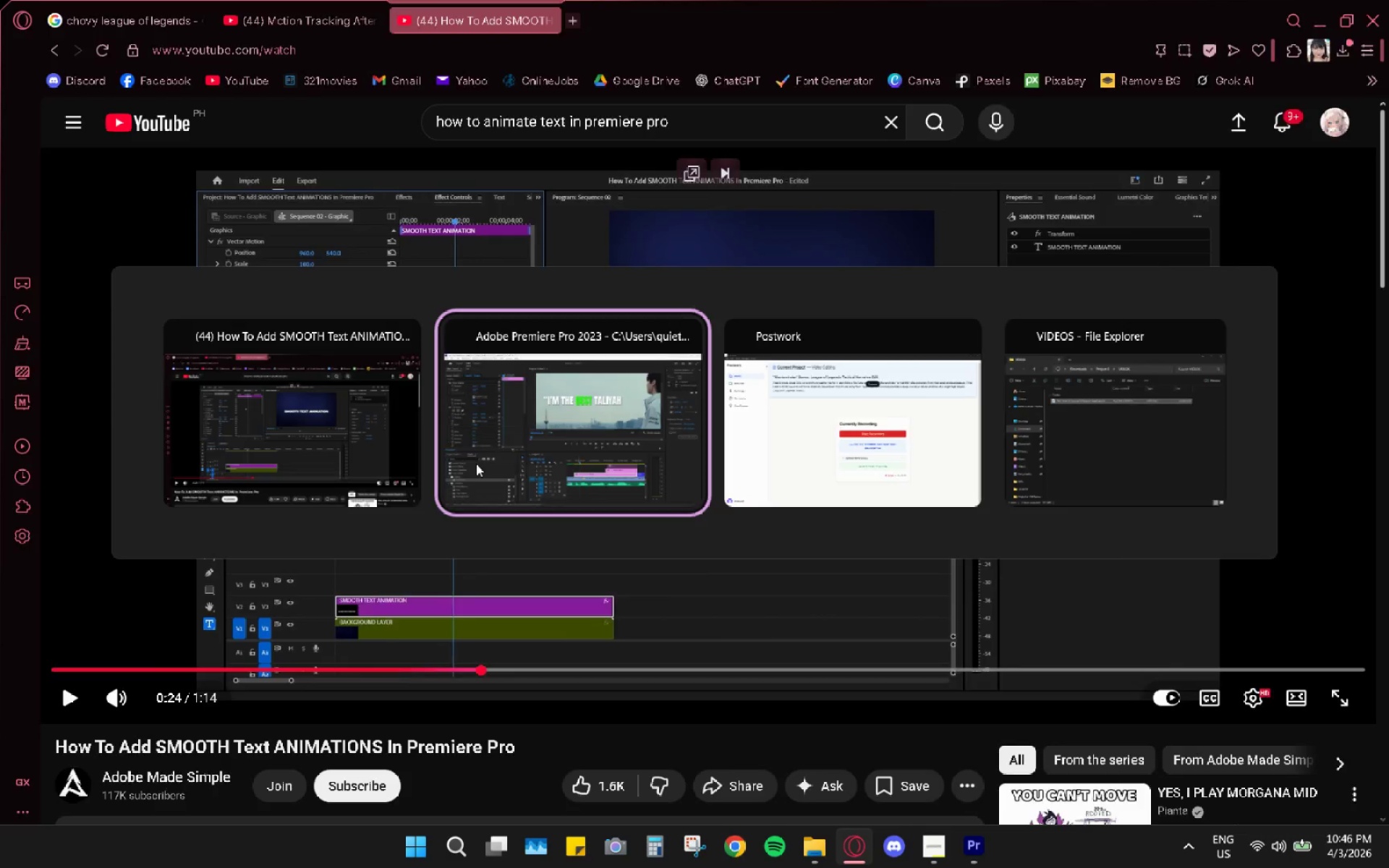 
key(Alt+Tab)
 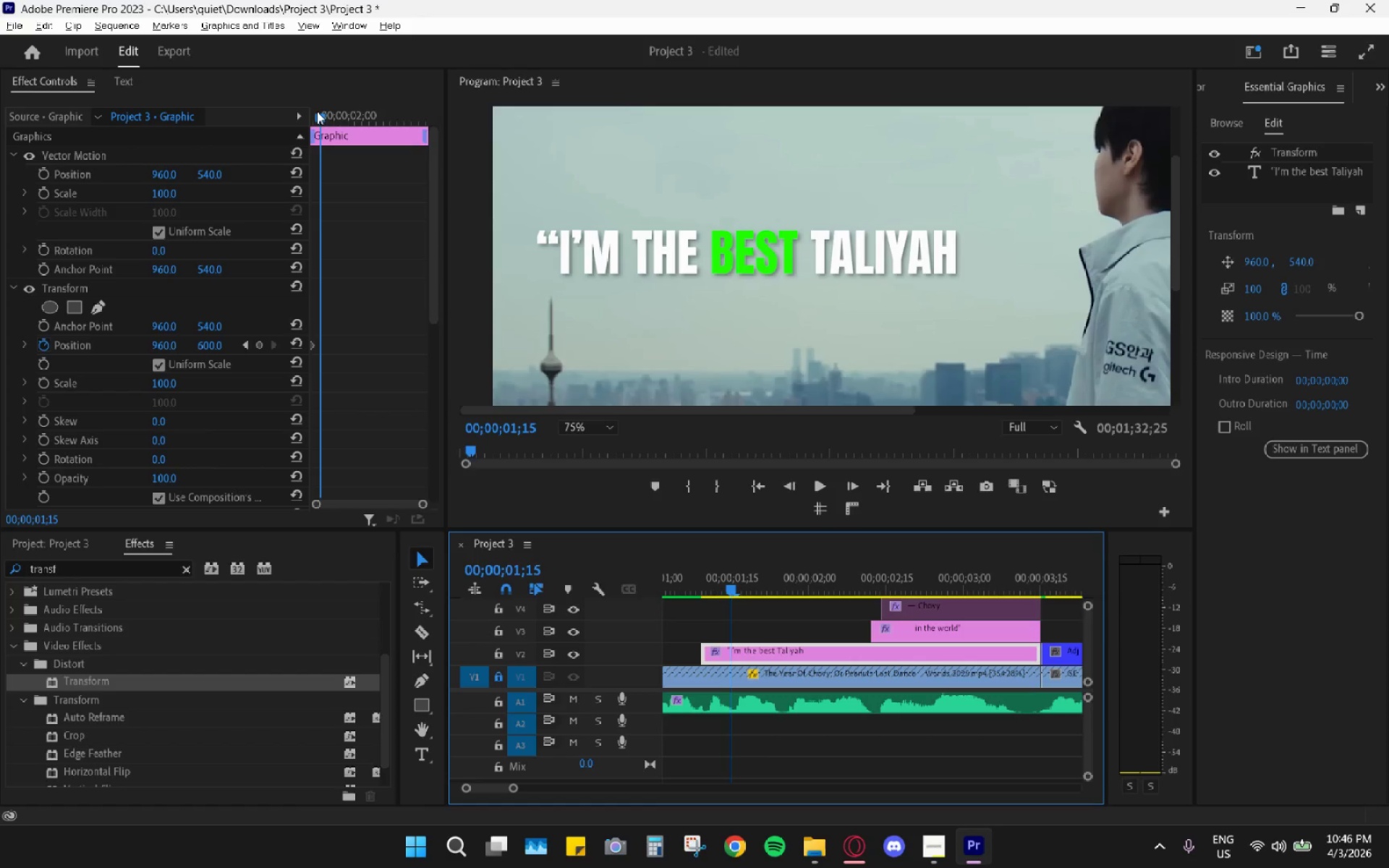 
left_click_drag(start_coordinate=[326, 116], to_coordinate=[349, 131])
 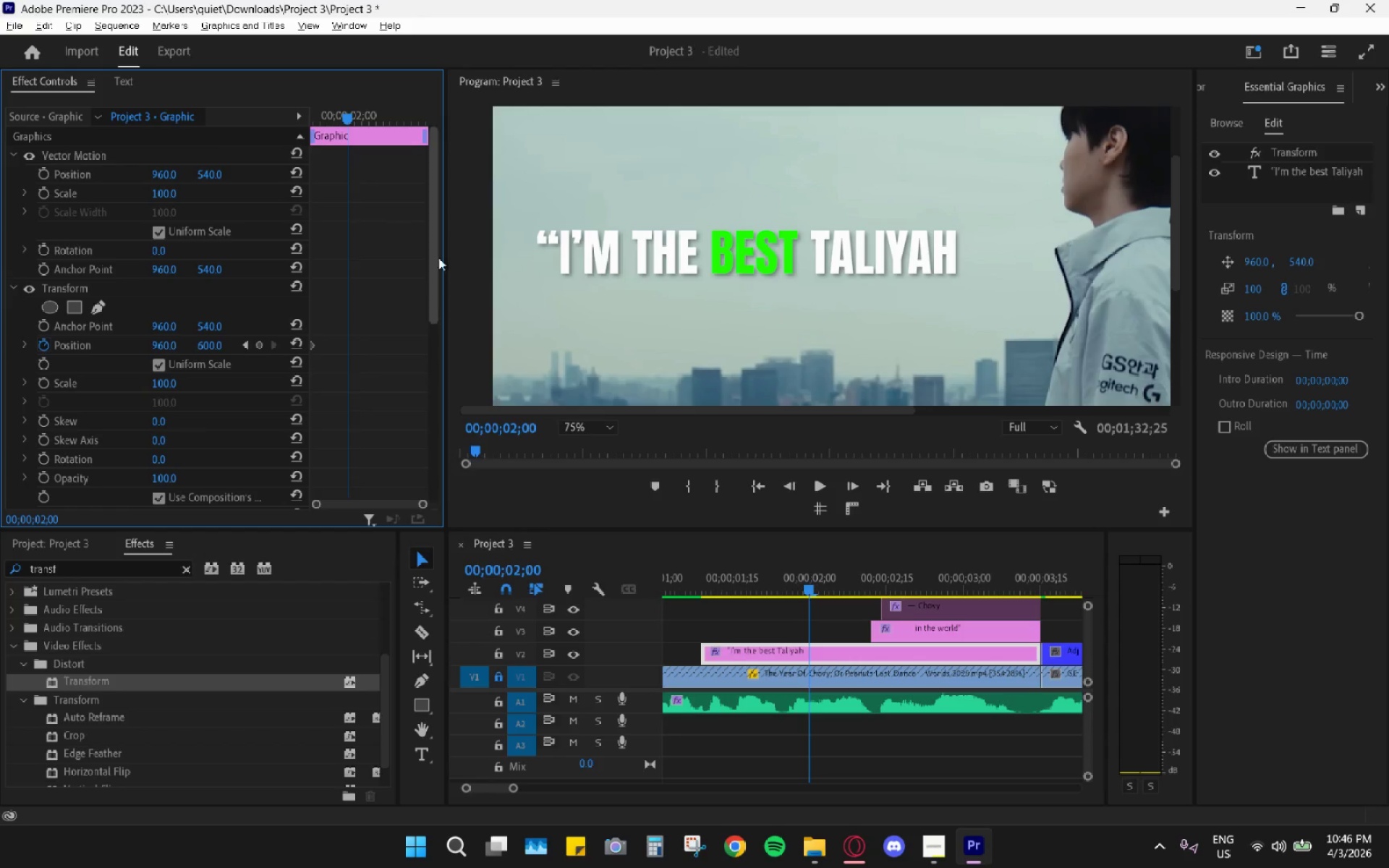 
key(Alt+AltLeft)
 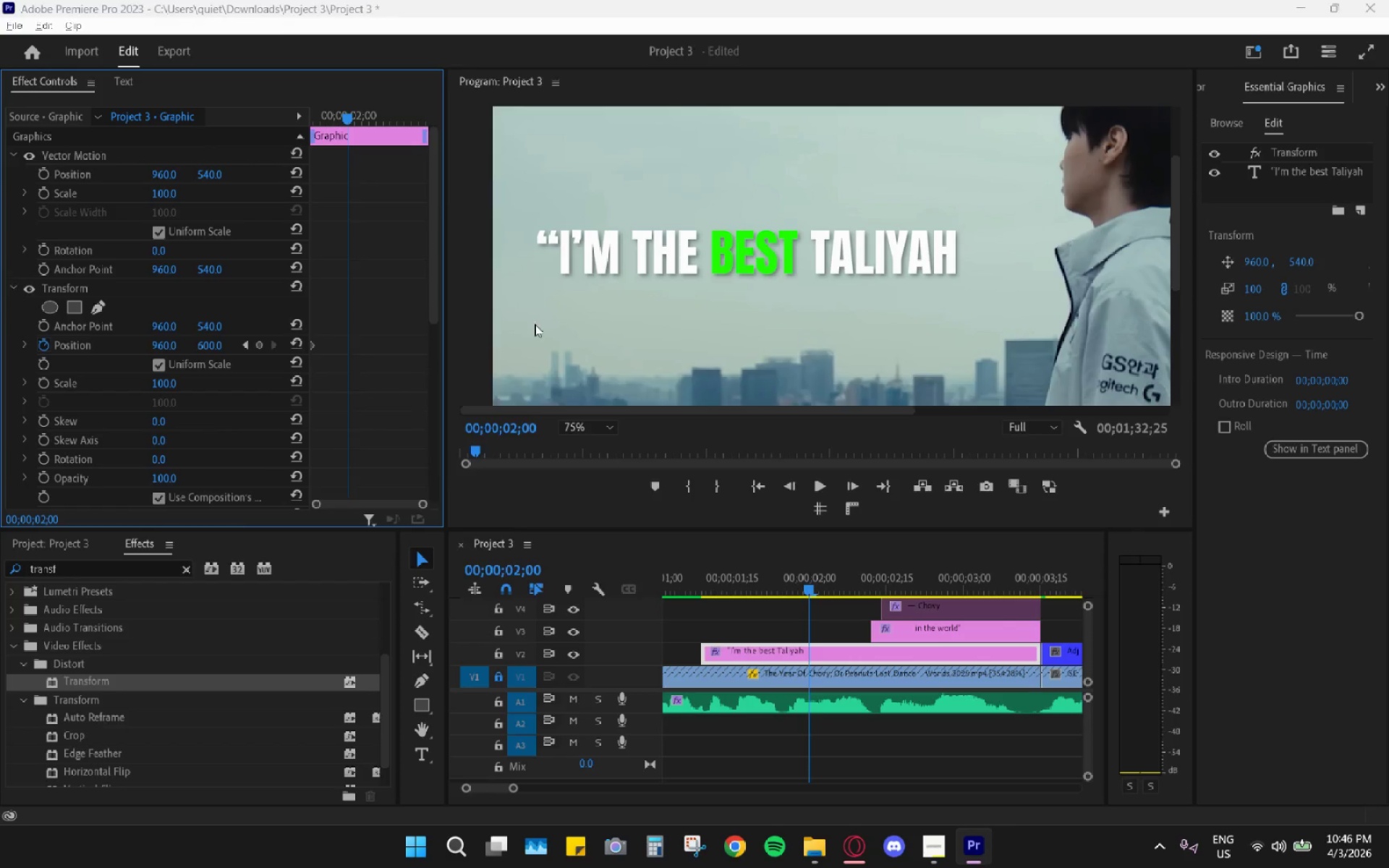 
key(Alt+Tab)
 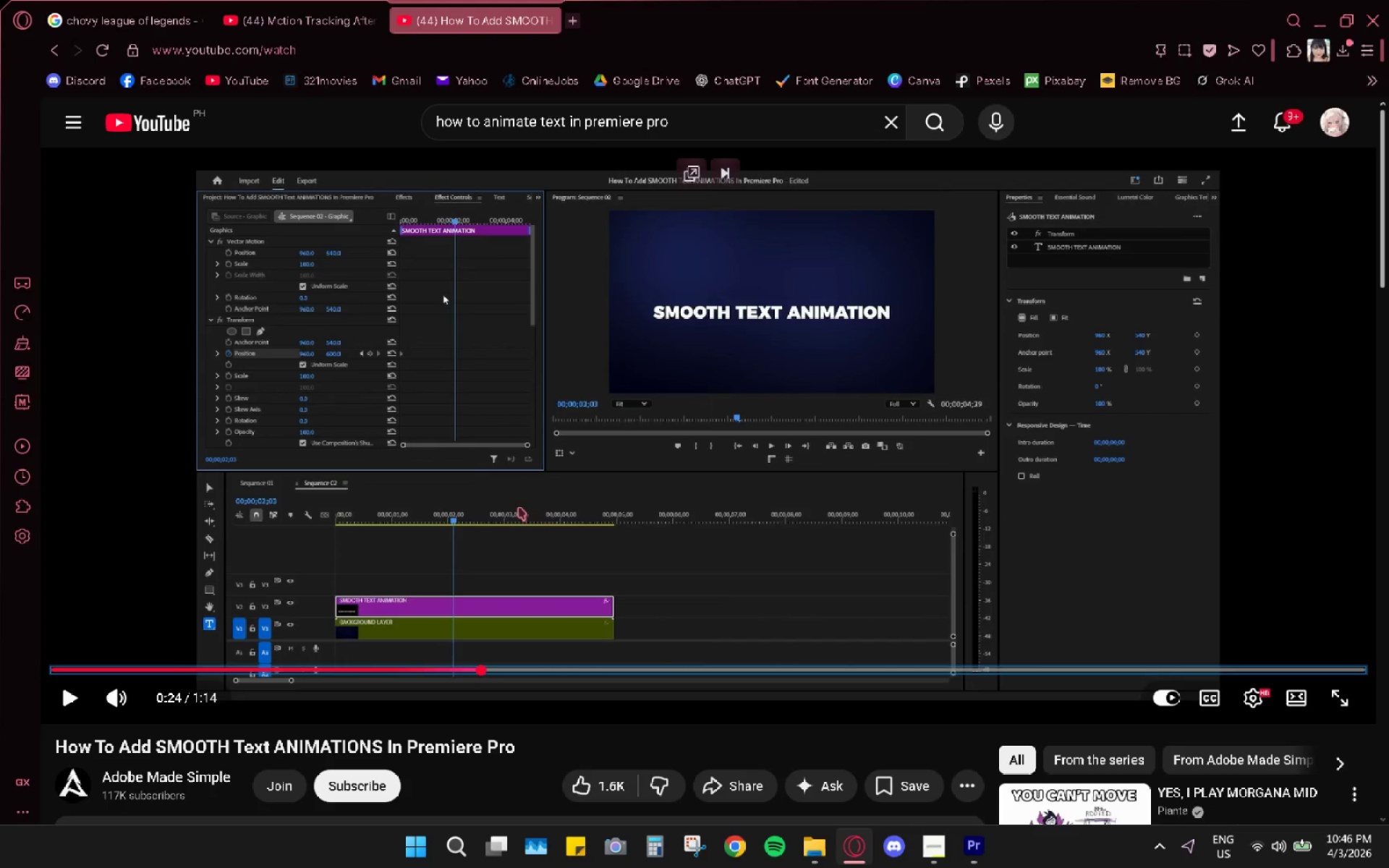 
key(Space)
 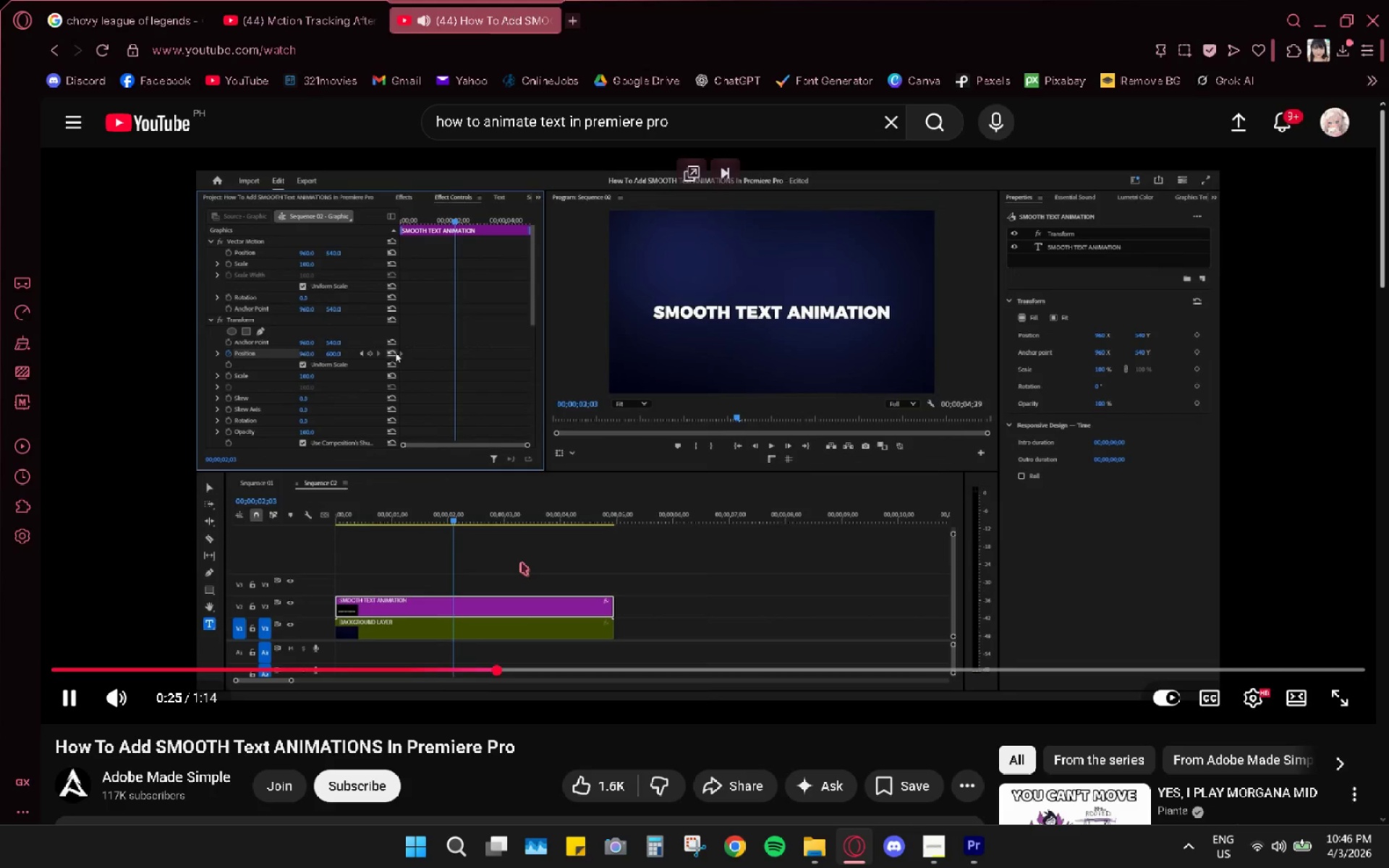 
left_click([521, 562])
 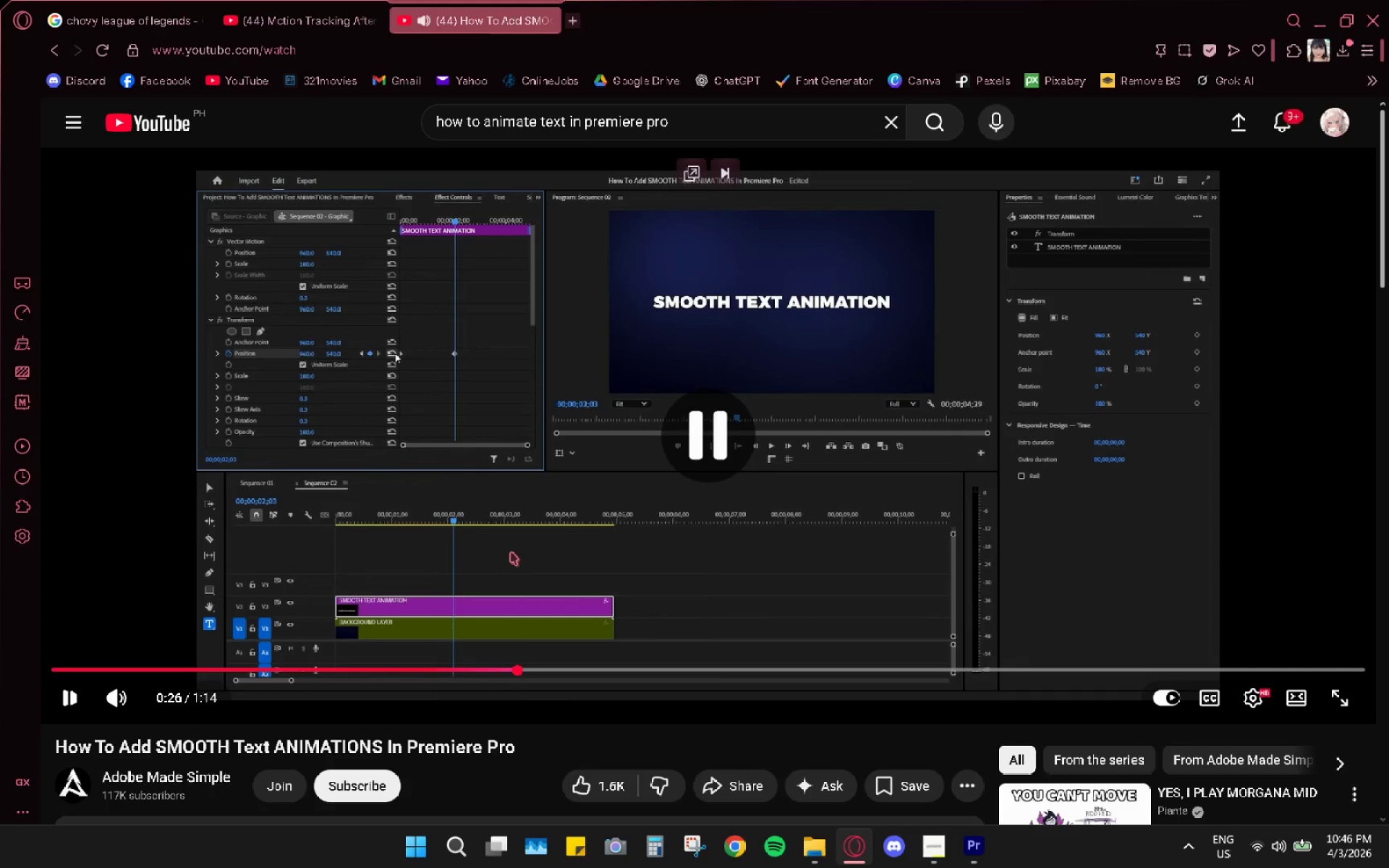 
key(Space)
 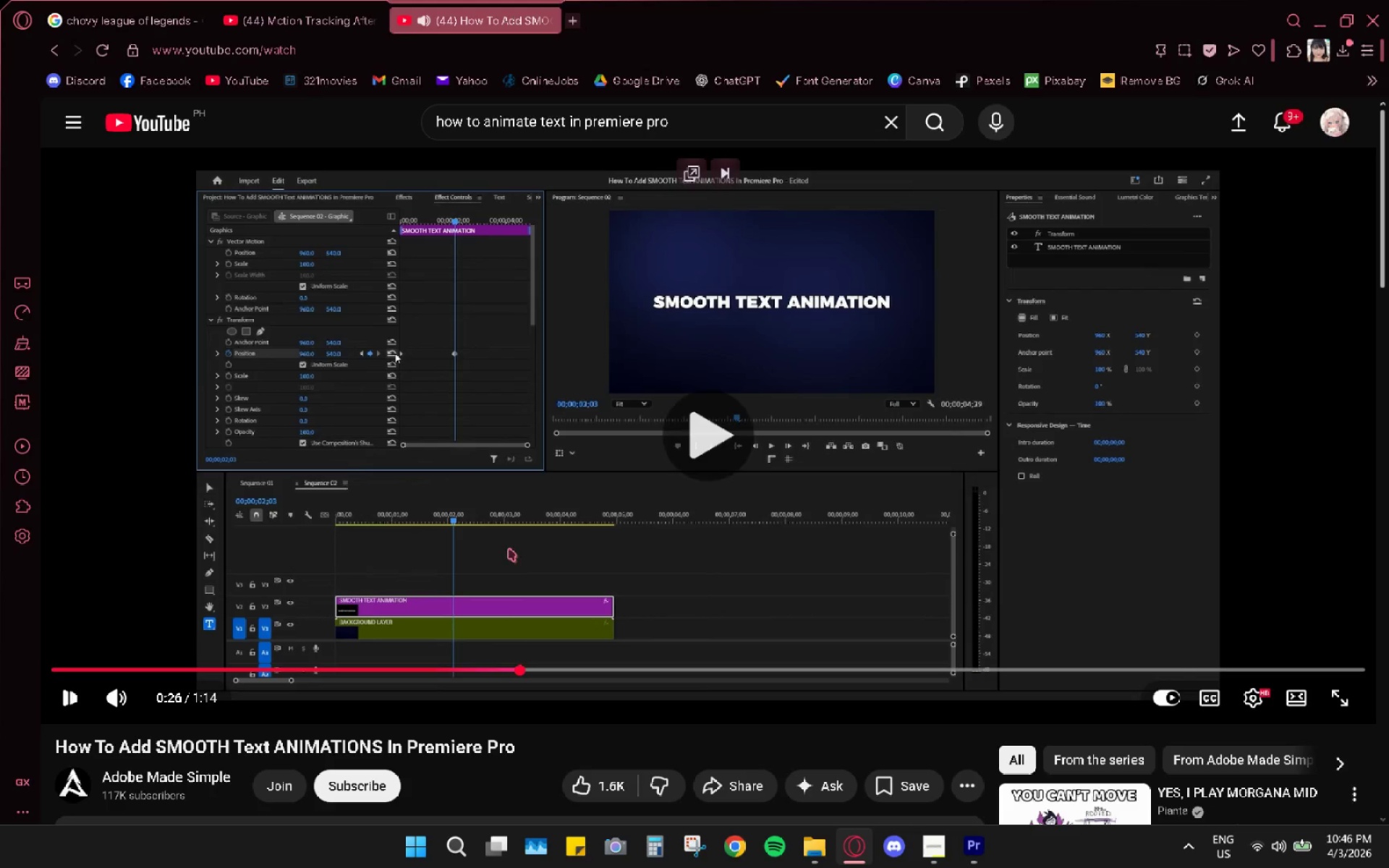 
key(Alt+AltLeft)
 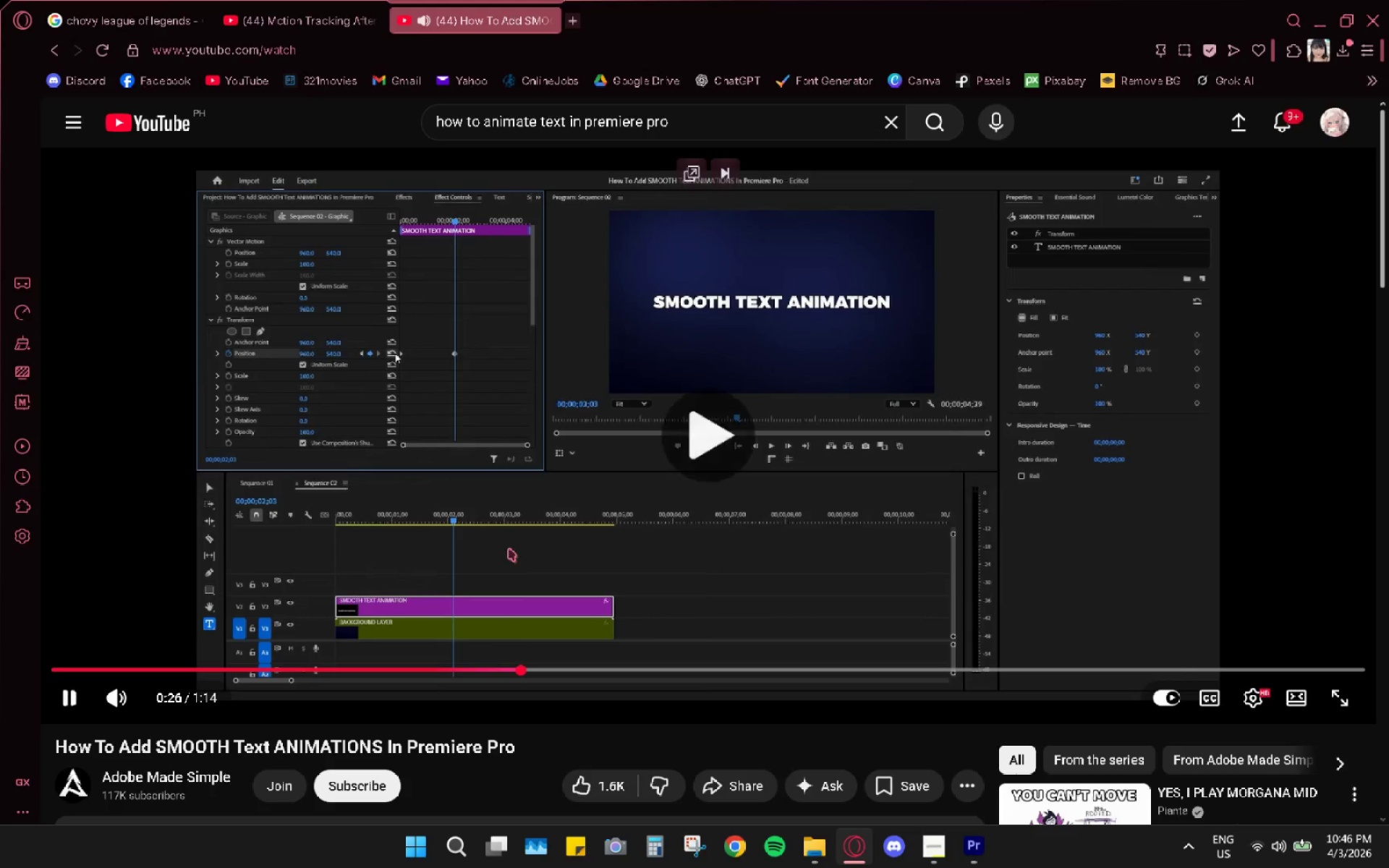 
key(Alt+Tab)
 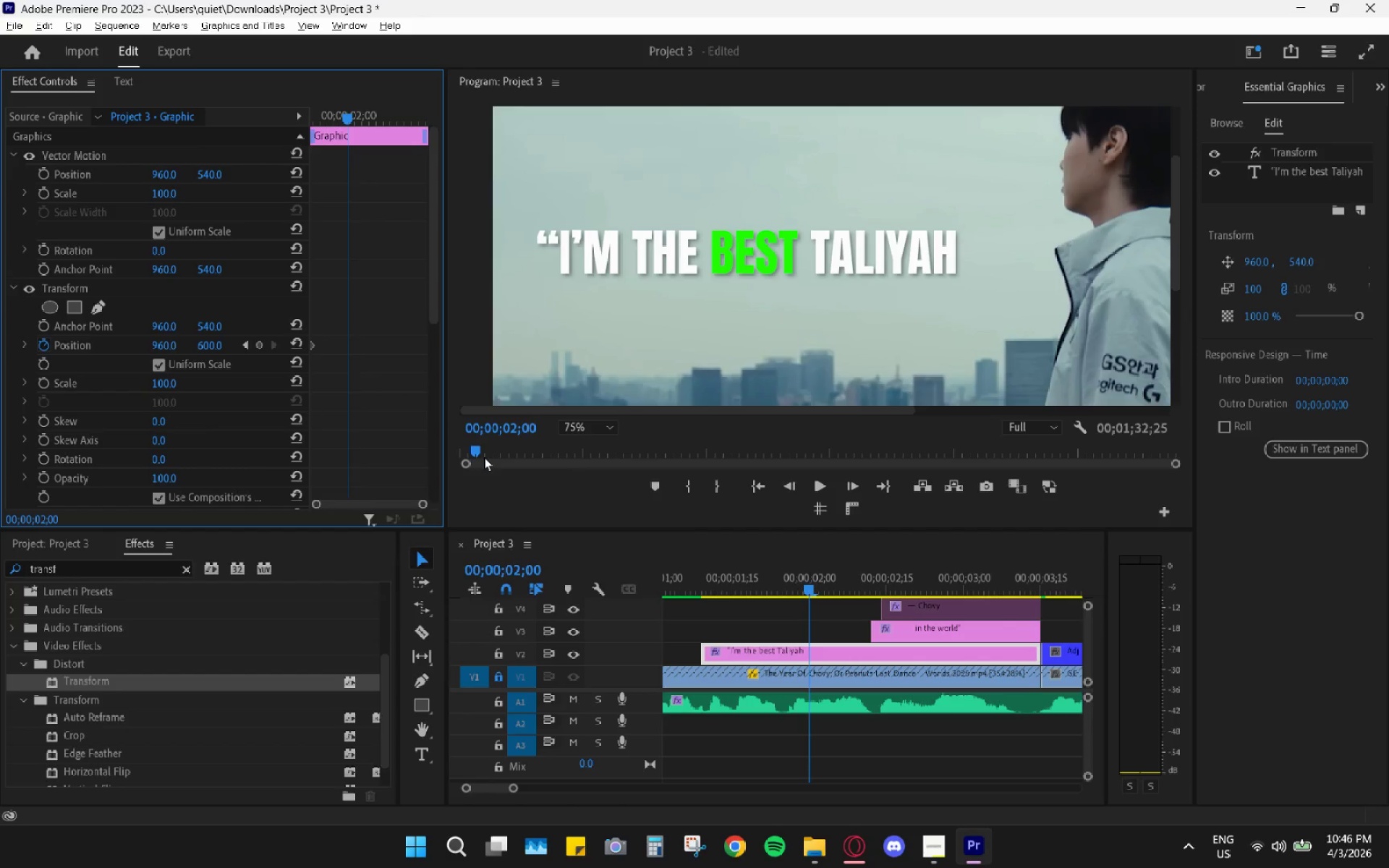 
key(Alt+AltLeft)
 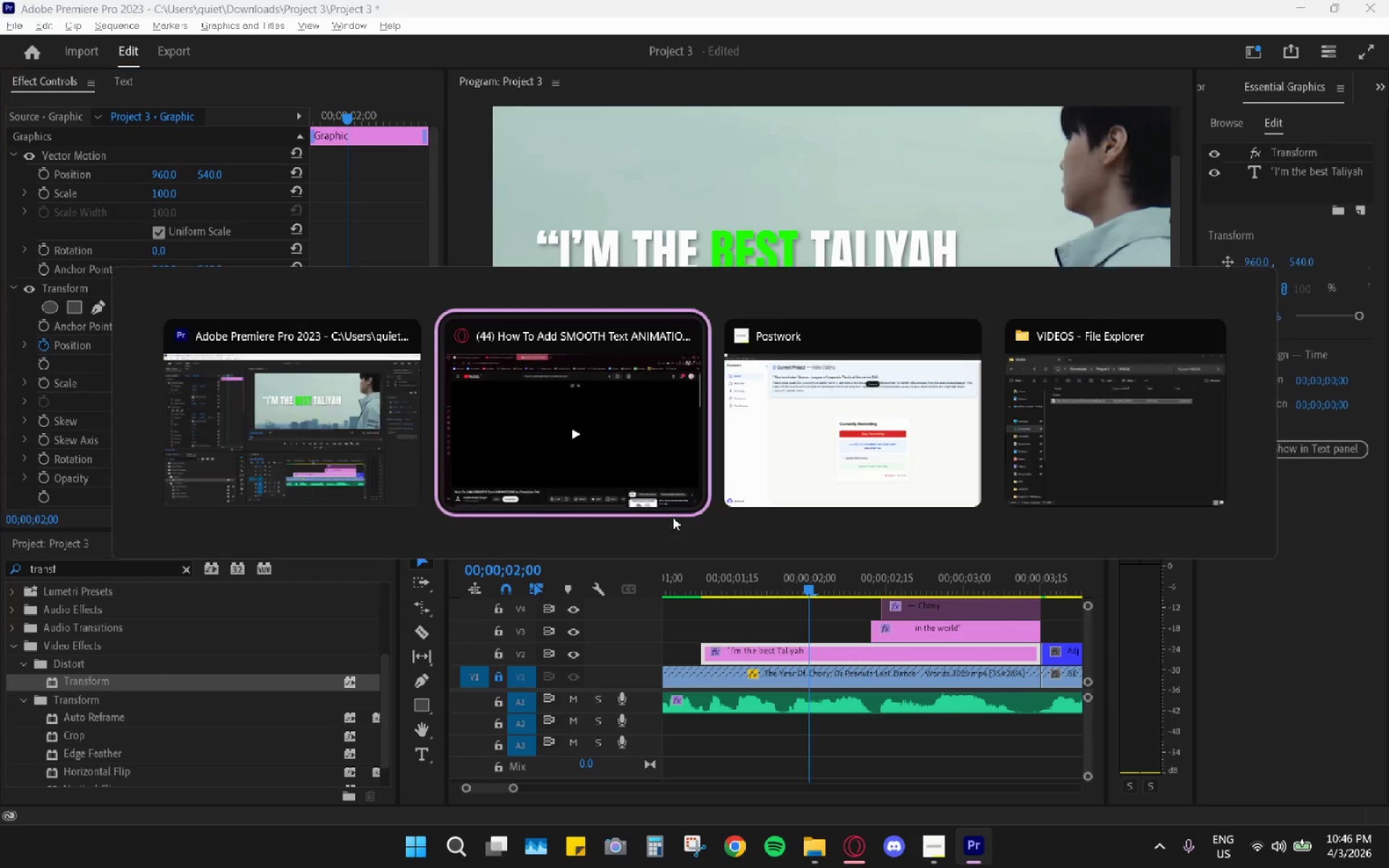 
key(Alt+Tab)
 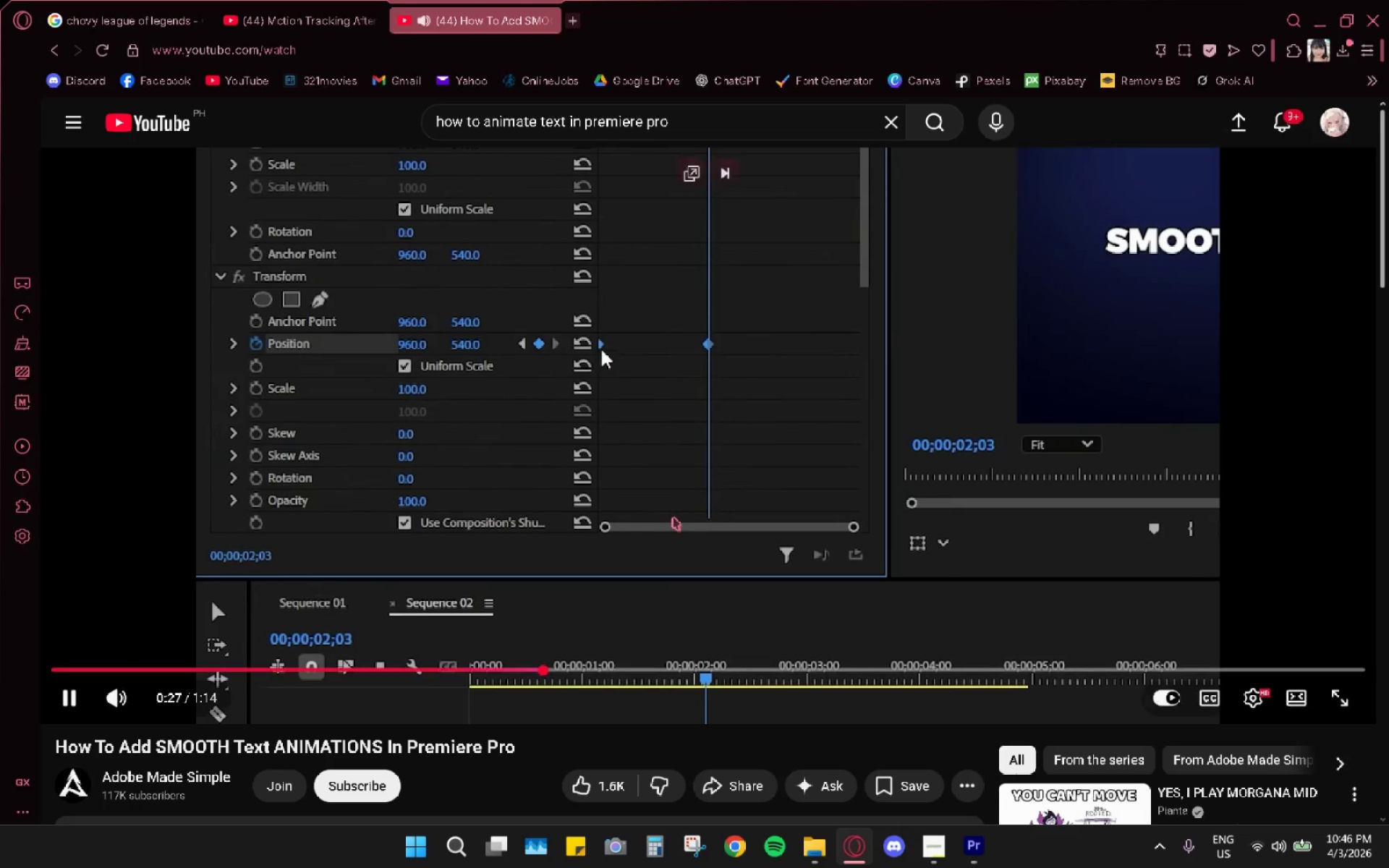 
key(Space)
 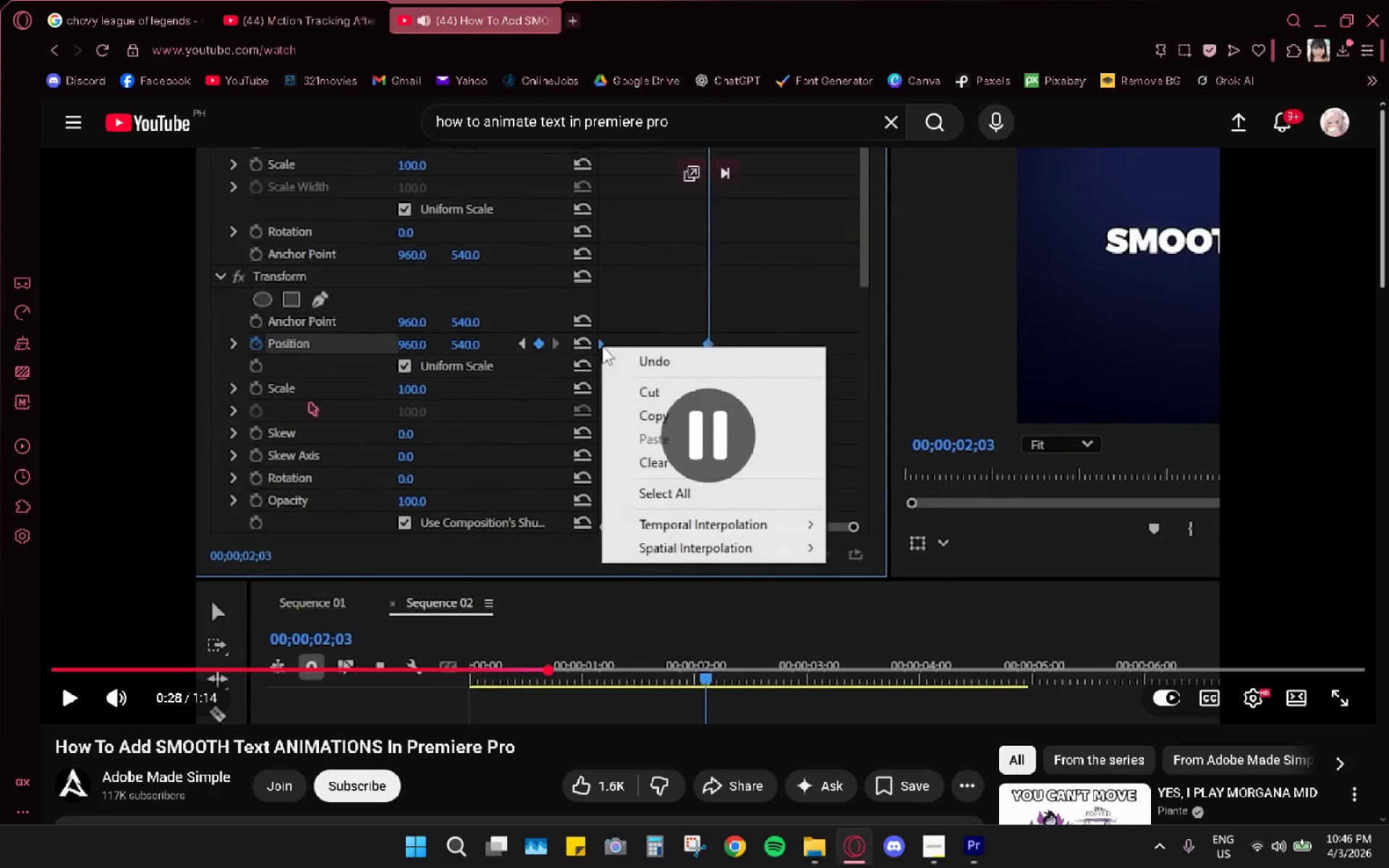 
key(Alt+AltLeft)
 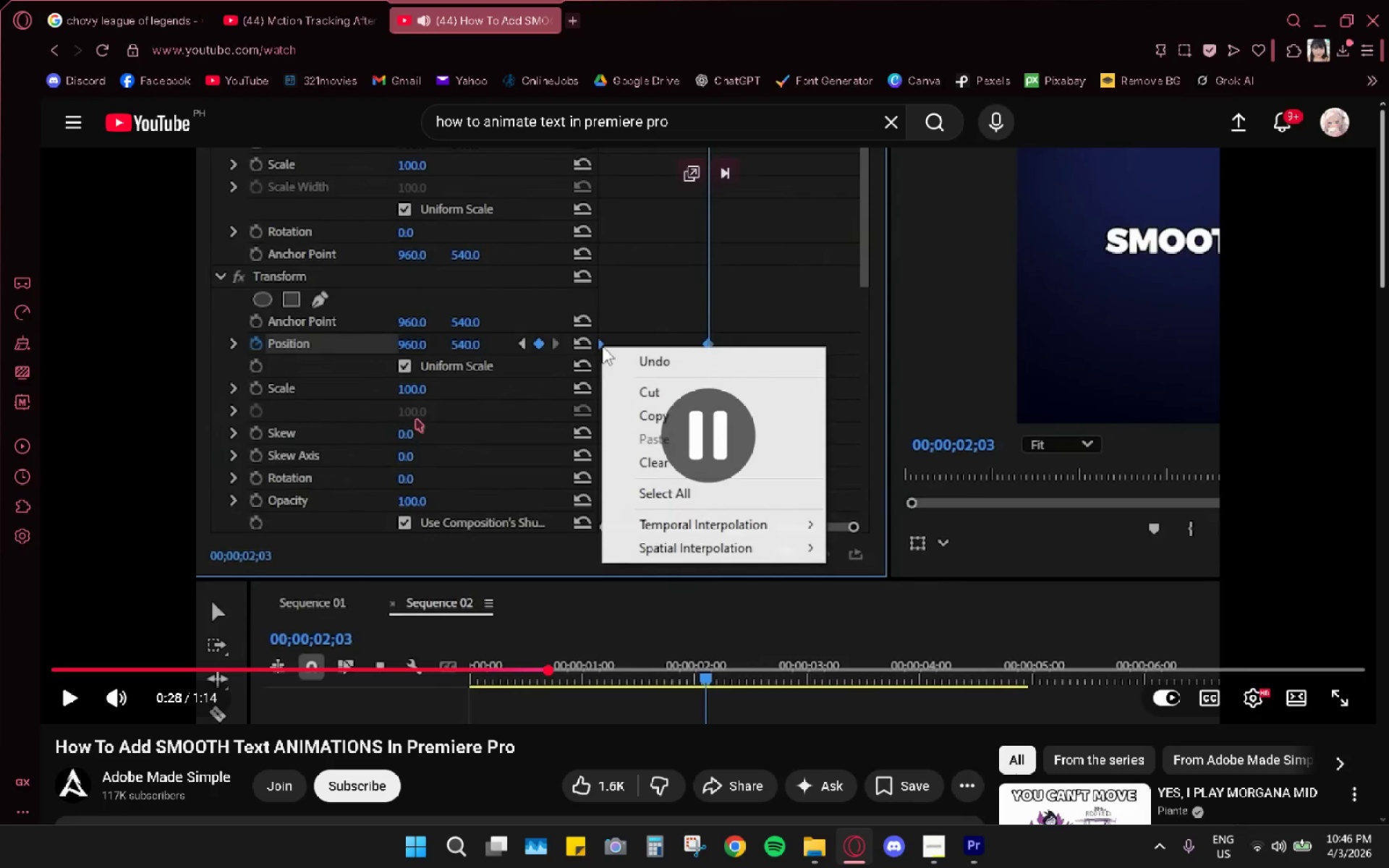 
key(Alt+Tab)
 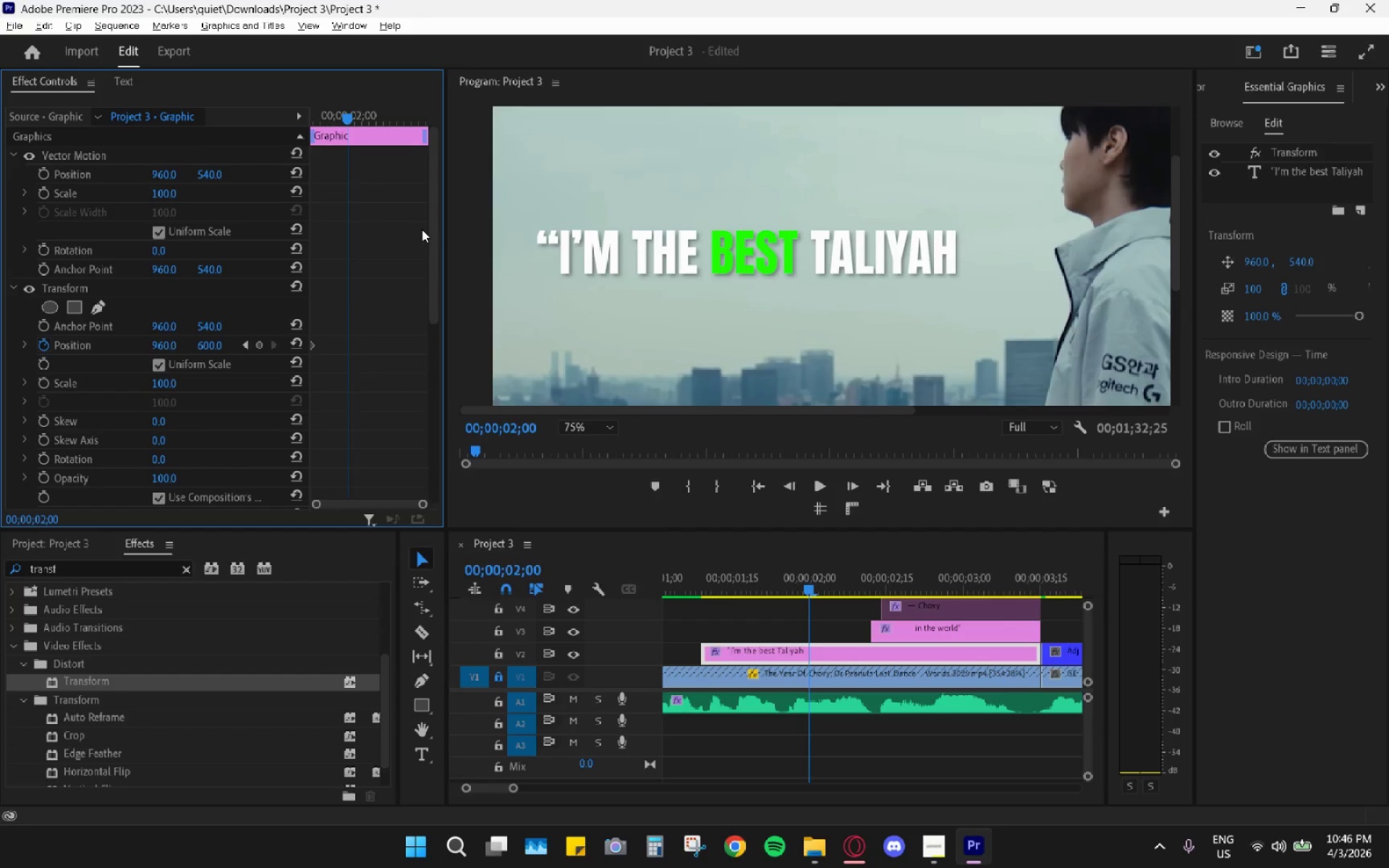 
wait(11.56)
 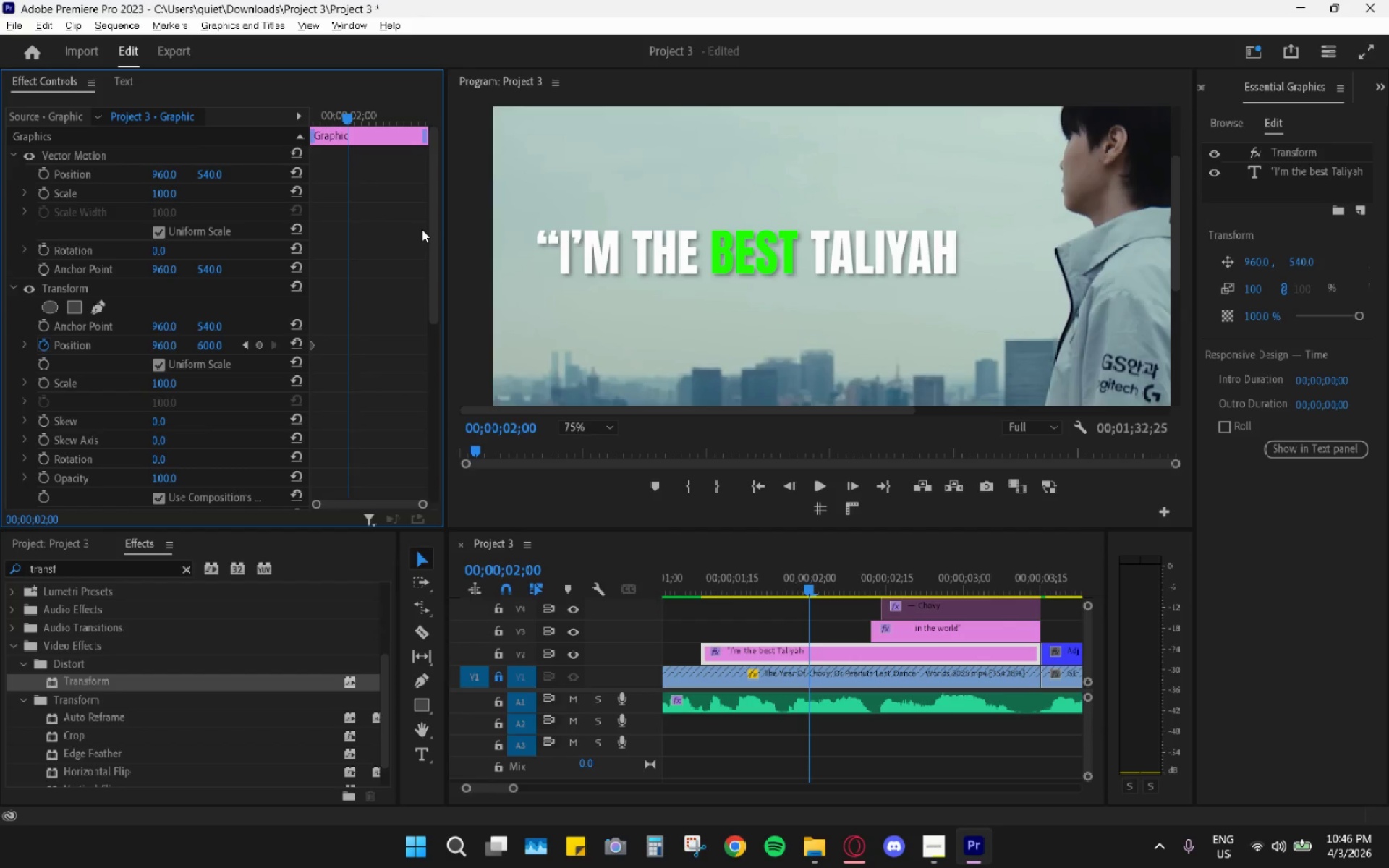 
left_click([298, 342])
 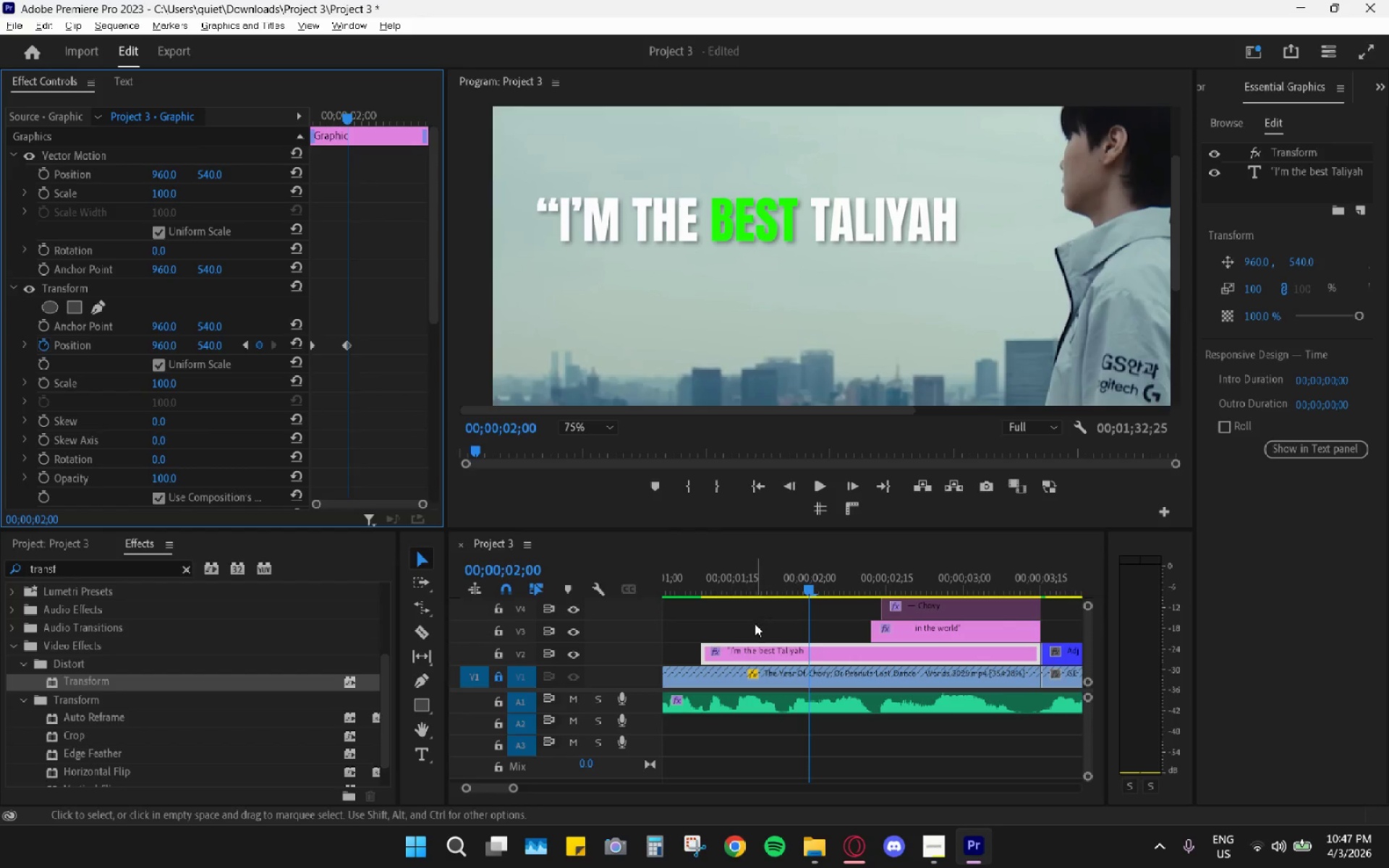 
left_click_drag(start_coordinate=[733, 574], to_coordinate=[708, 569])
 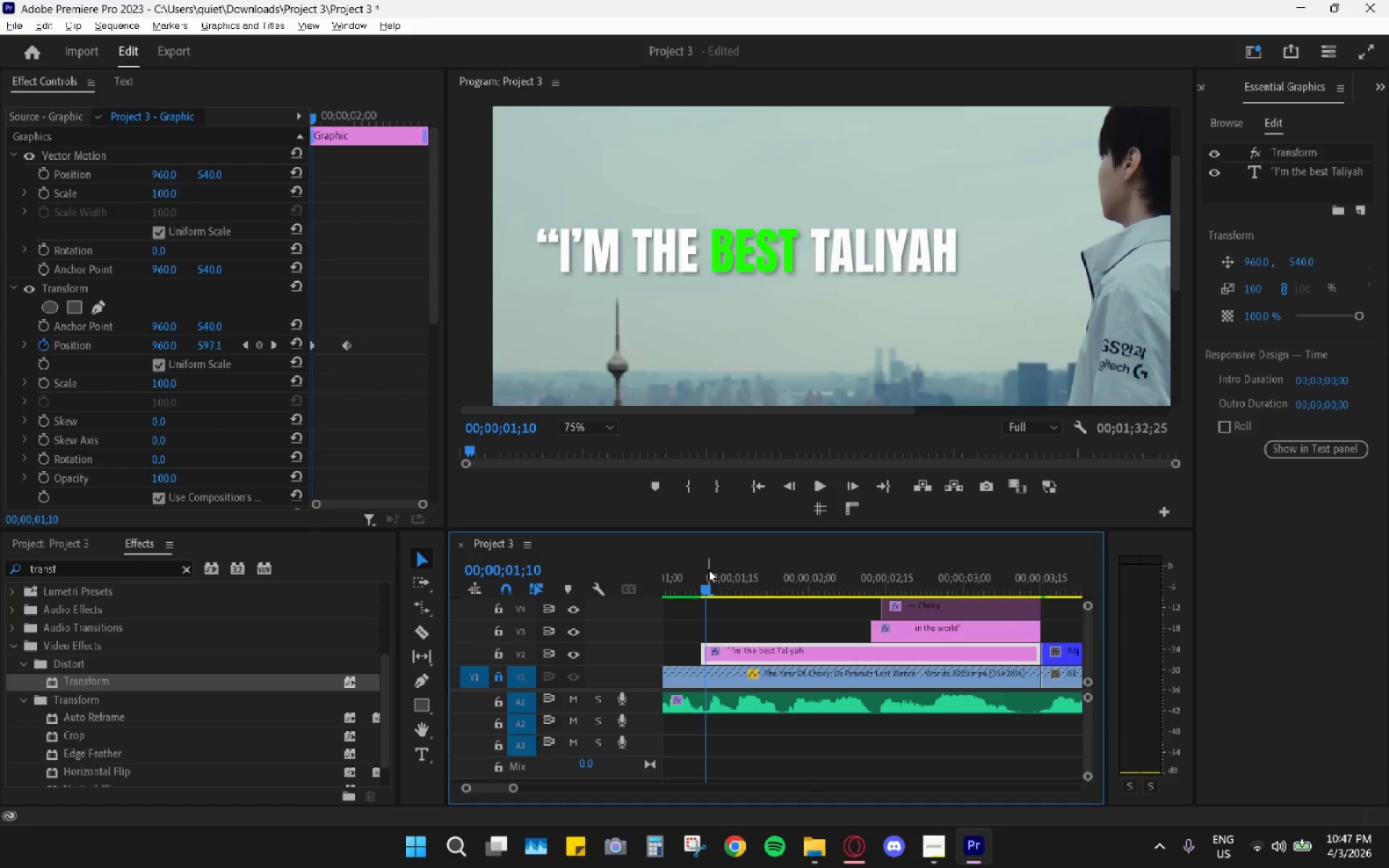 
key(Space)
 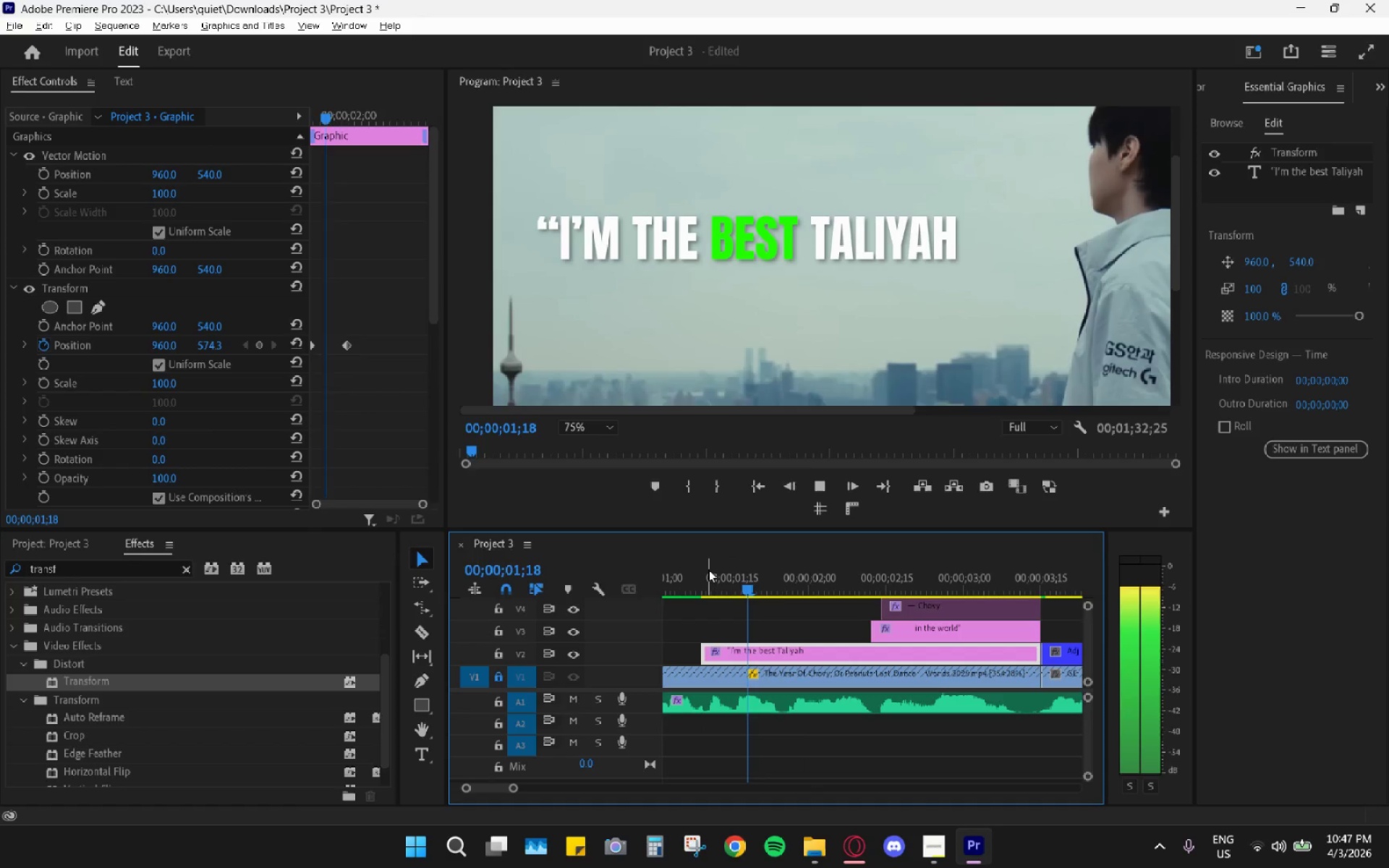 
key(Space)
 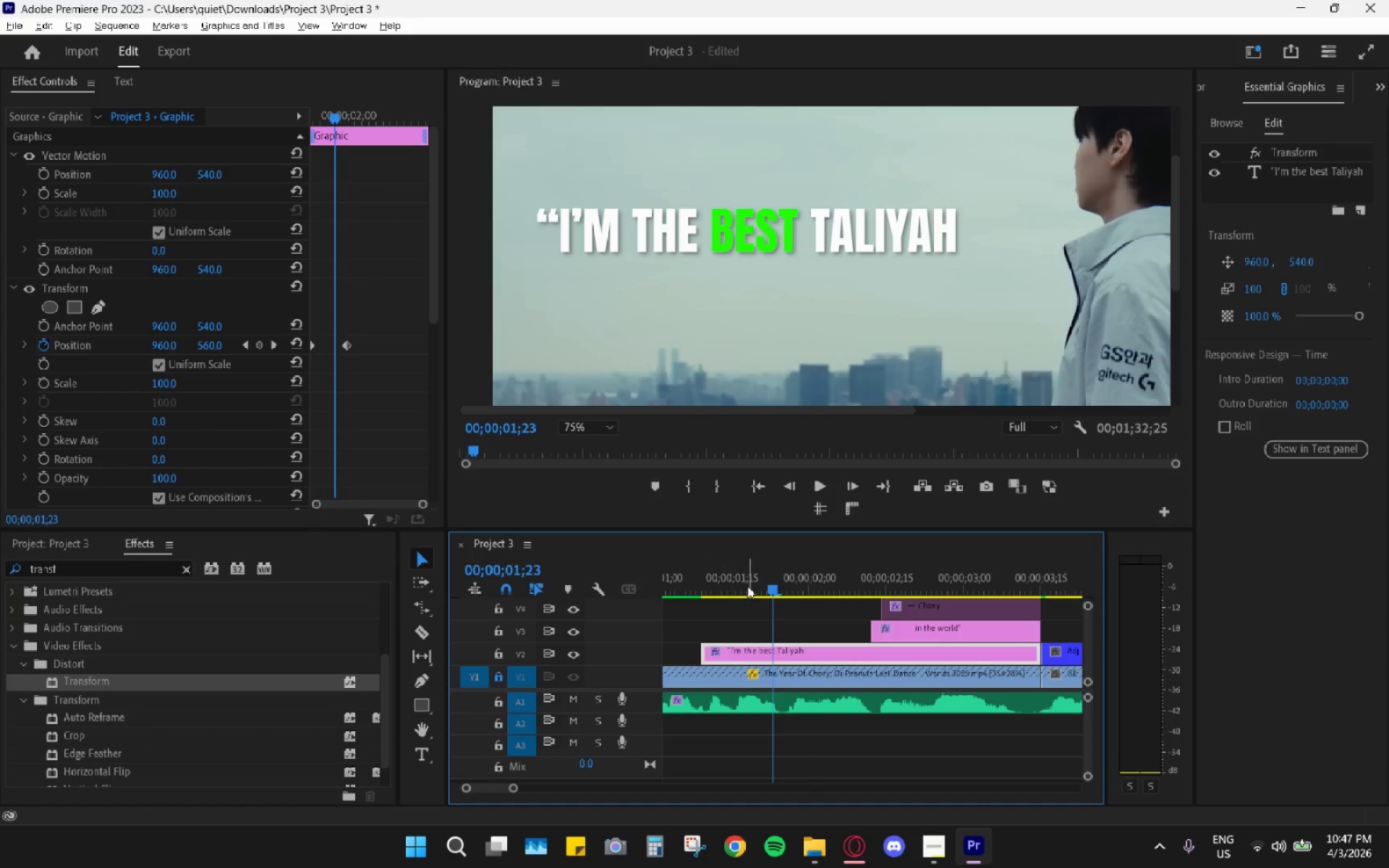 
key(Control+Z)
 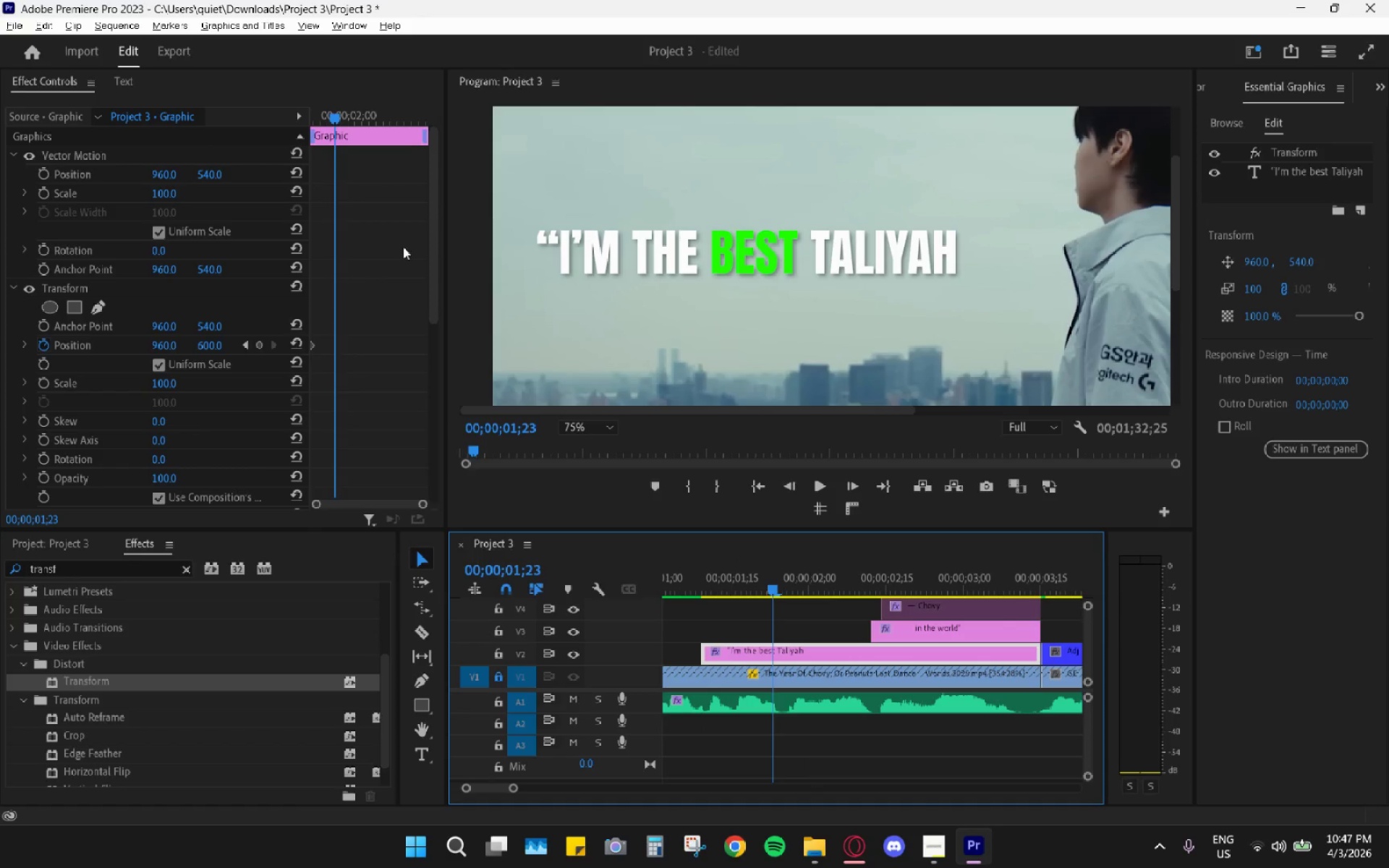 
scroll: coordinate [409, 249], scroll_direction: up, amount: 7.0
 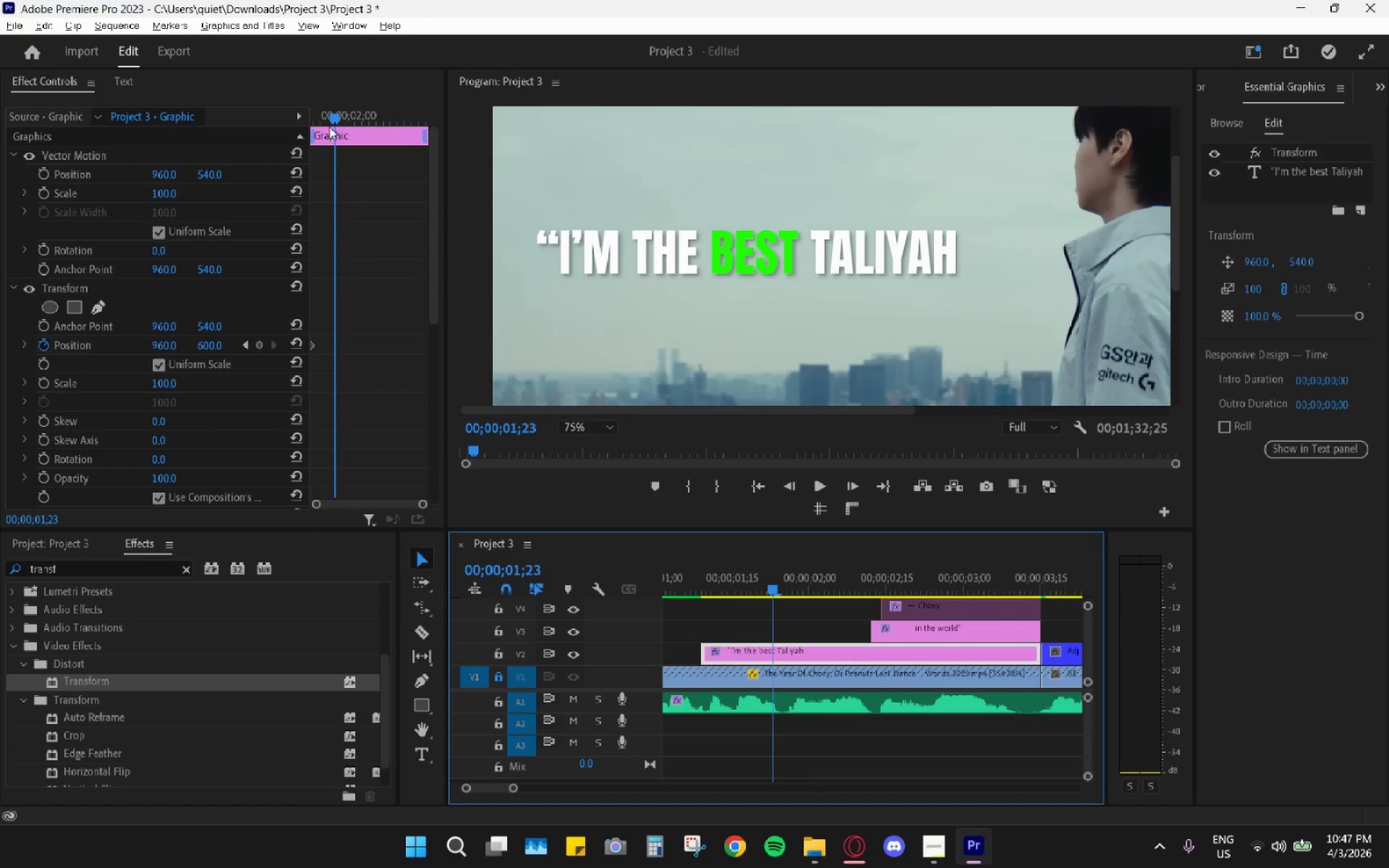 
left_click_drag(start_coordinate=[332, 113], to_coordinate=[322, 111])
 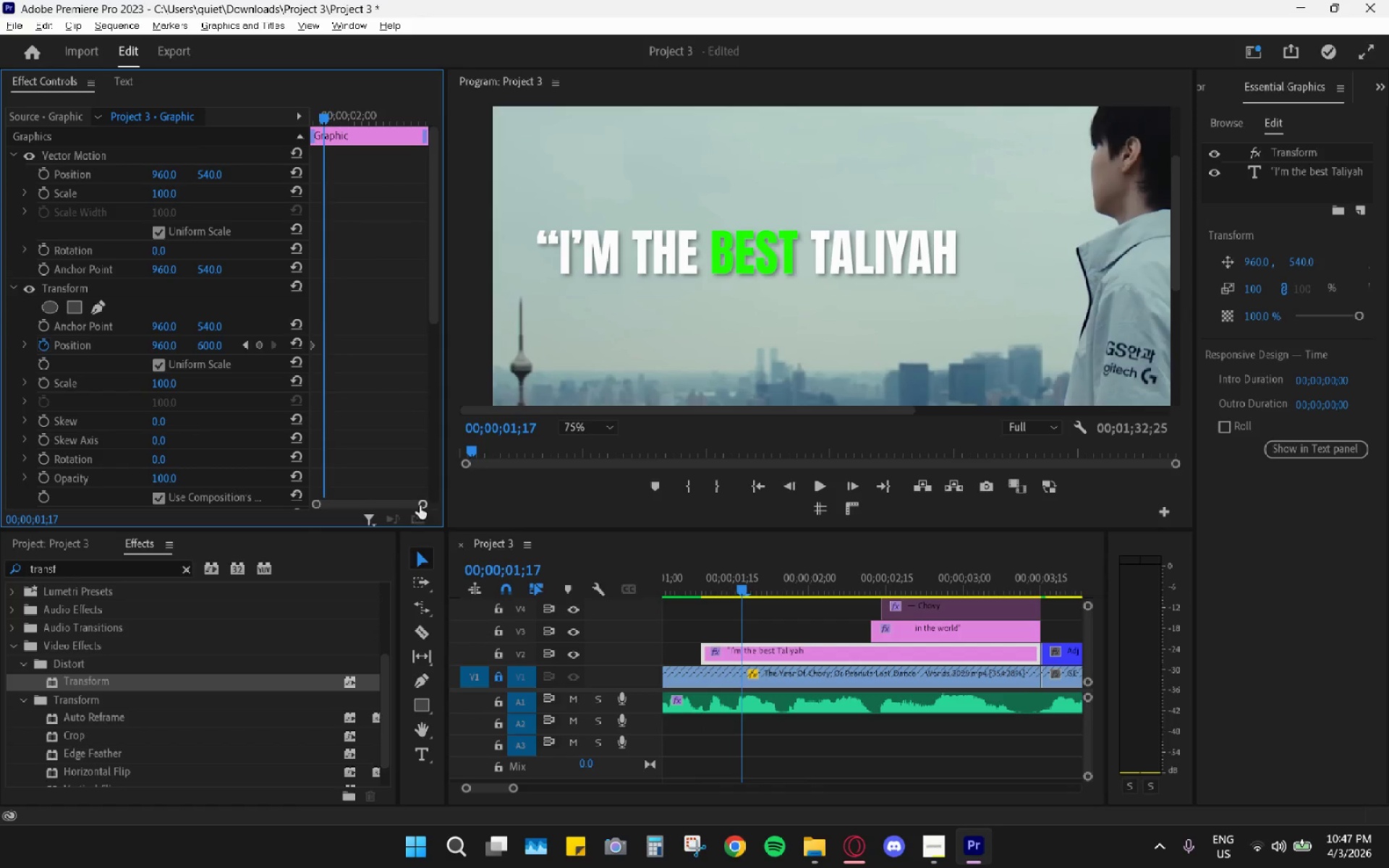 
left_click_drag(start_coordinate=[424, 510], to_coordinate=[412, 506])
 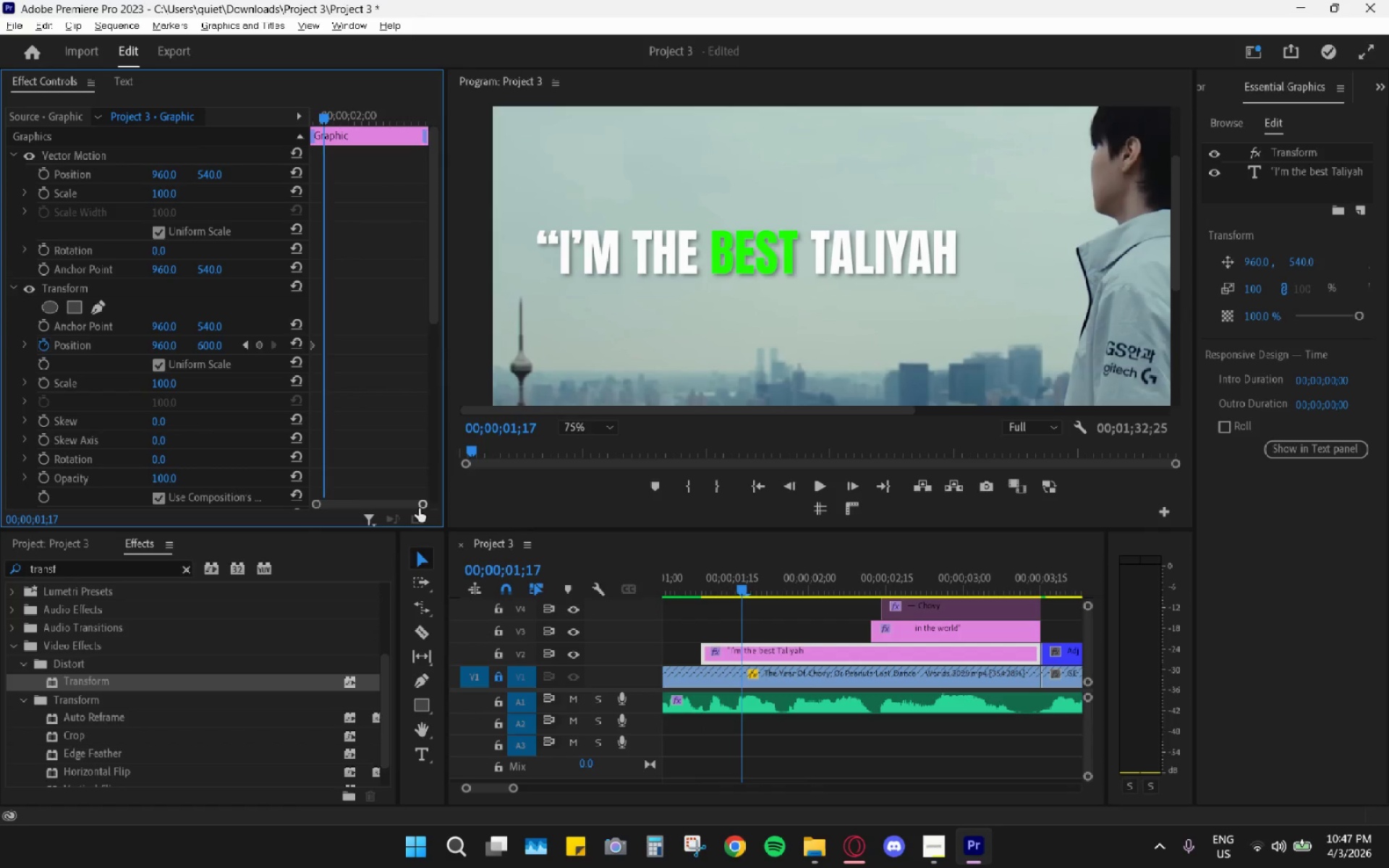 
left_click_drag(start_coordinate=[419, 508], to_coordinate=[386, 501])
 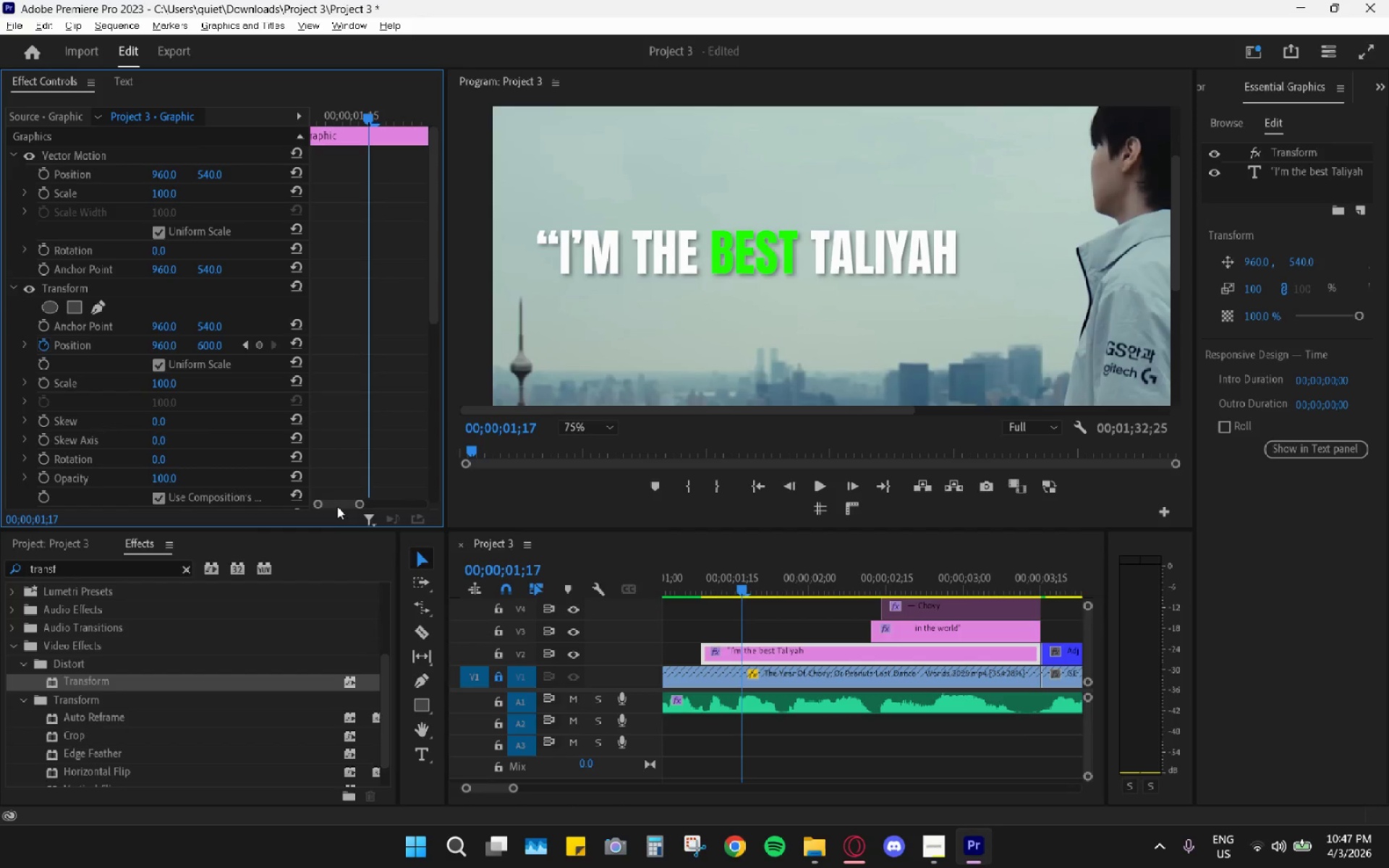 
left_click_drag(start_coordinate=[337, 504], to_coordinate=[300, 500])
 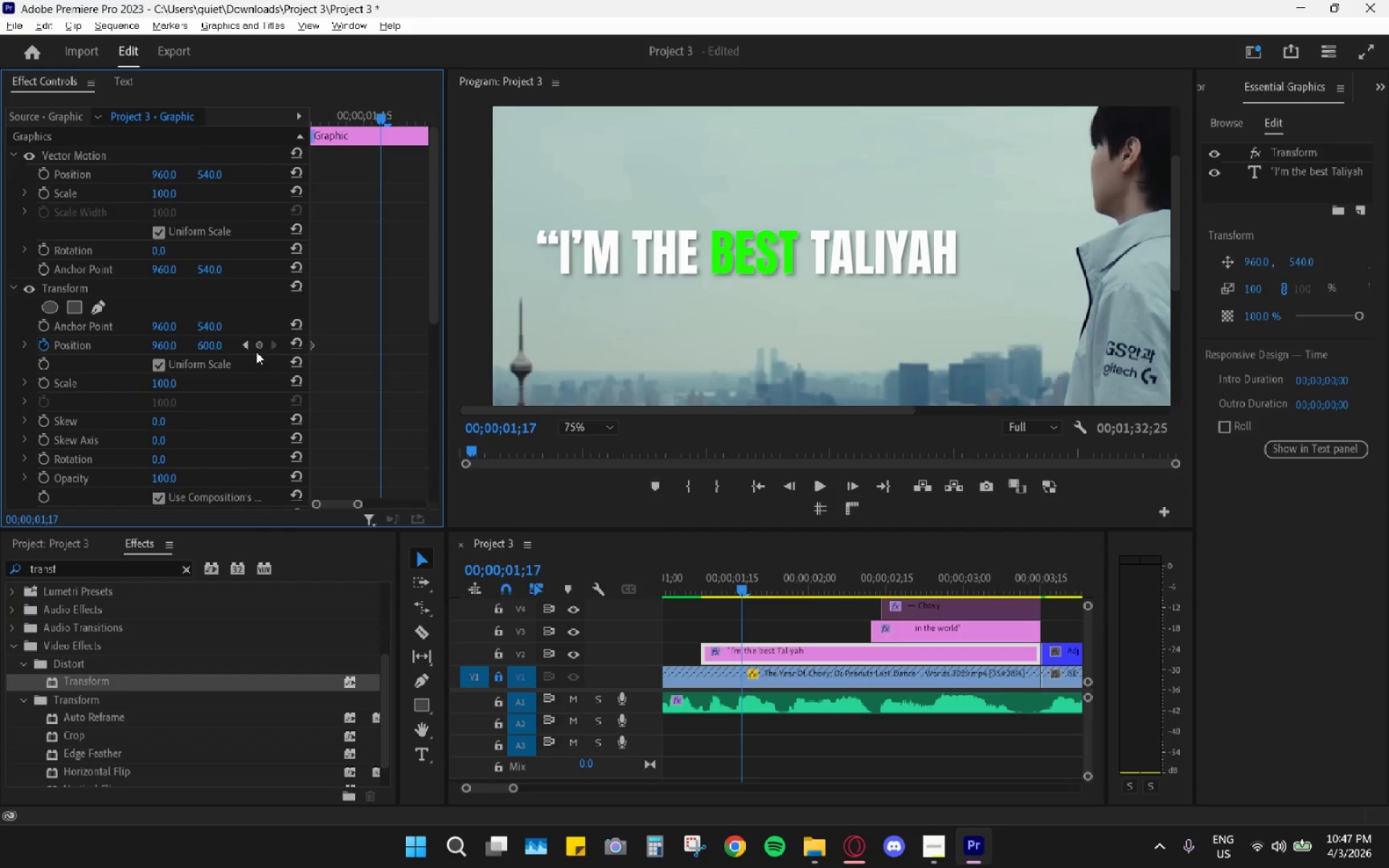 
left_click([292, 345])
 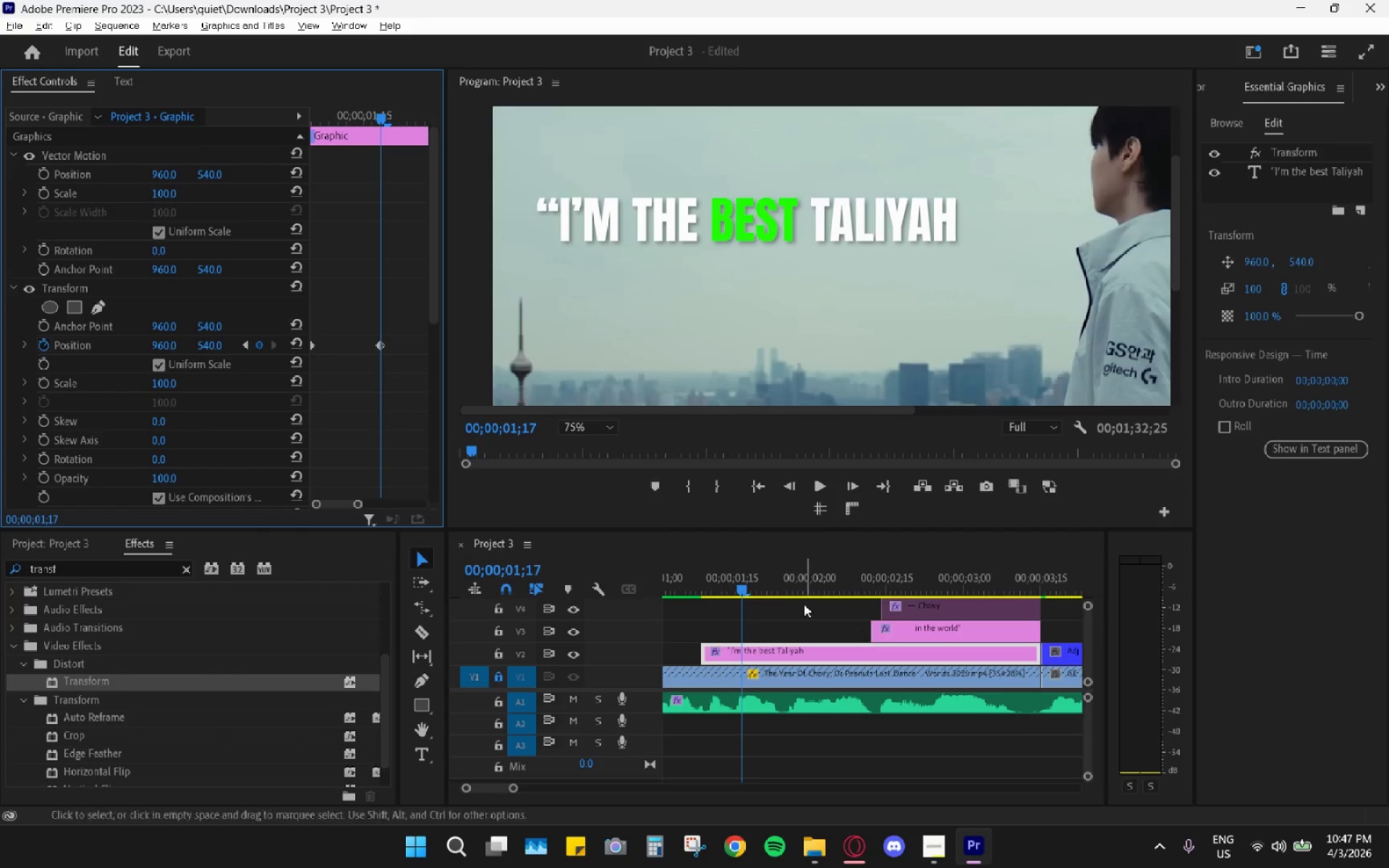 
left_click_drag(start_coordinate=[736, 565], to_coordinate=[703, 565])
 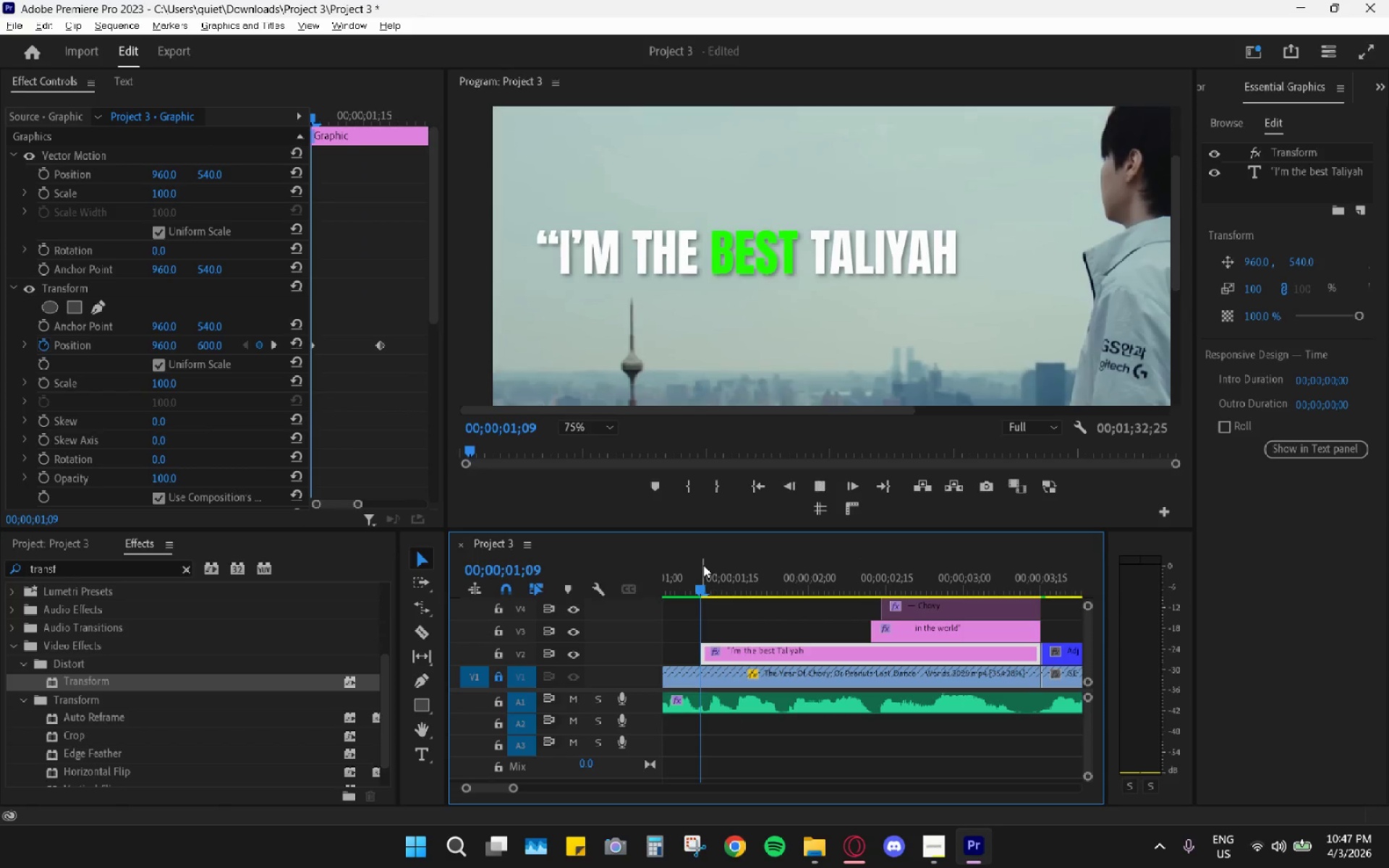 
key(Space)
 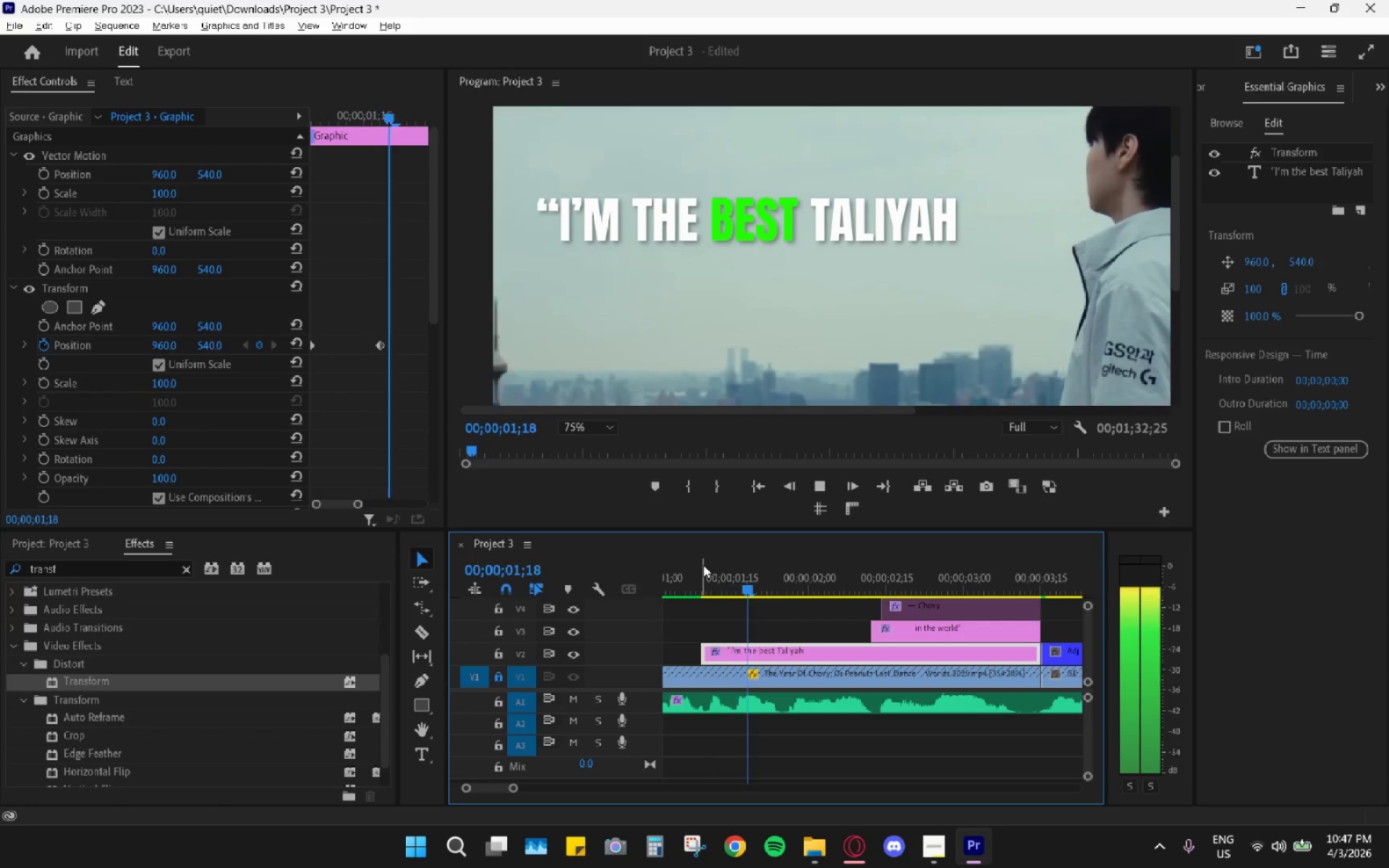 
key(Space)
 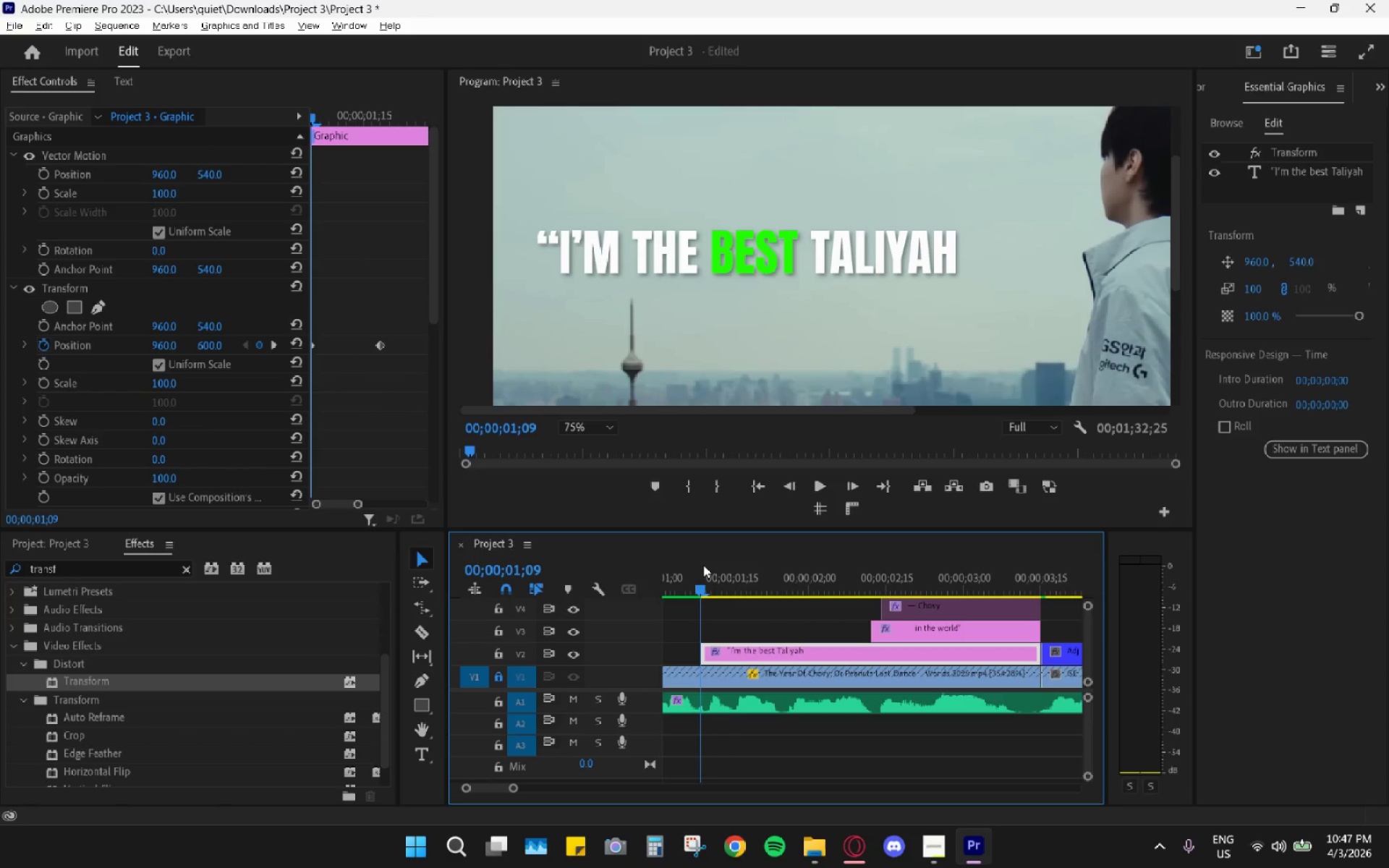 
left_click([703, 565])
 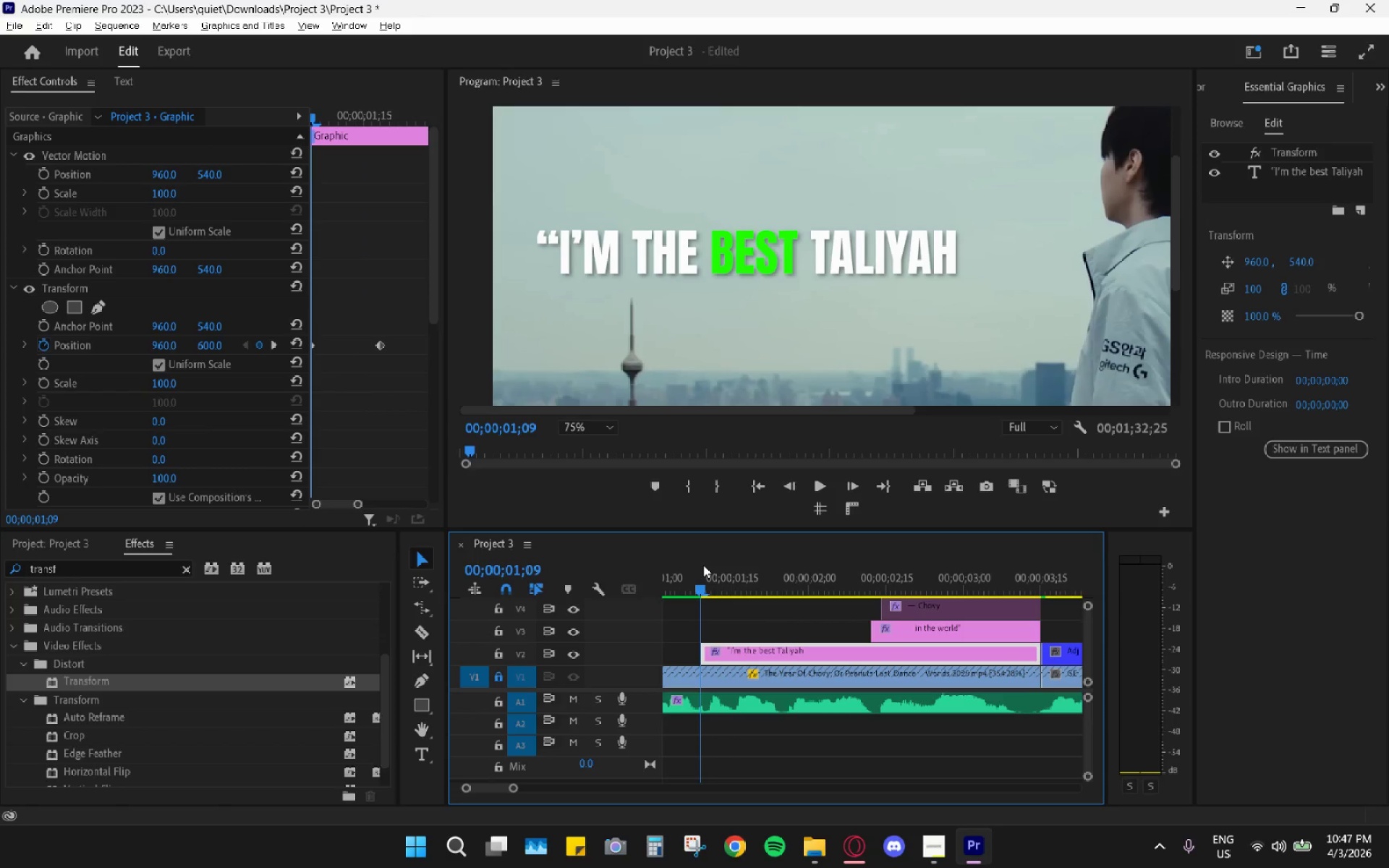 
key(Space)
 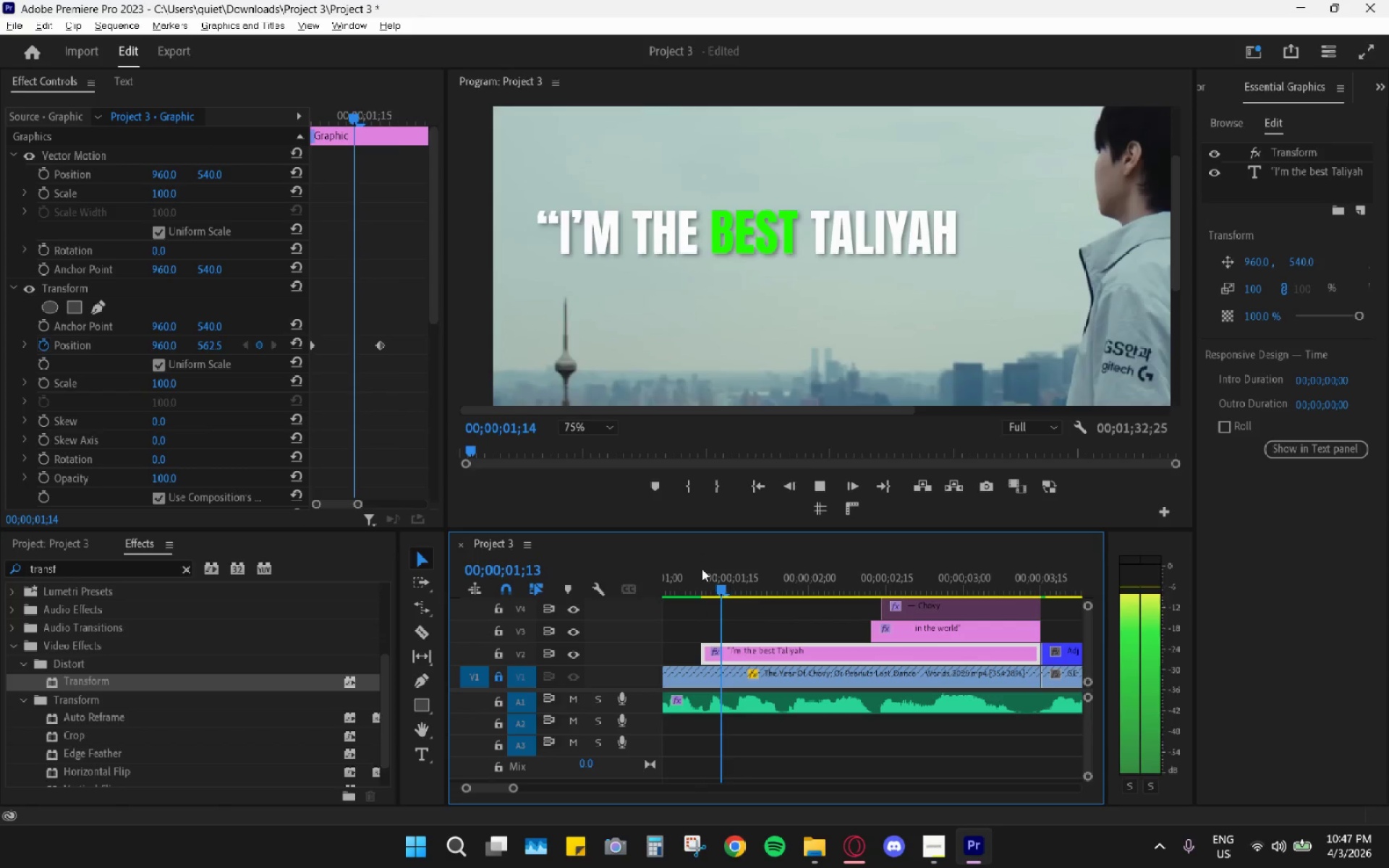 
key(Space)
 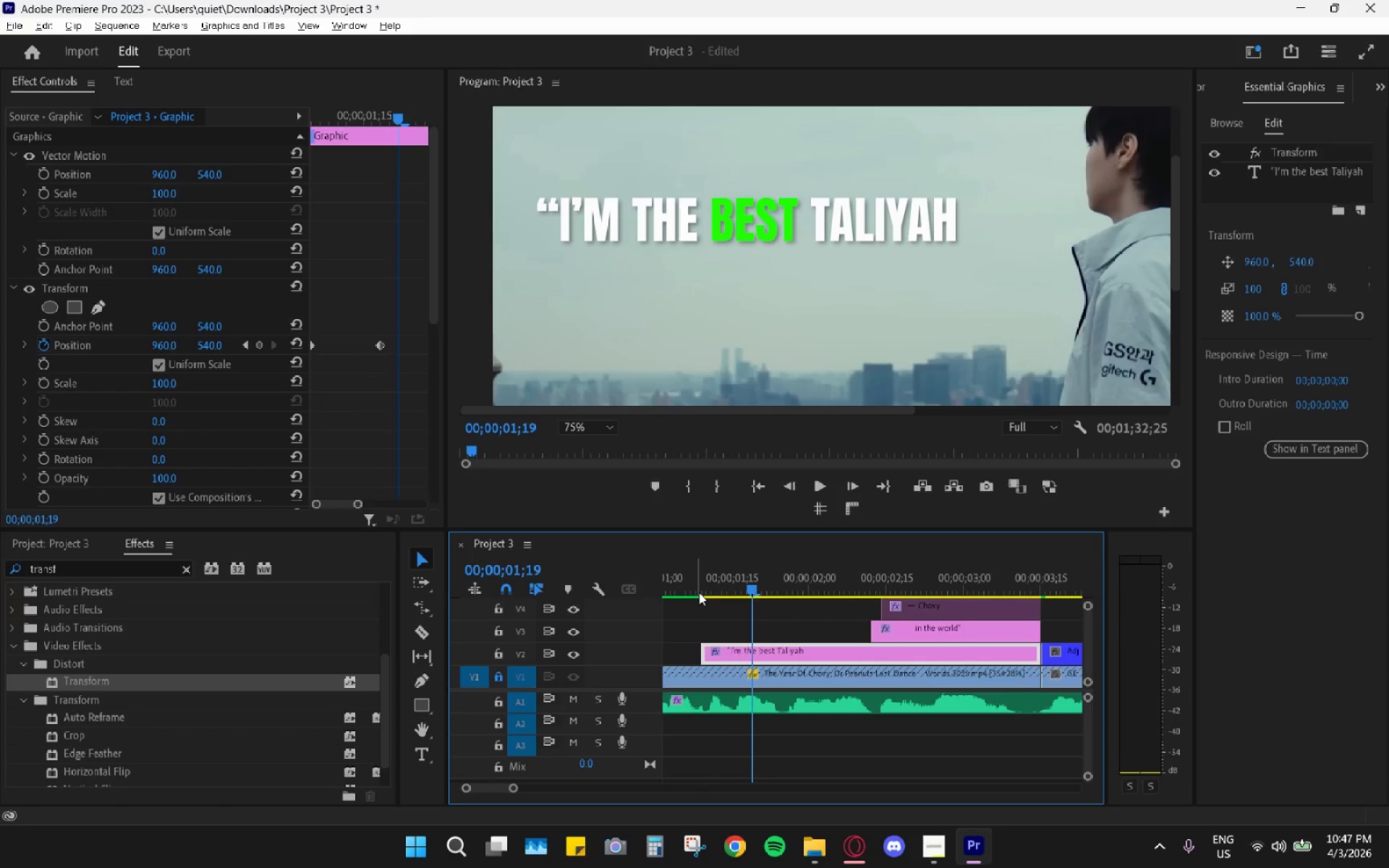 
key(Control+ControlLeft)
 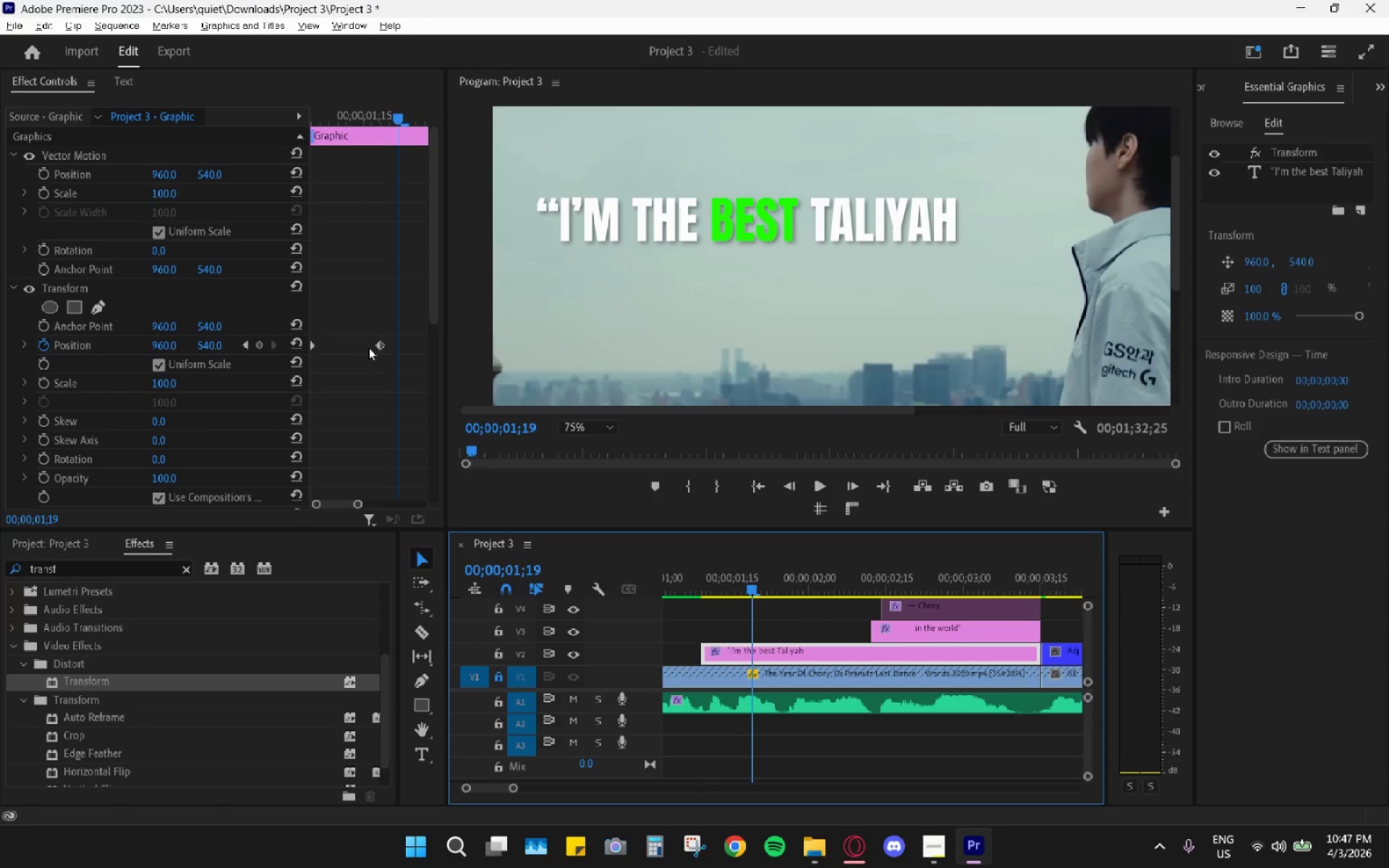 
left_click_drag(start_coordinate=[385, 343], to_coordinate=[351, 345])
 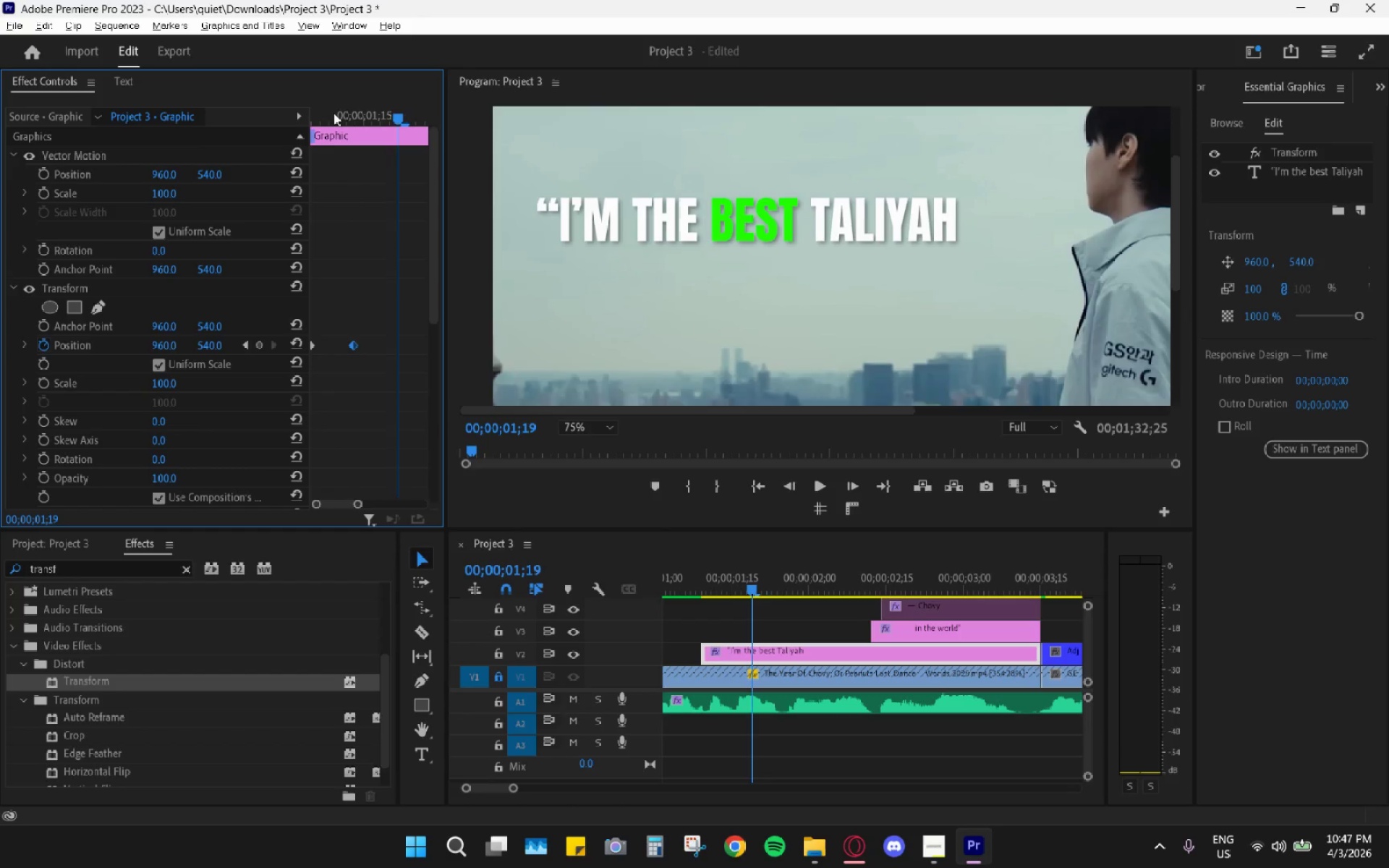 
left_click_drag(start_coordinate=[334, 106], to_coordinate=[272, 108])
 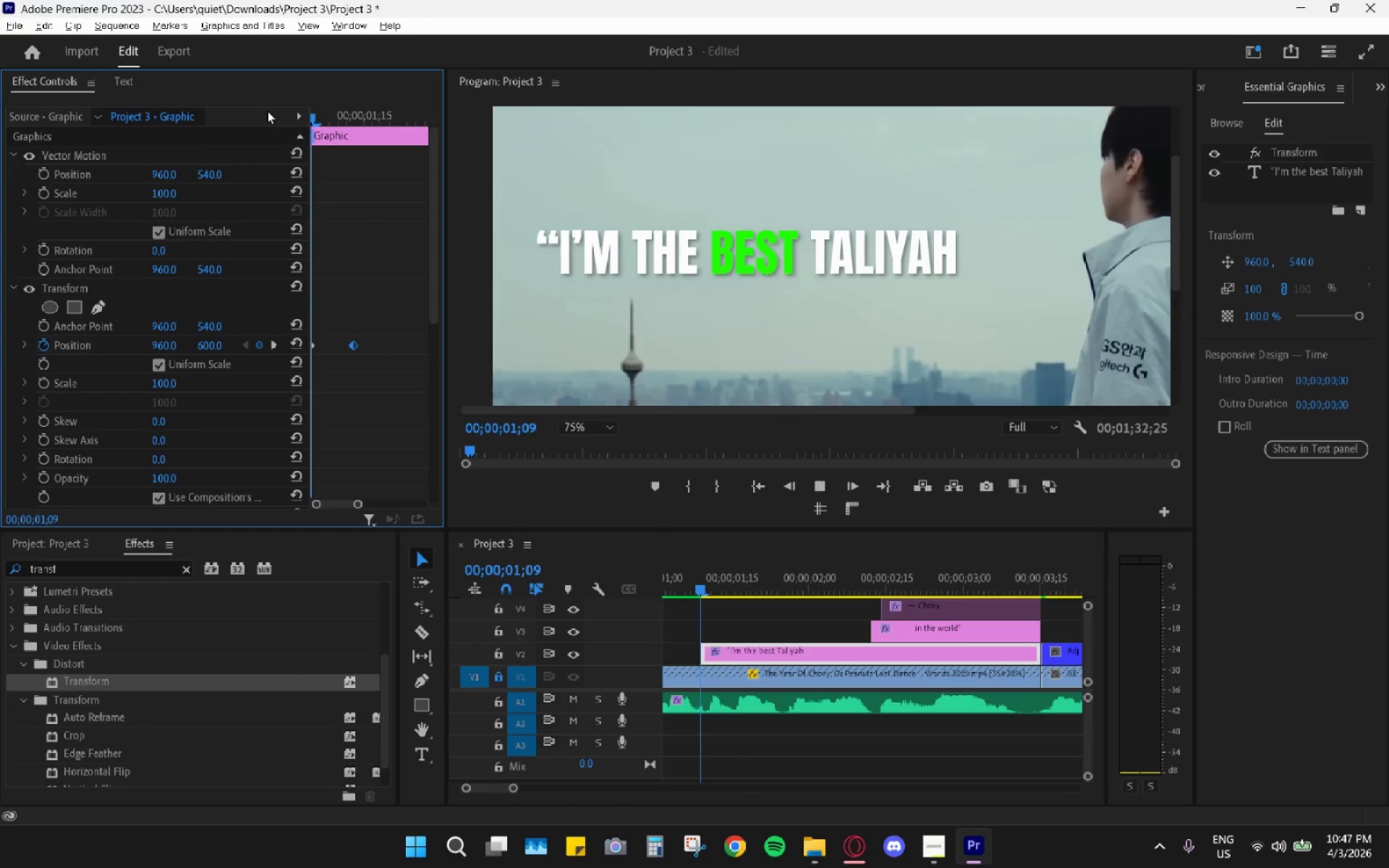 
key(Space)
 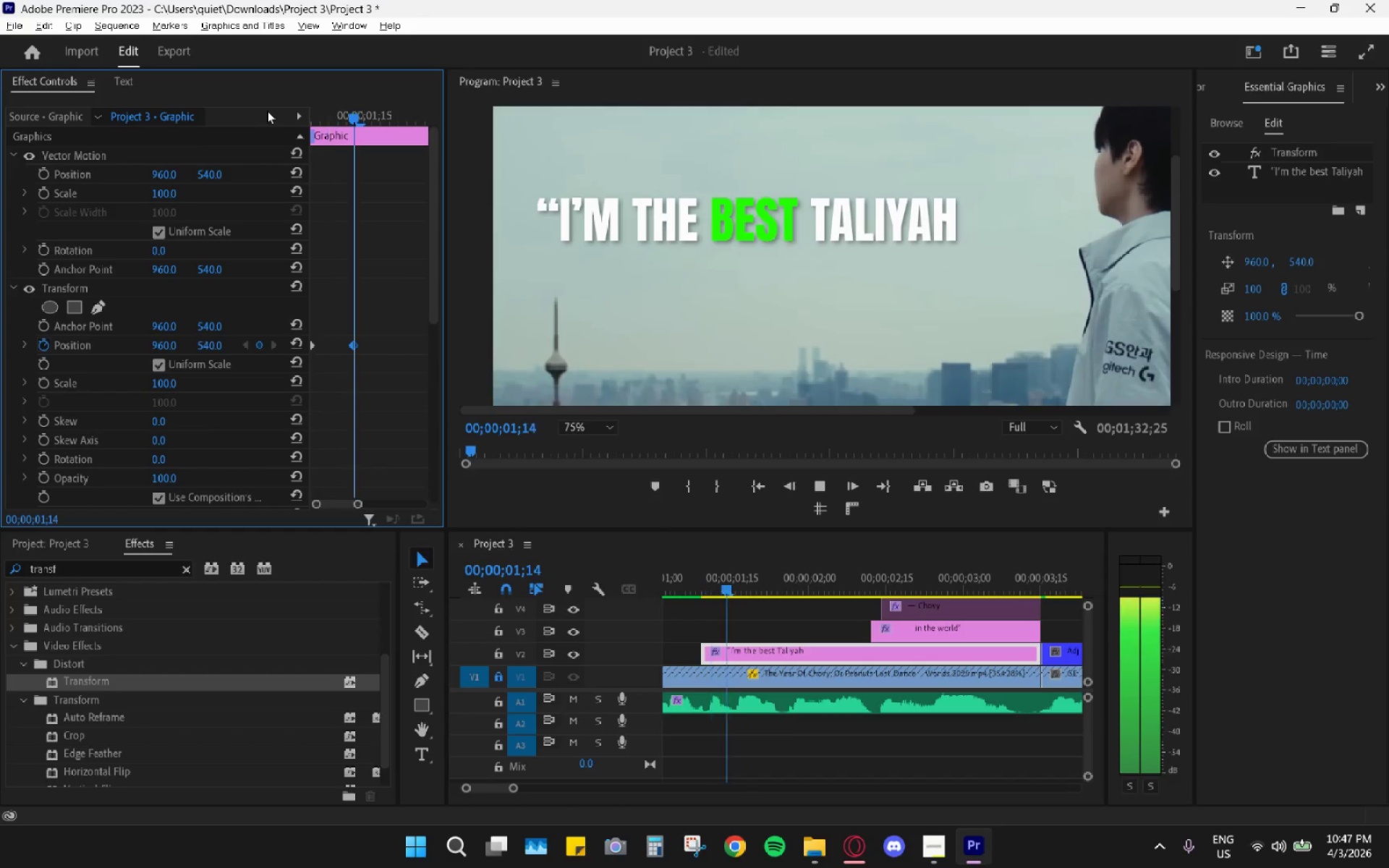 
key(Space)
 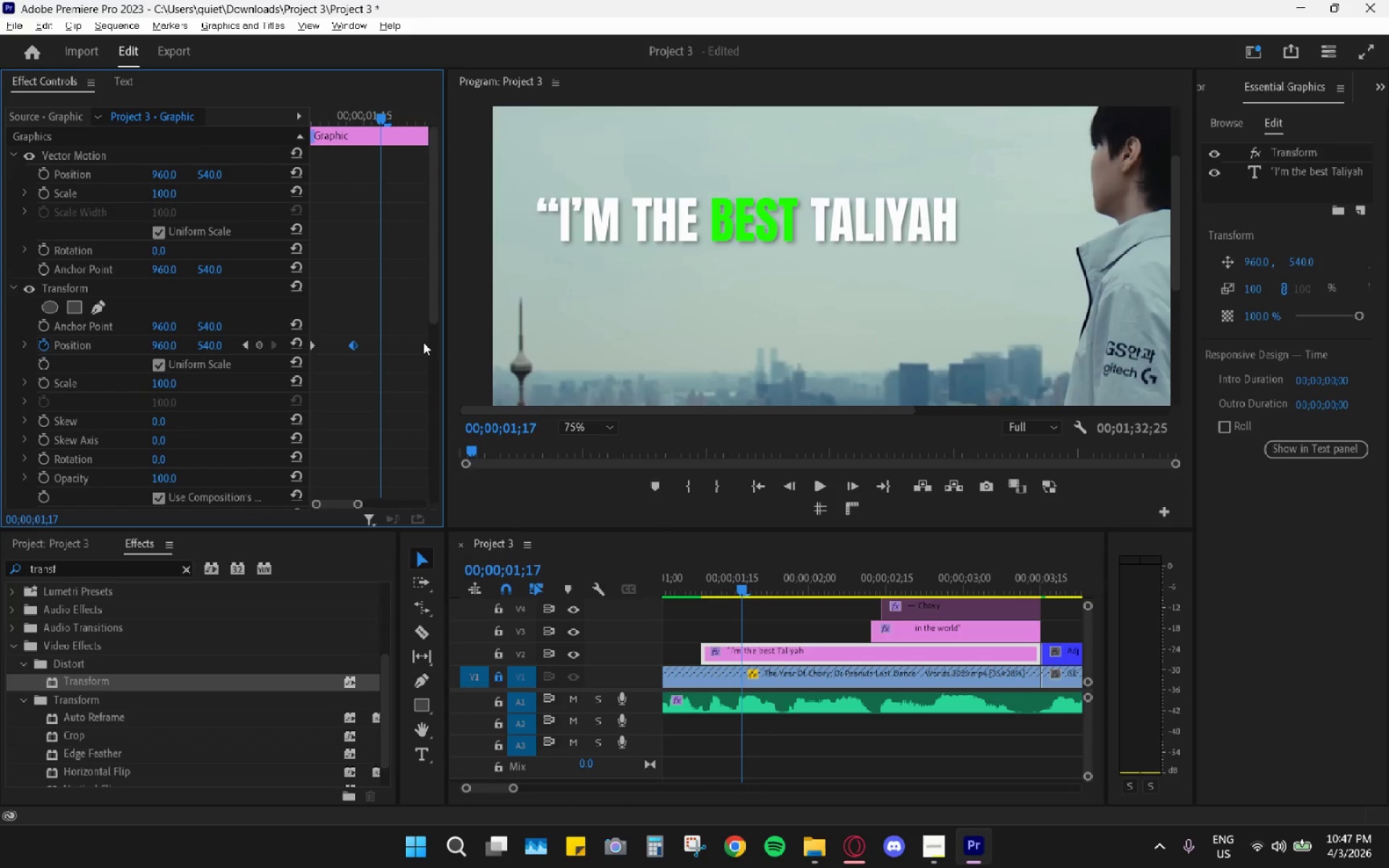 
key(Alt+AltLeft)
 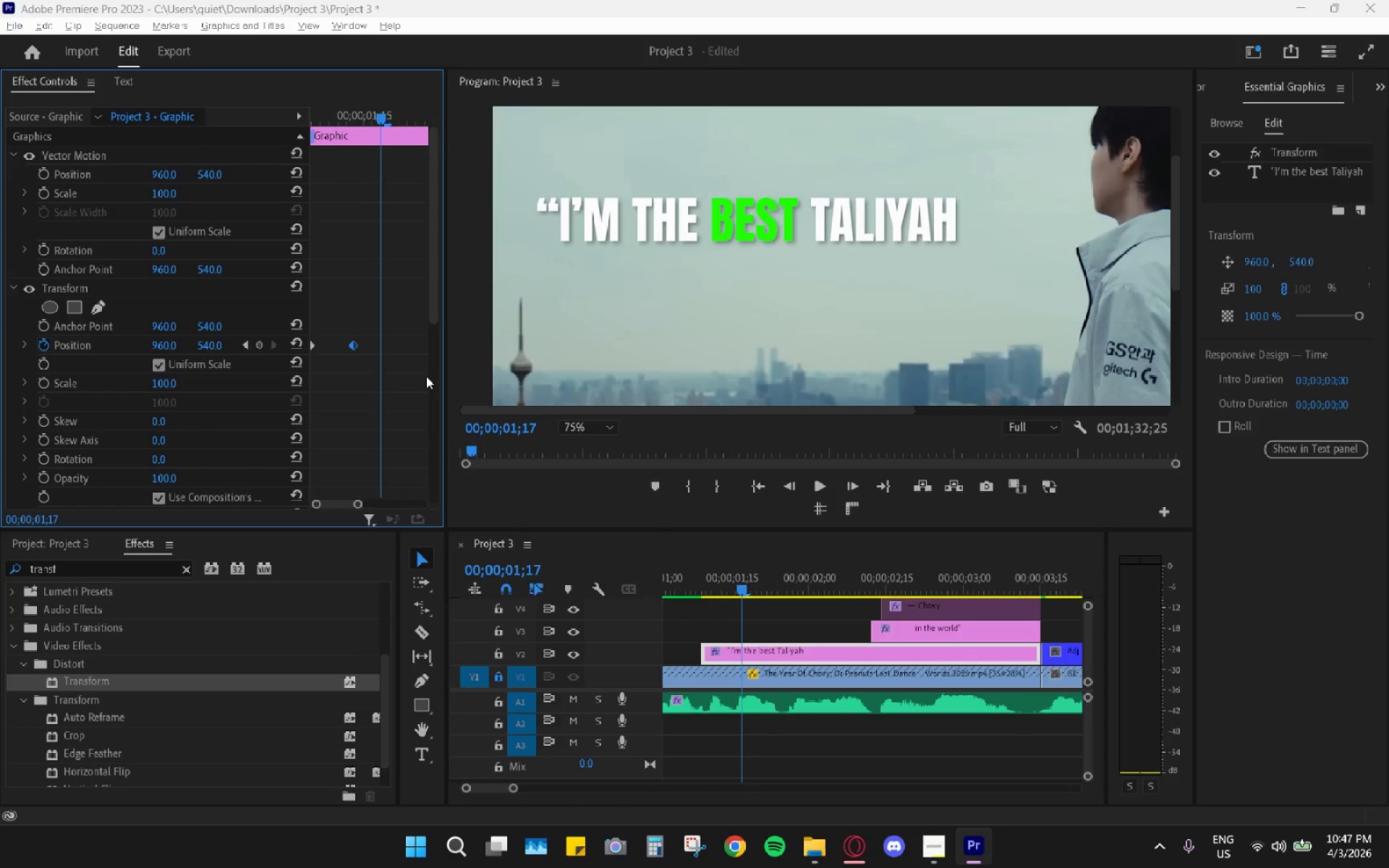 
key(Alt+Tab)
 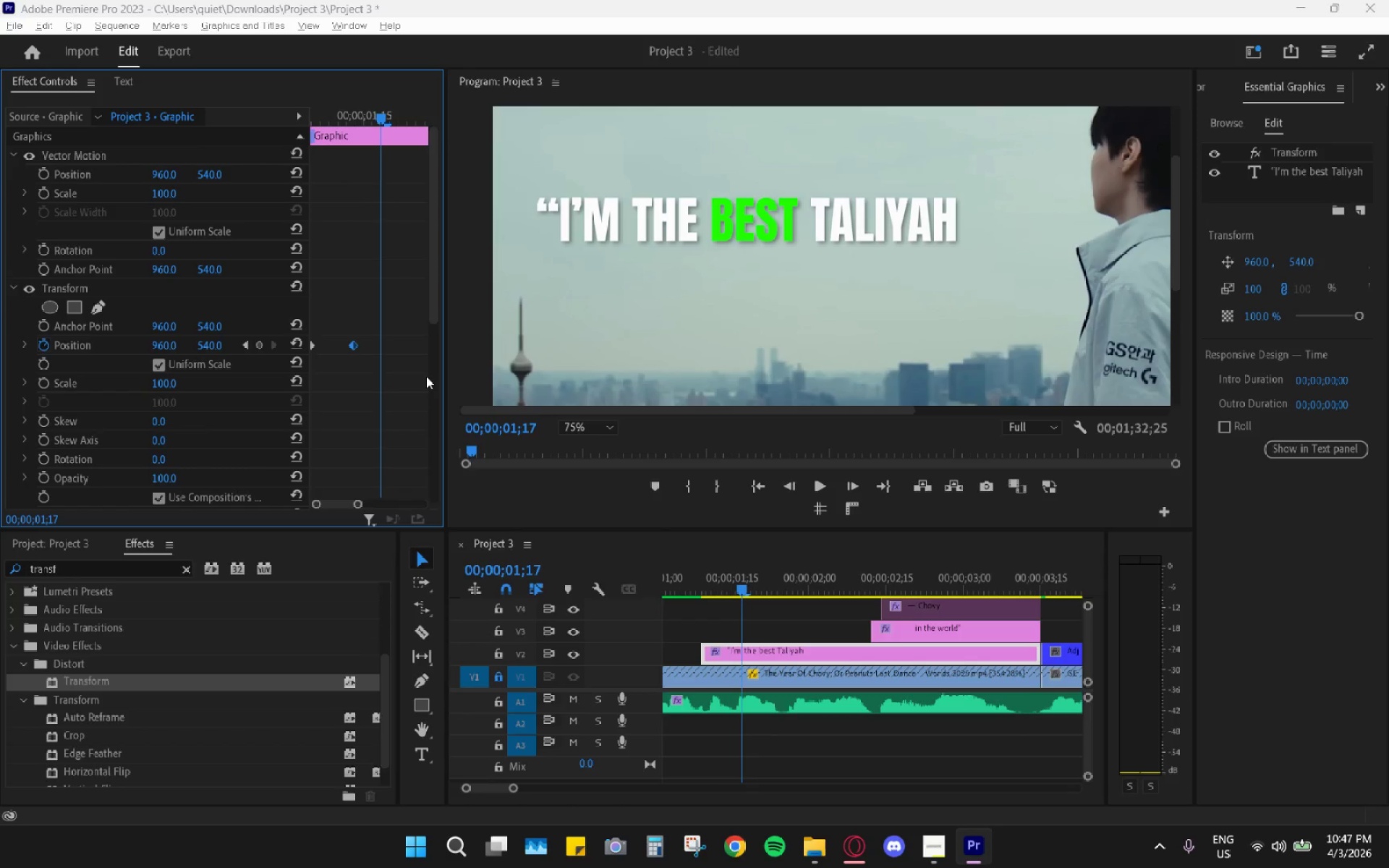 
key(Space)
 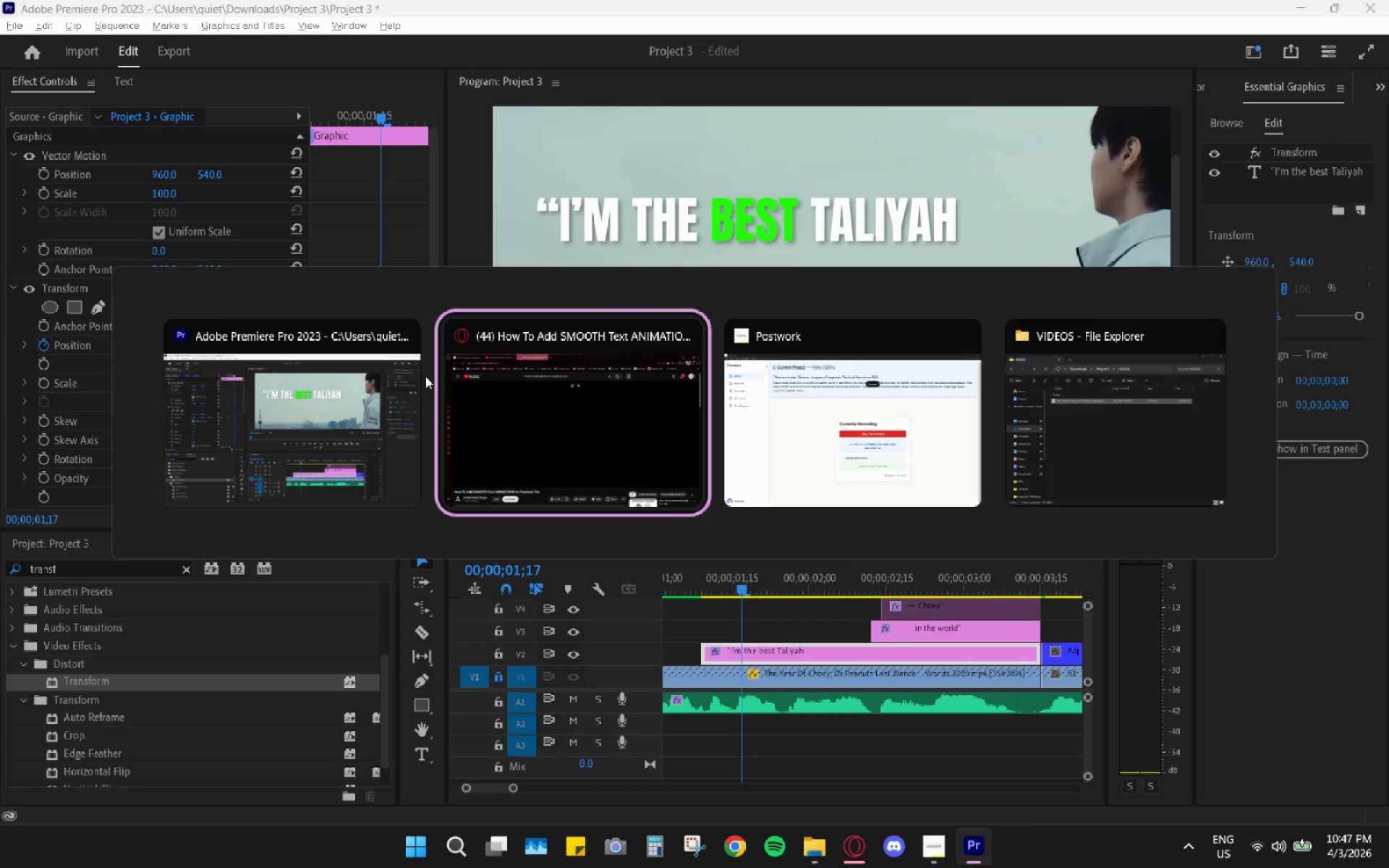 
key(Space)
 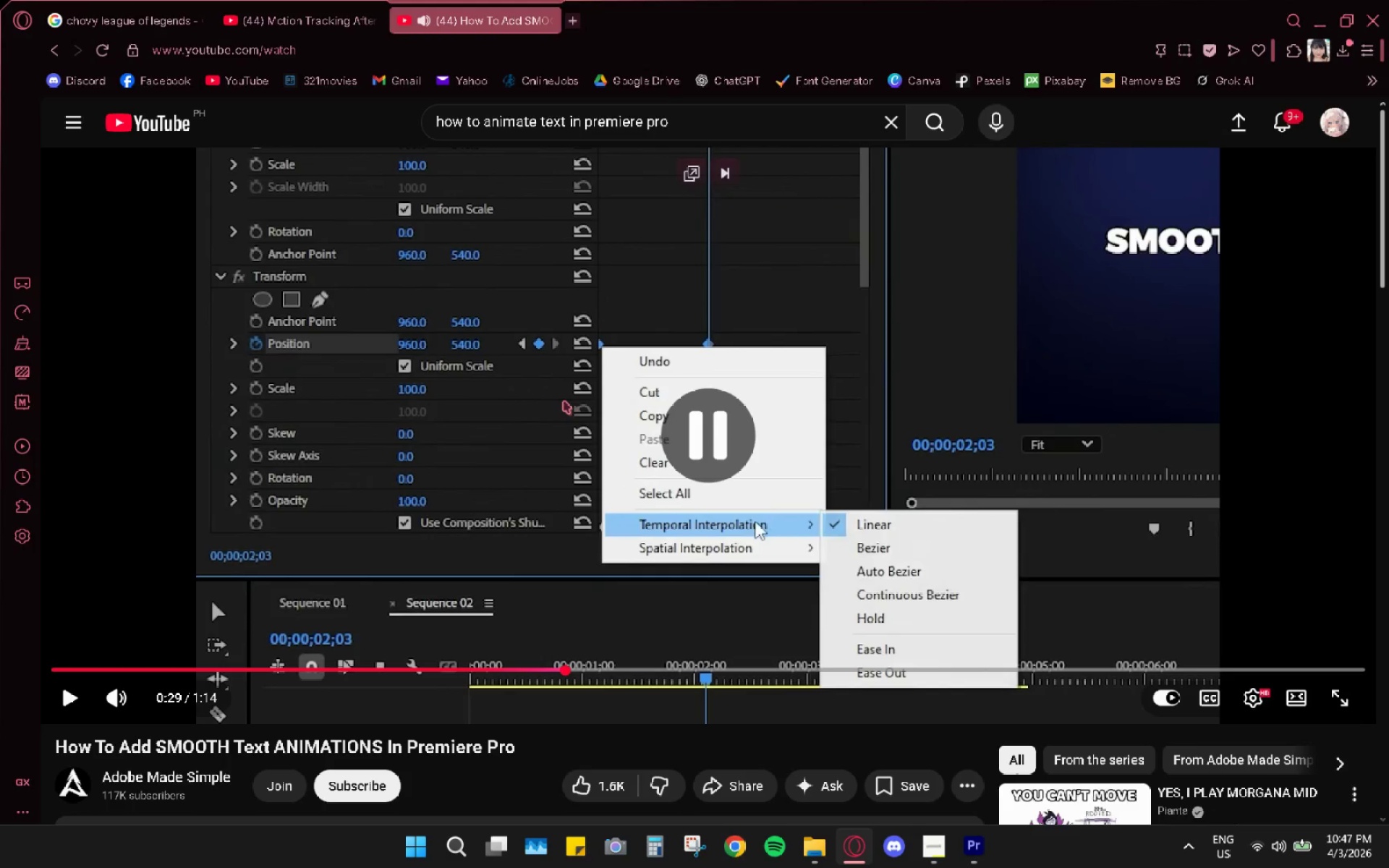 
key(Alt+AltLeft)
 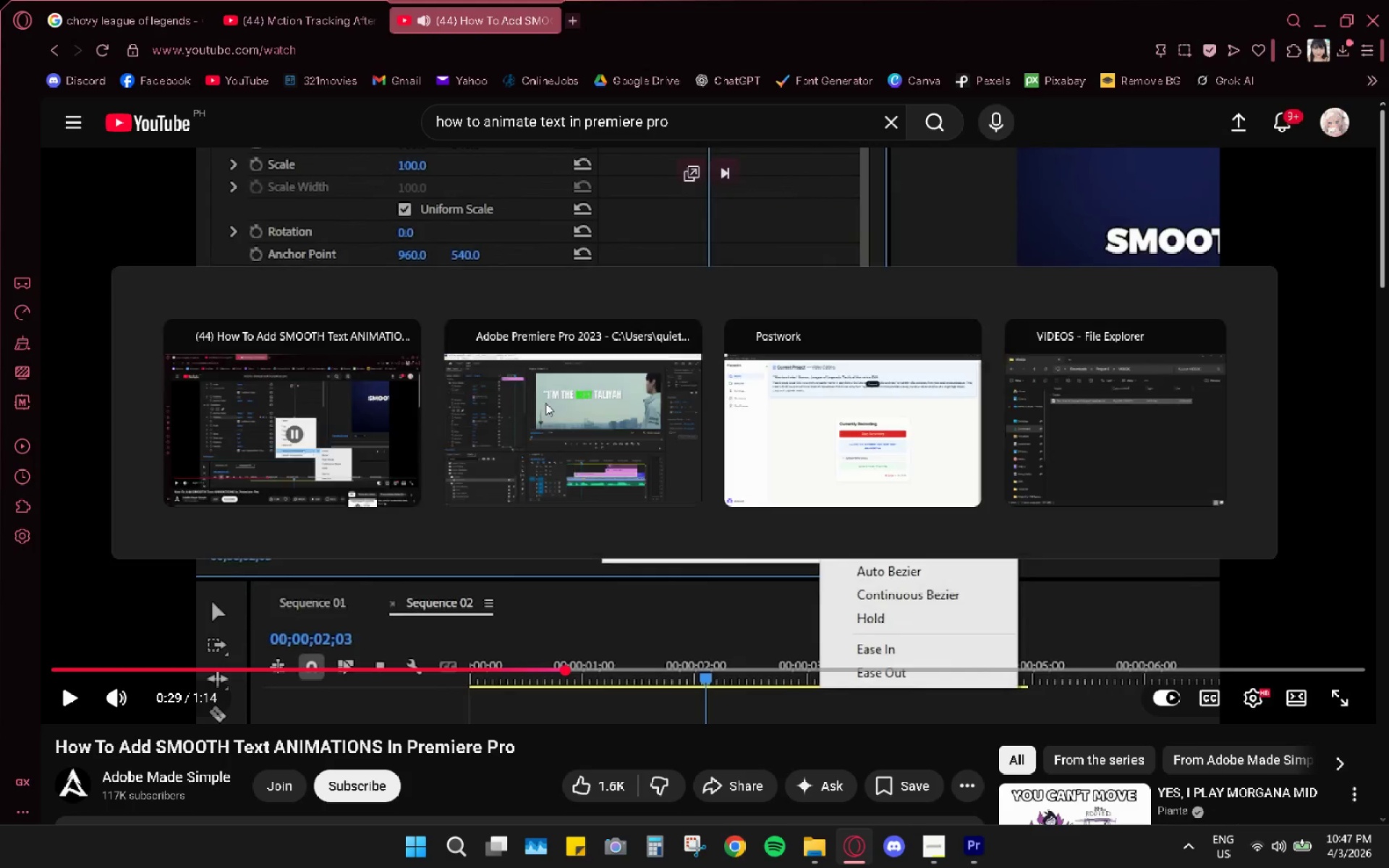 
key(Alt+Tab)
 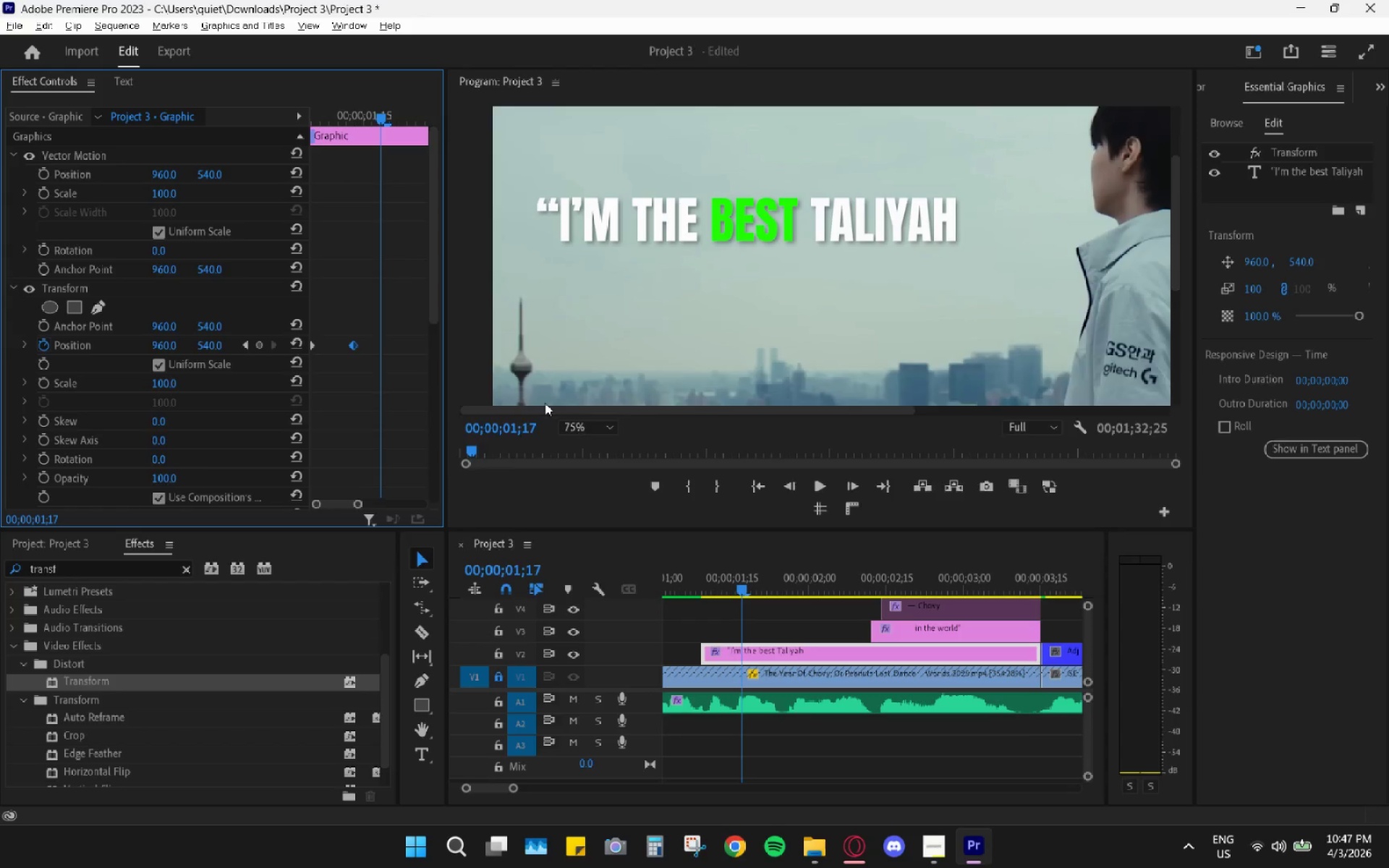 
key(Alt+AltLeft)
 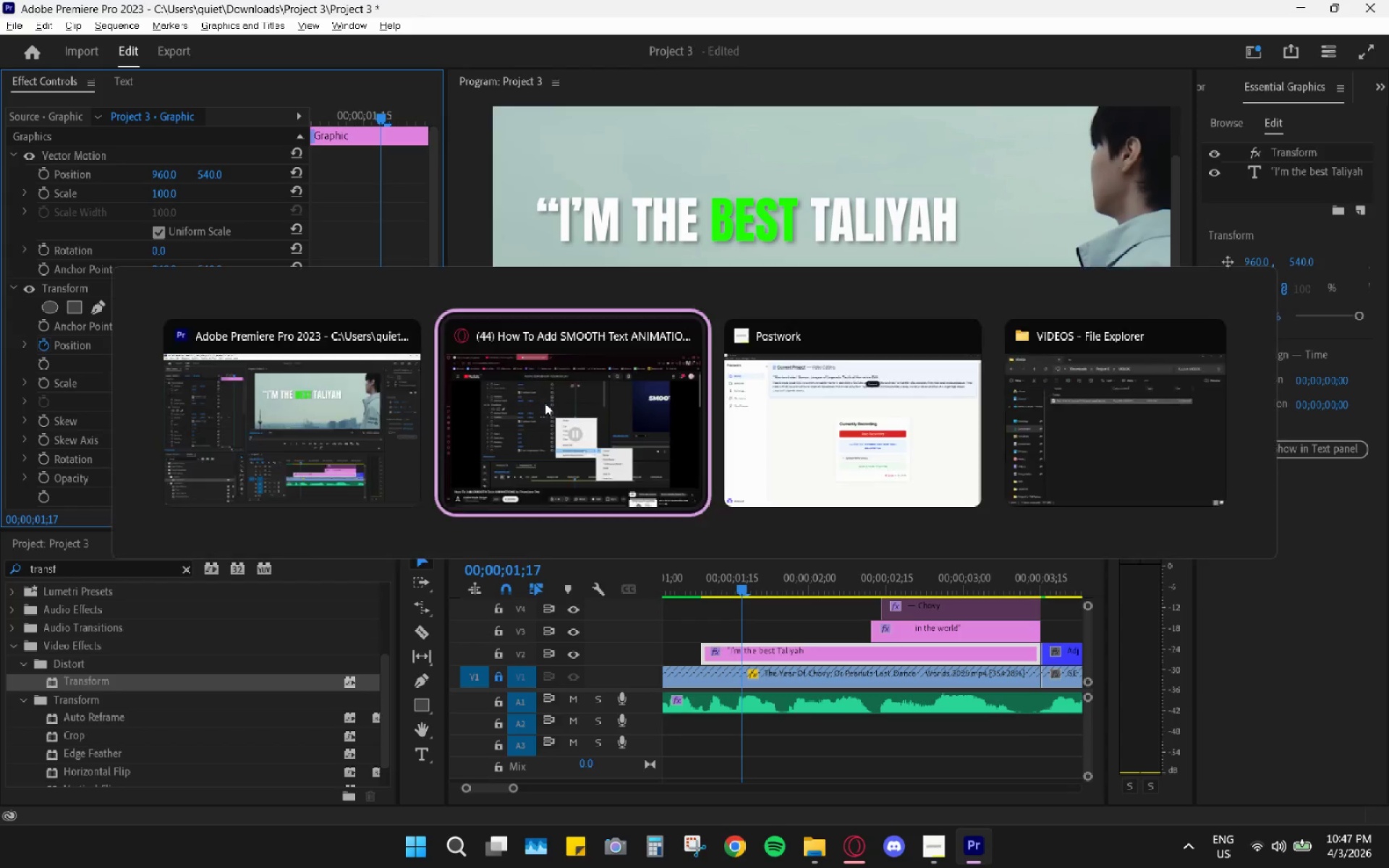 
key(Alt+Tab)
 